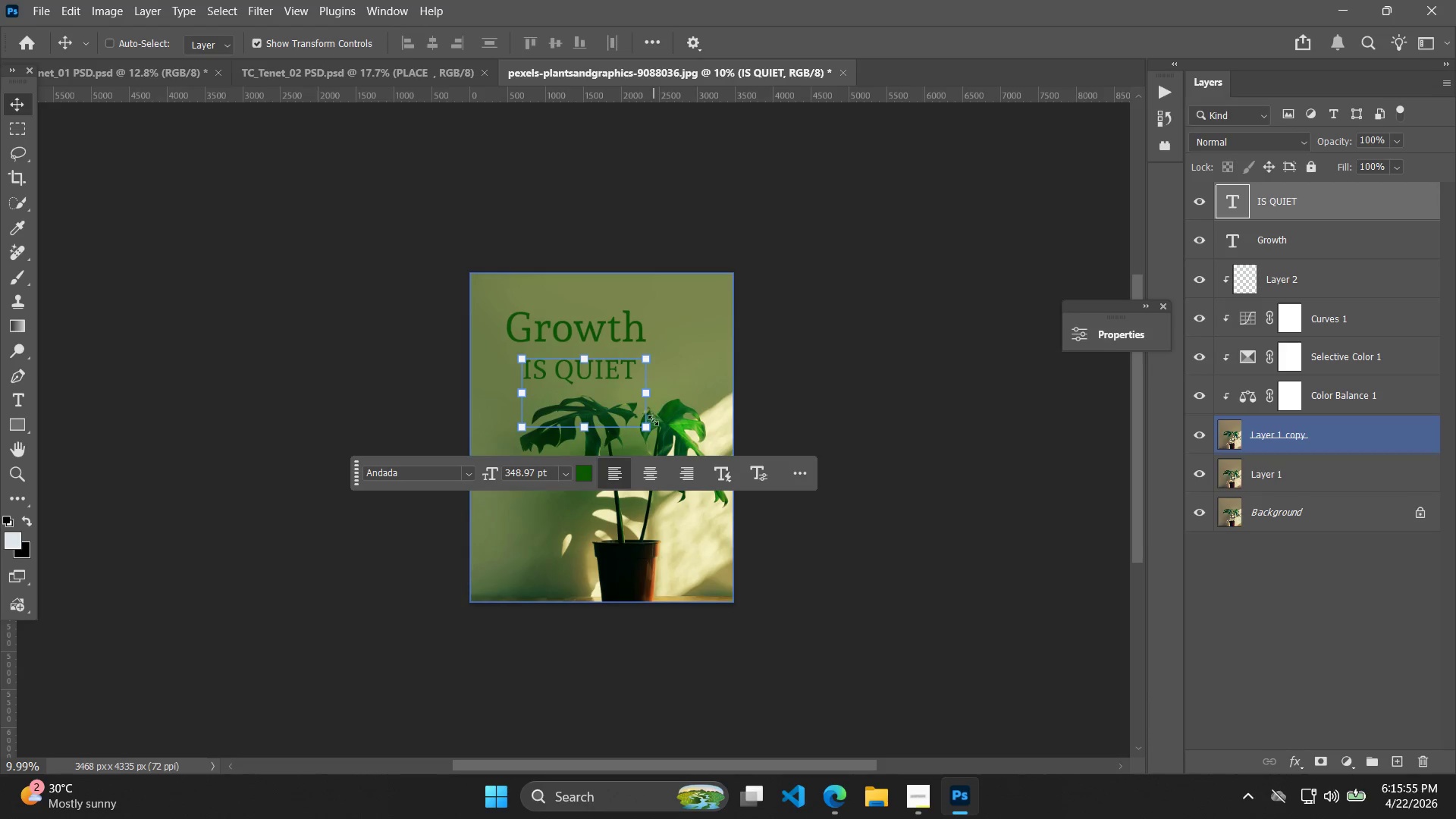 
left_click_drag(start_coordinate=[648, 429], to_coordinate=[623, 420])
 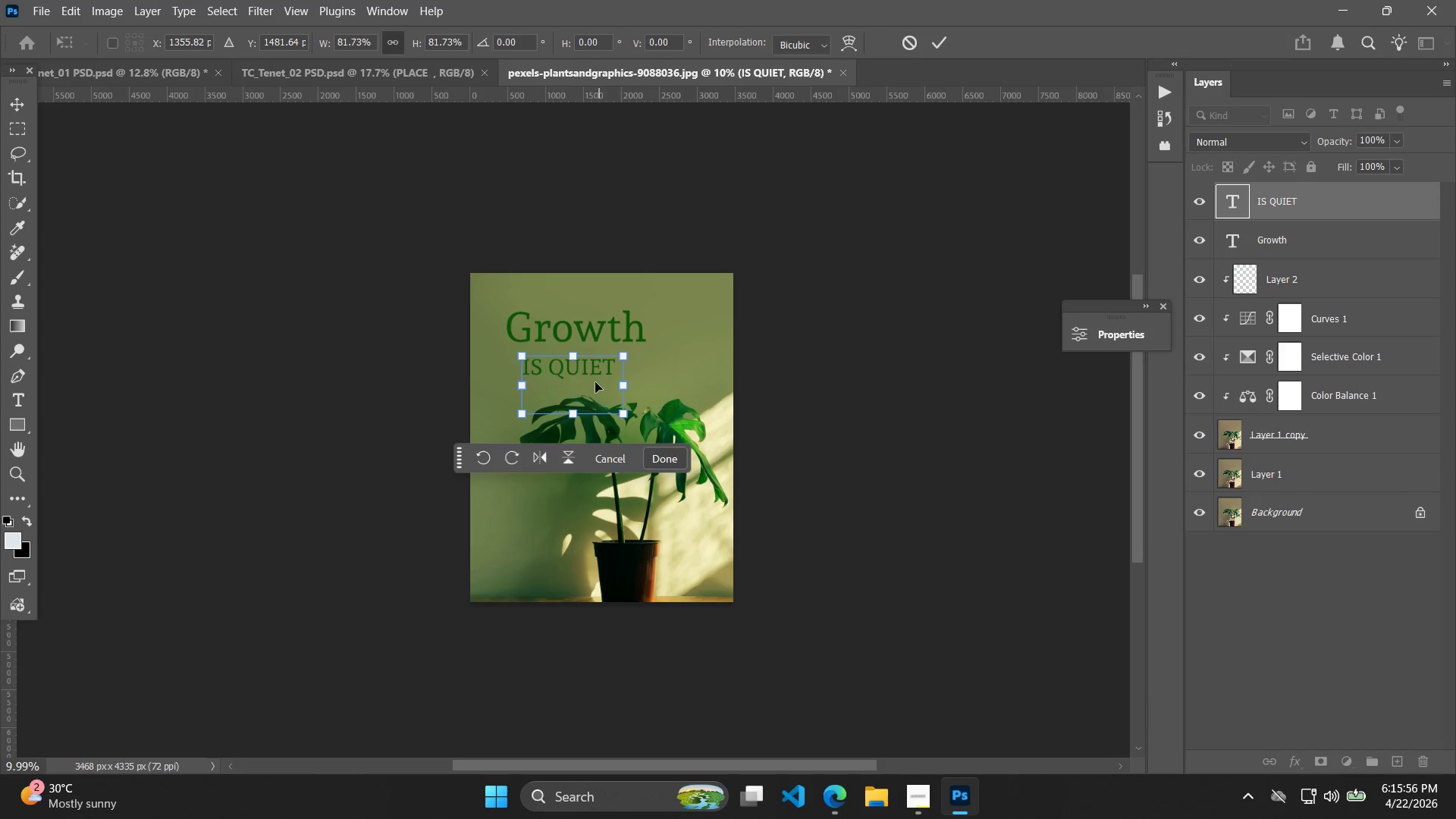 
left_click_drag(start_coordinate=[592, 375], to_coordinate=[601, 378])
 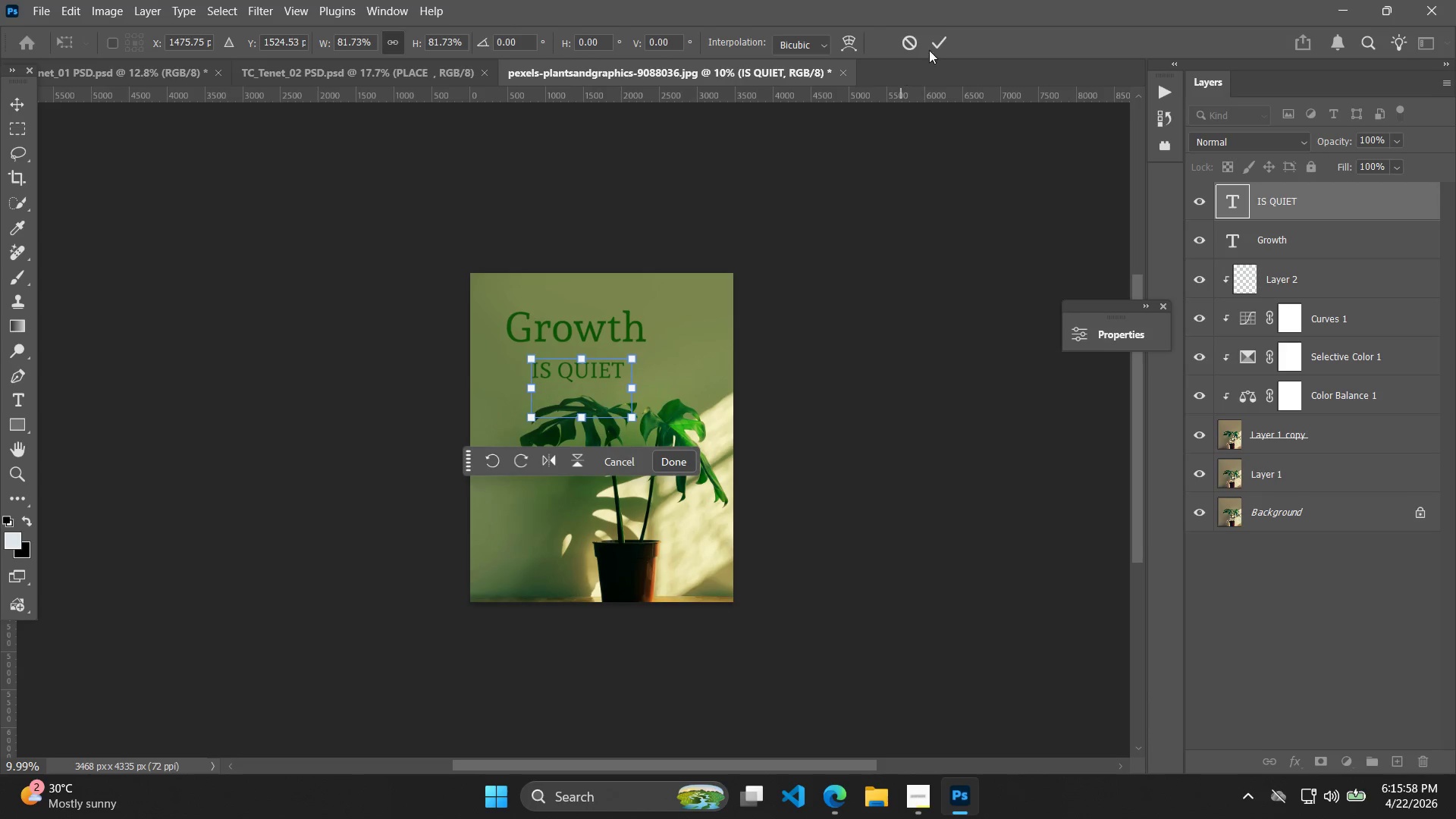 
left_click([939, 39])
 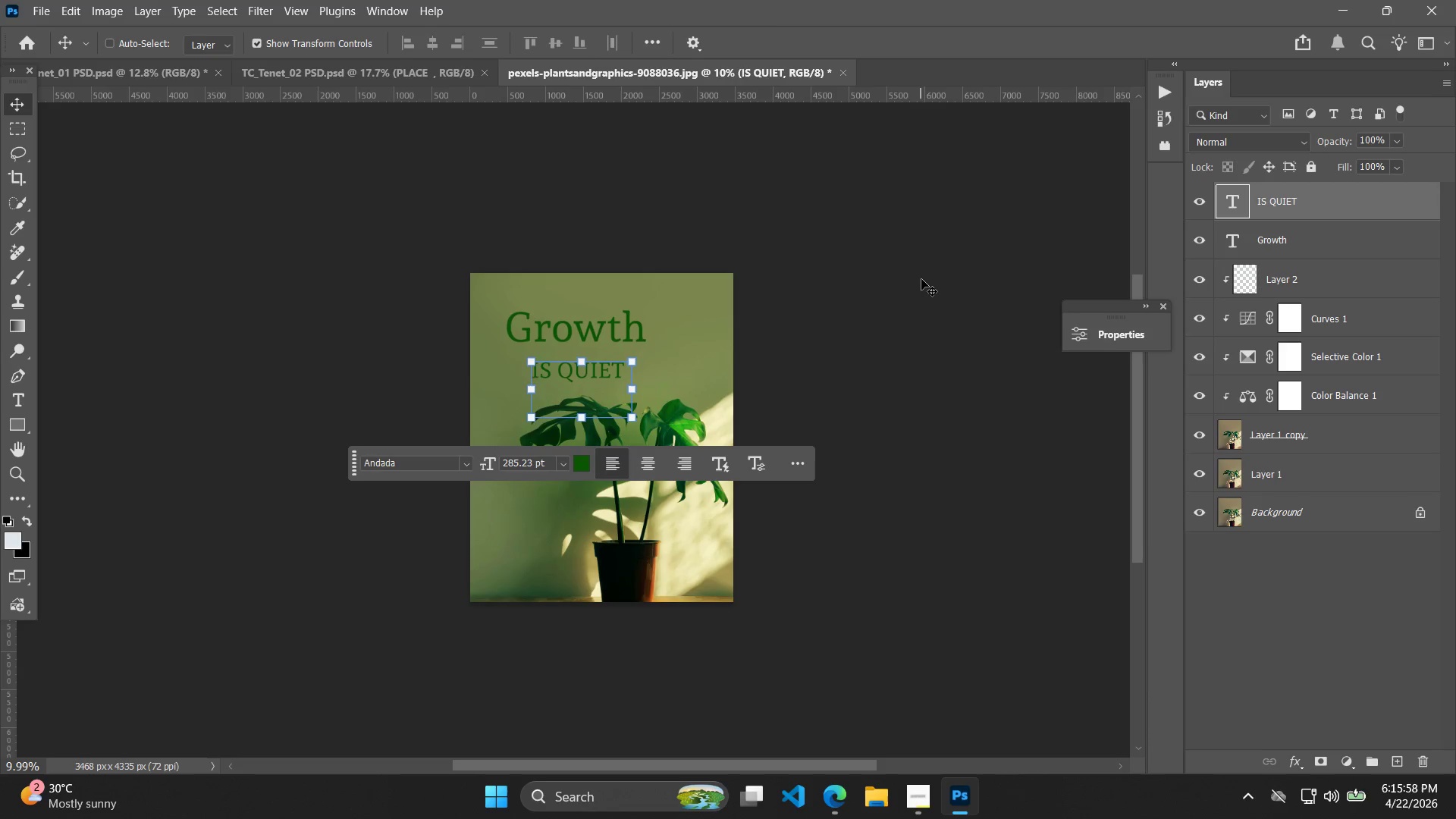 
left_click([923, 286])
 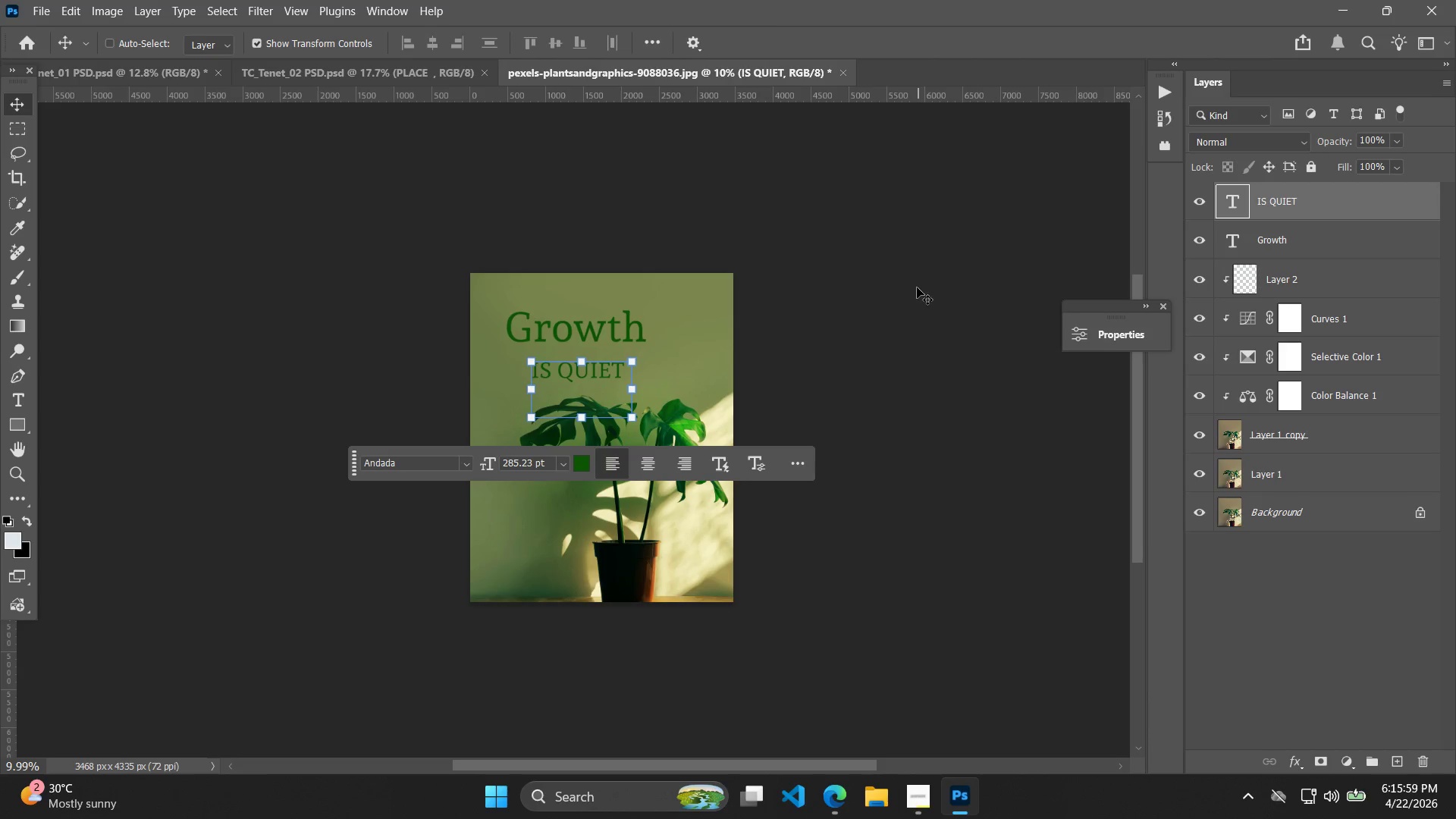 
hold_key(key=AltLeft, duration=0.55)
scroll: coordinate [924, 301], scroll_direction: up, amount: 6.0
 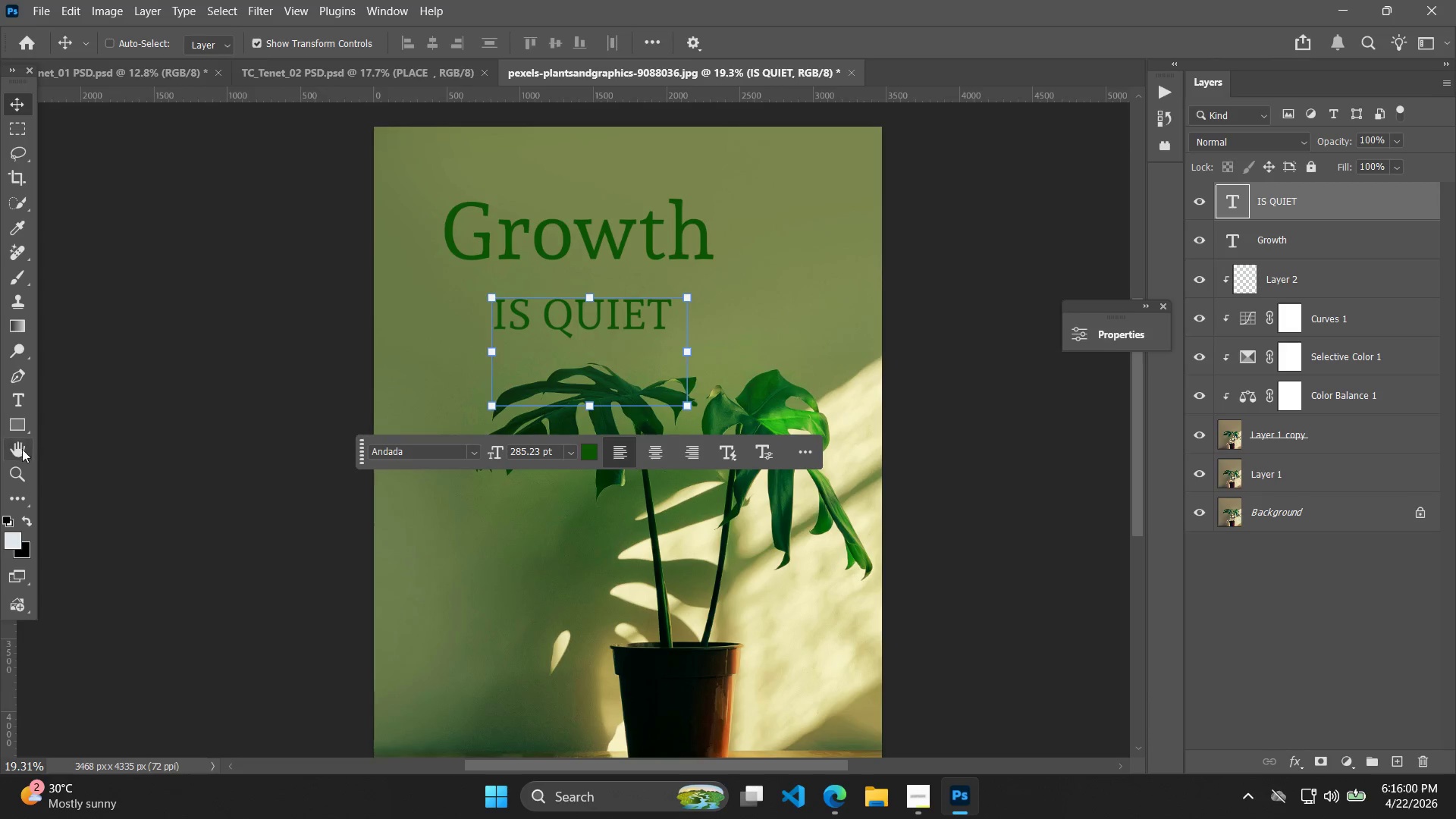 
hold_key(key=Space, duration=0.95)
 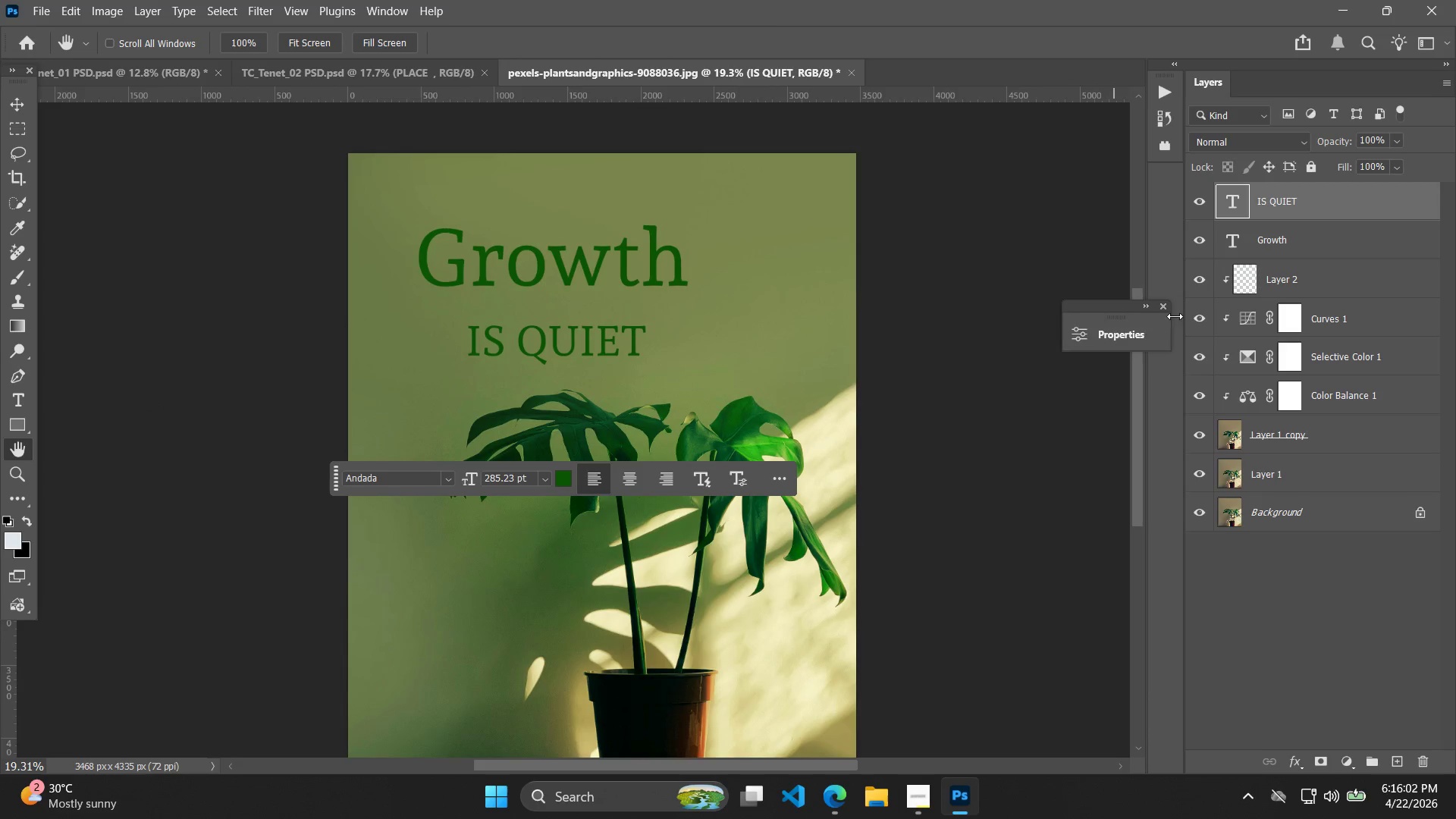 
left_click_drag(start_coordinate=[180, 386], to_coordinate=[155, 413])
 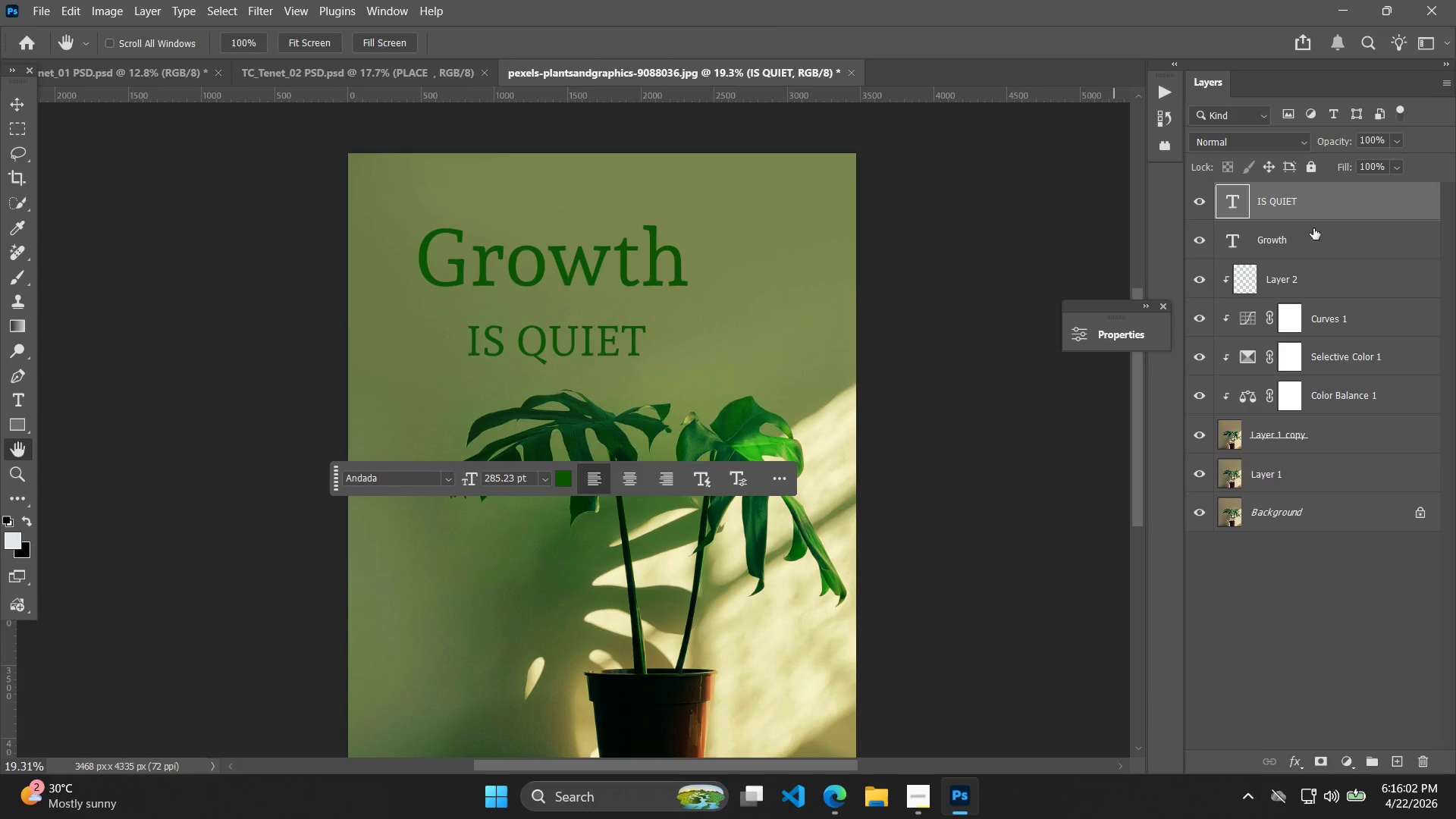 
hold_key(key=ShiftLeft, duration=1.27)
left_click([1313, 240])
 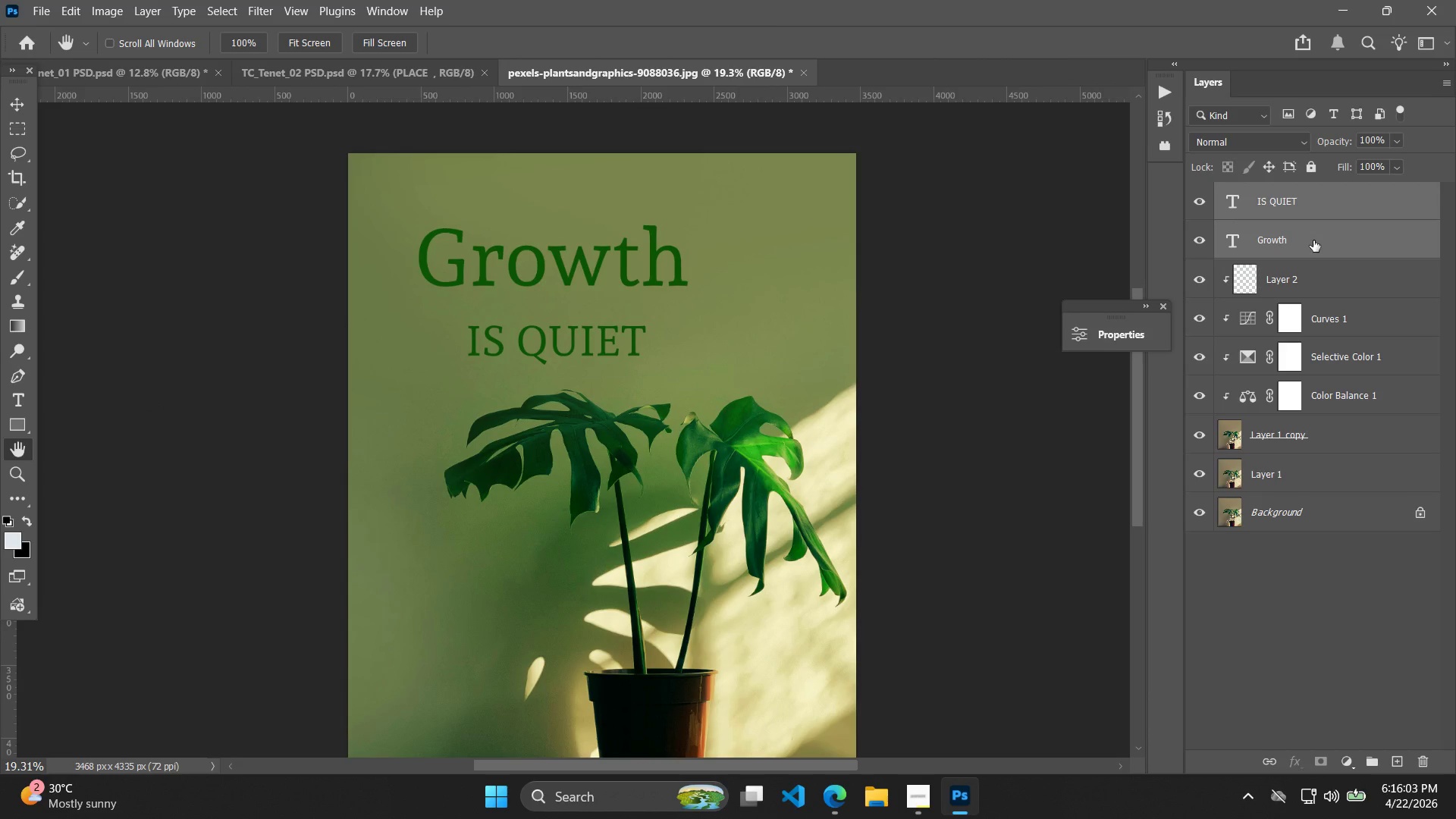 
key(Control+T)
 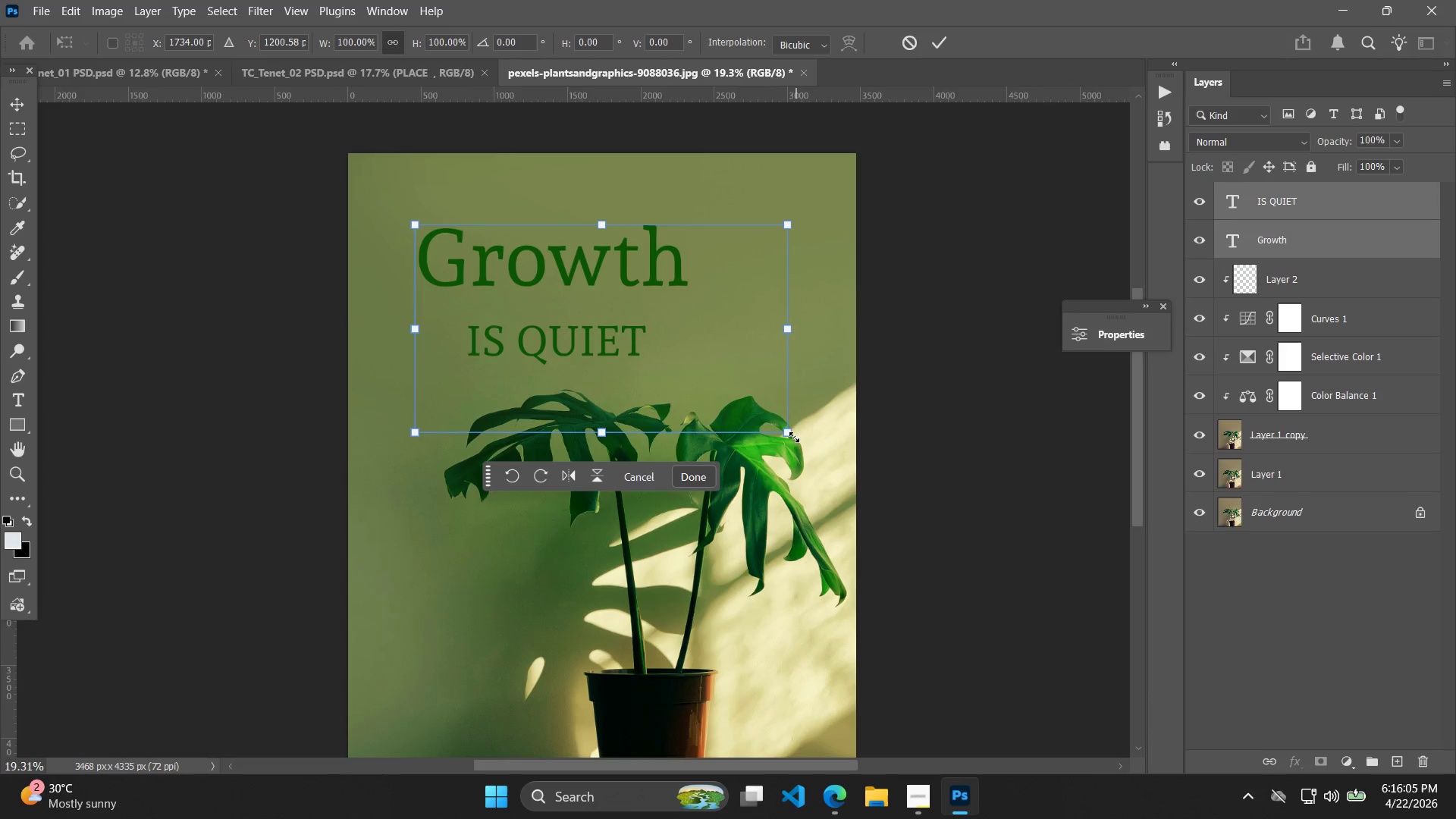 
left_click_drag(start_coordinate=[784, 435], to_coordinate=[762, 425])
 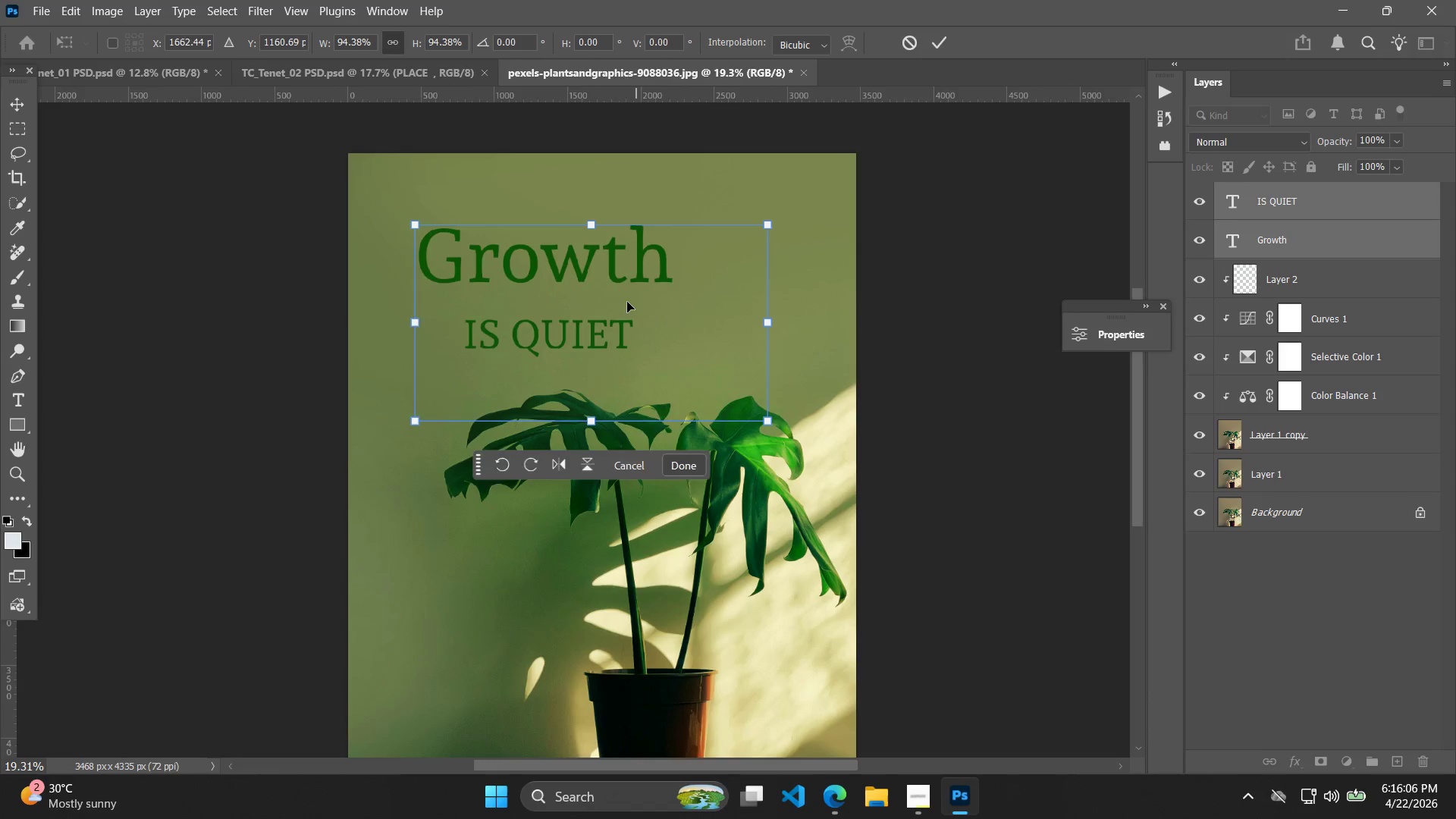 
left_click_drag(start_coordinate=[627, 302], to_coordinate=[670, 313])
 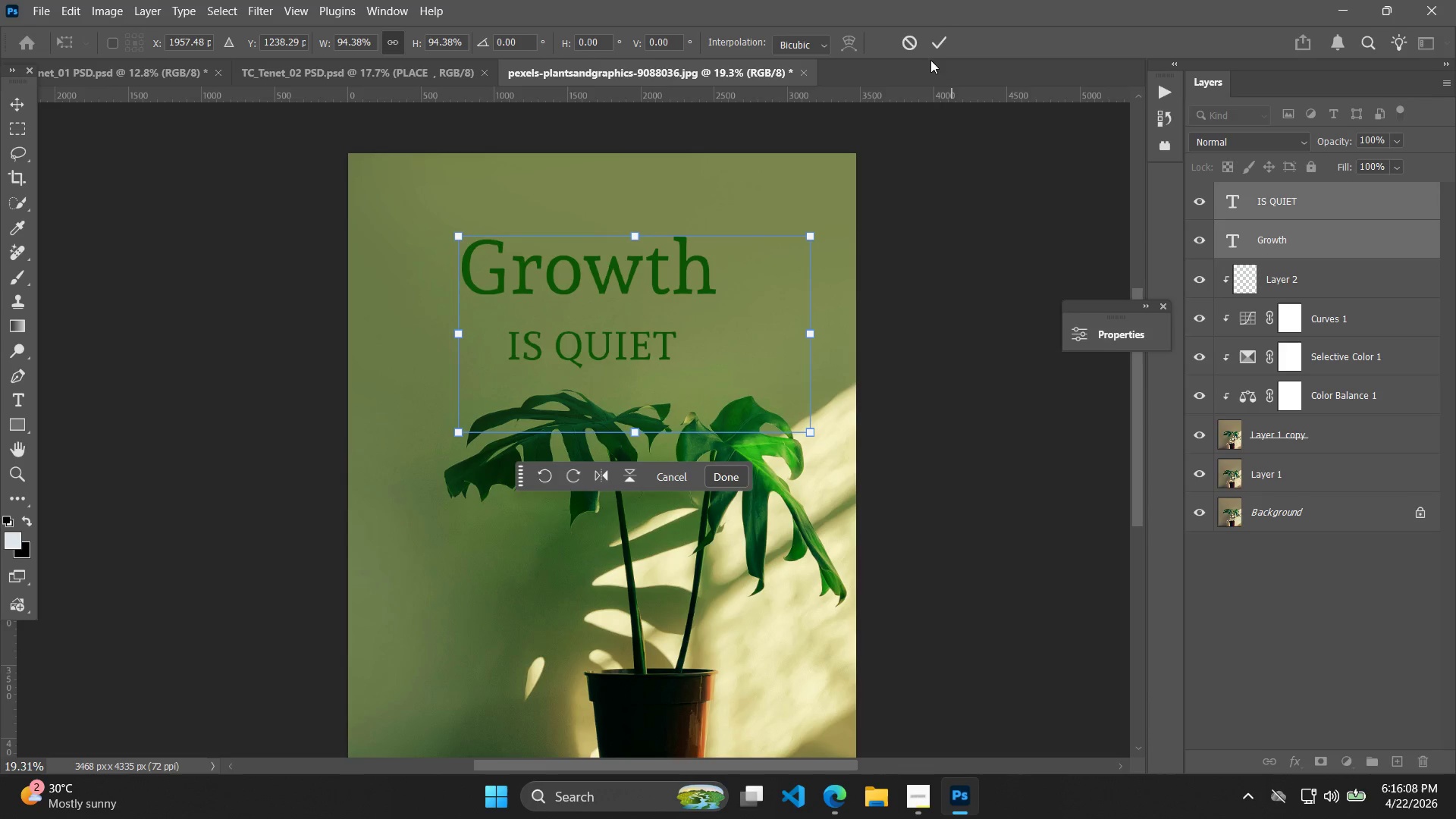 
left_click([925, 42])
 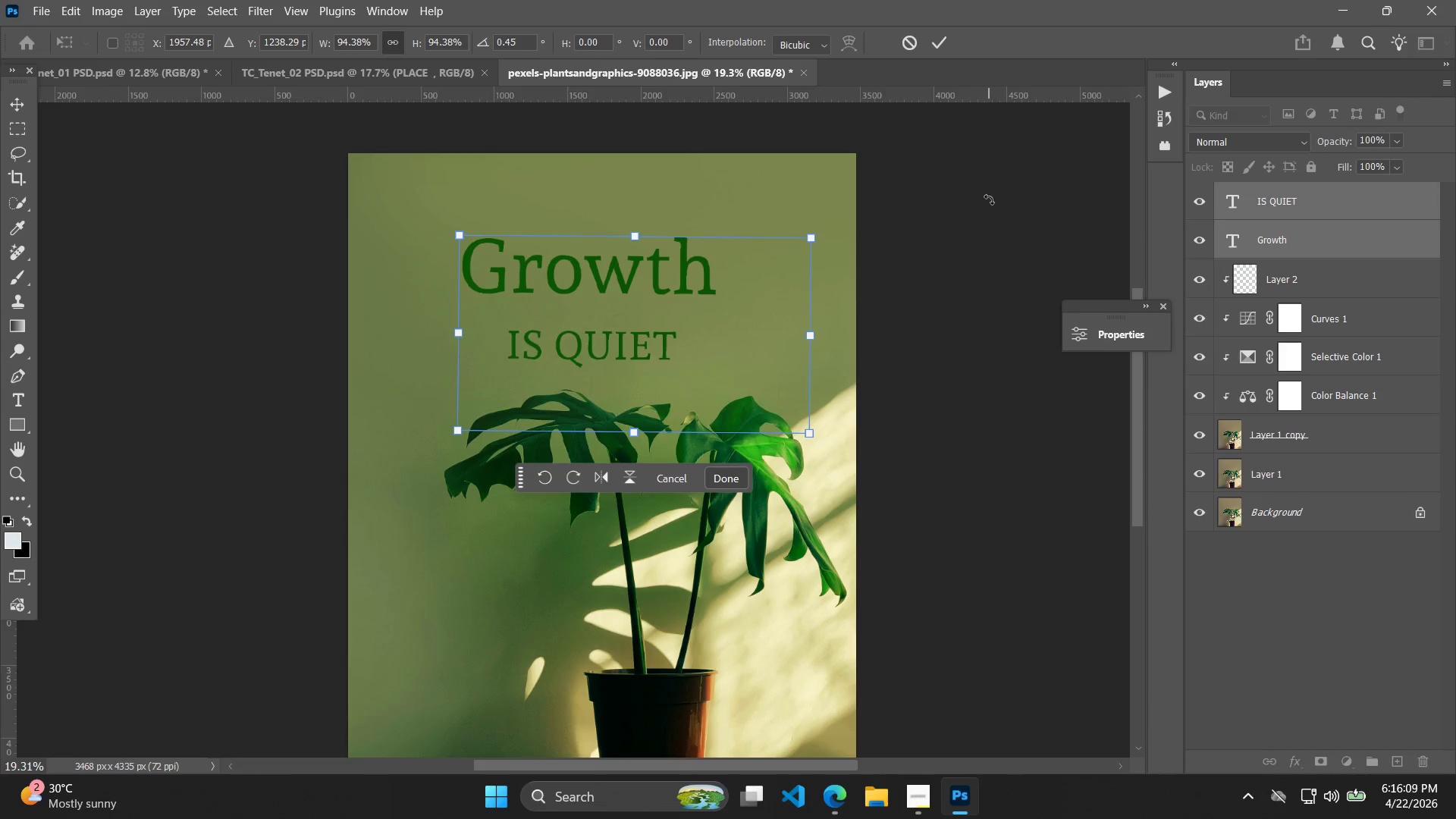 
key(Control+Z)
 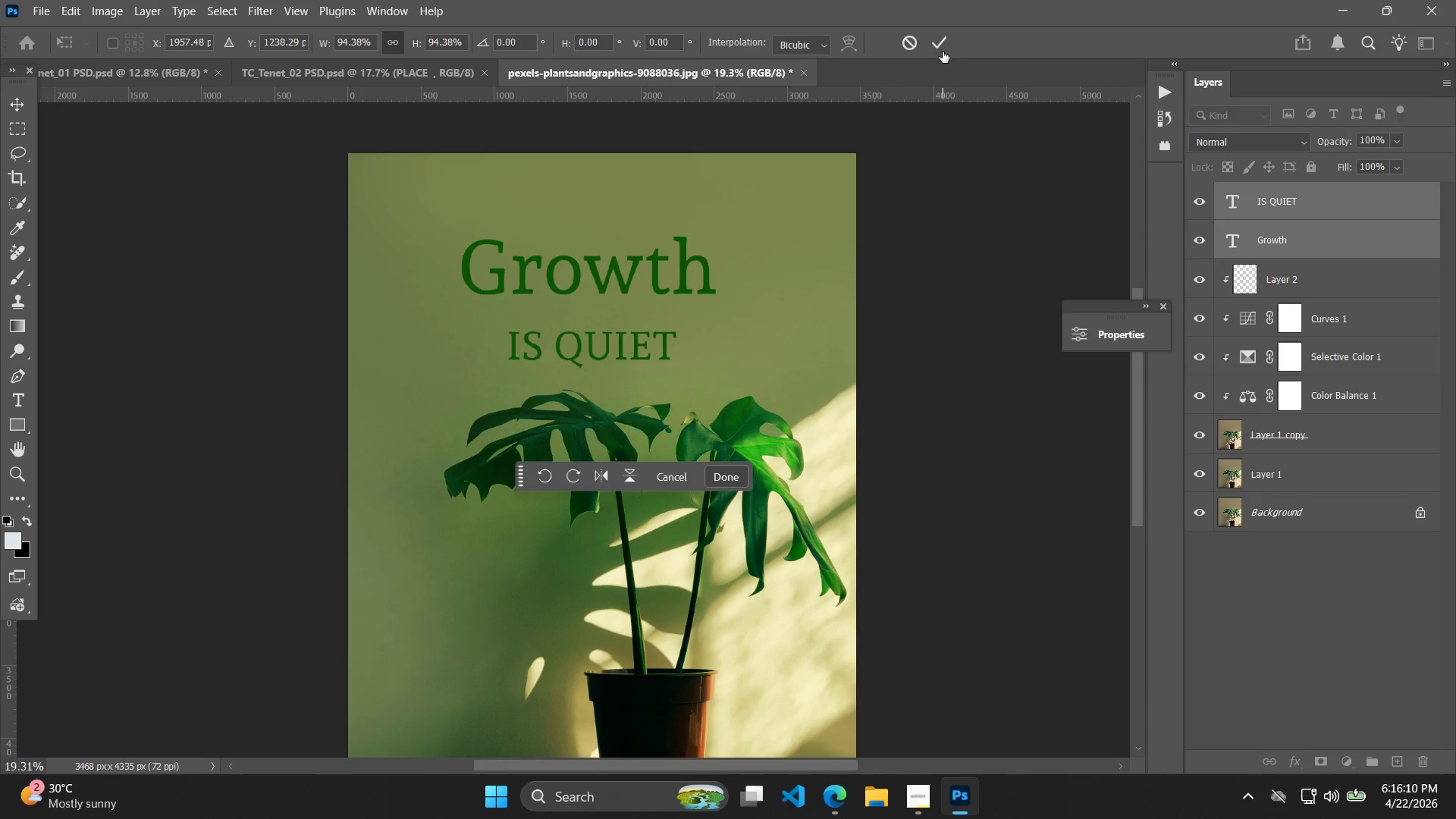 
hold_key(key=AltLeft, duration=0.73)
scroll: coordinate [463, 279], scroll_direction: down, amount: 5.0
 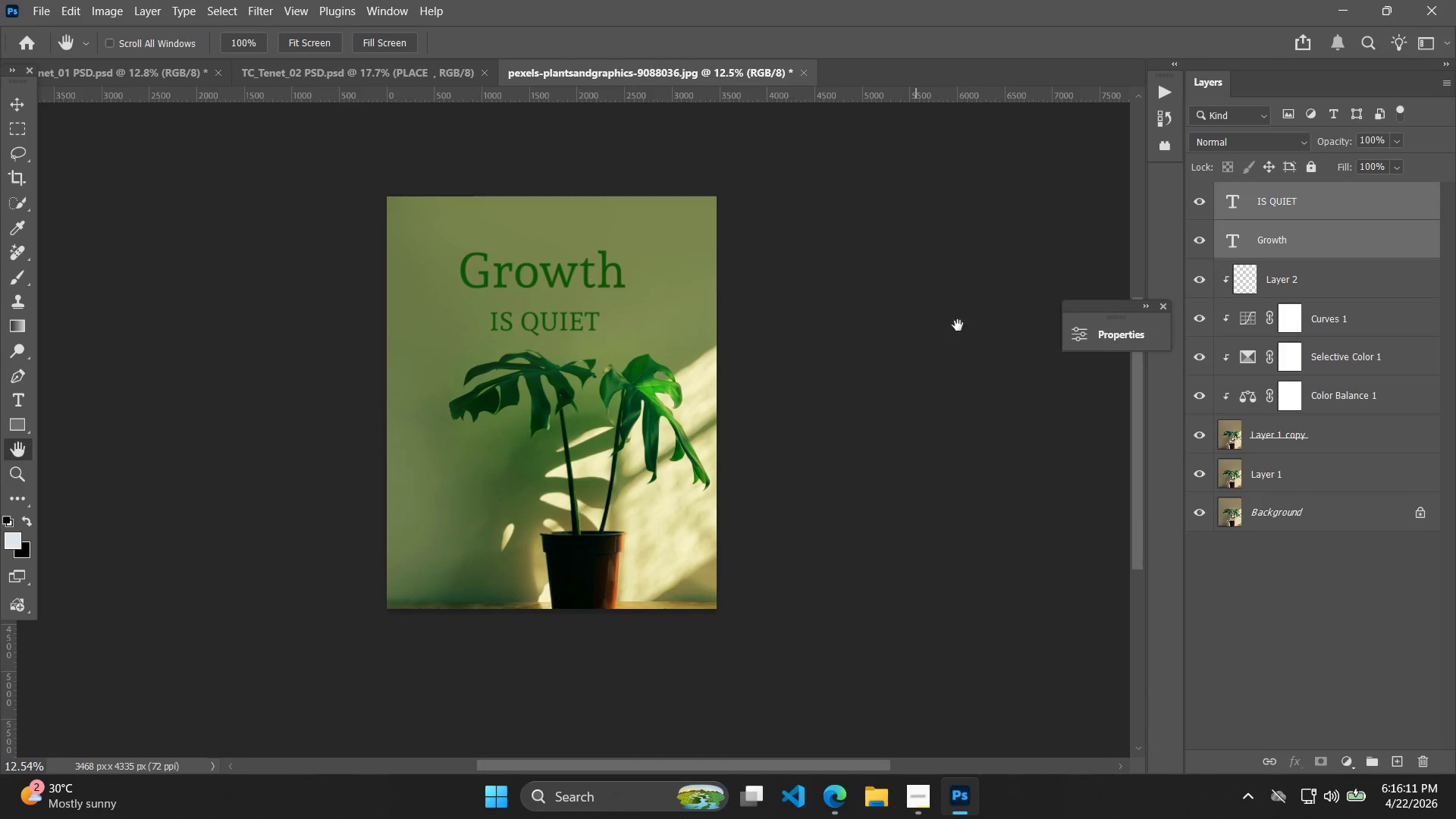 
hold_key(key=AltLeft, duration=0.52)
 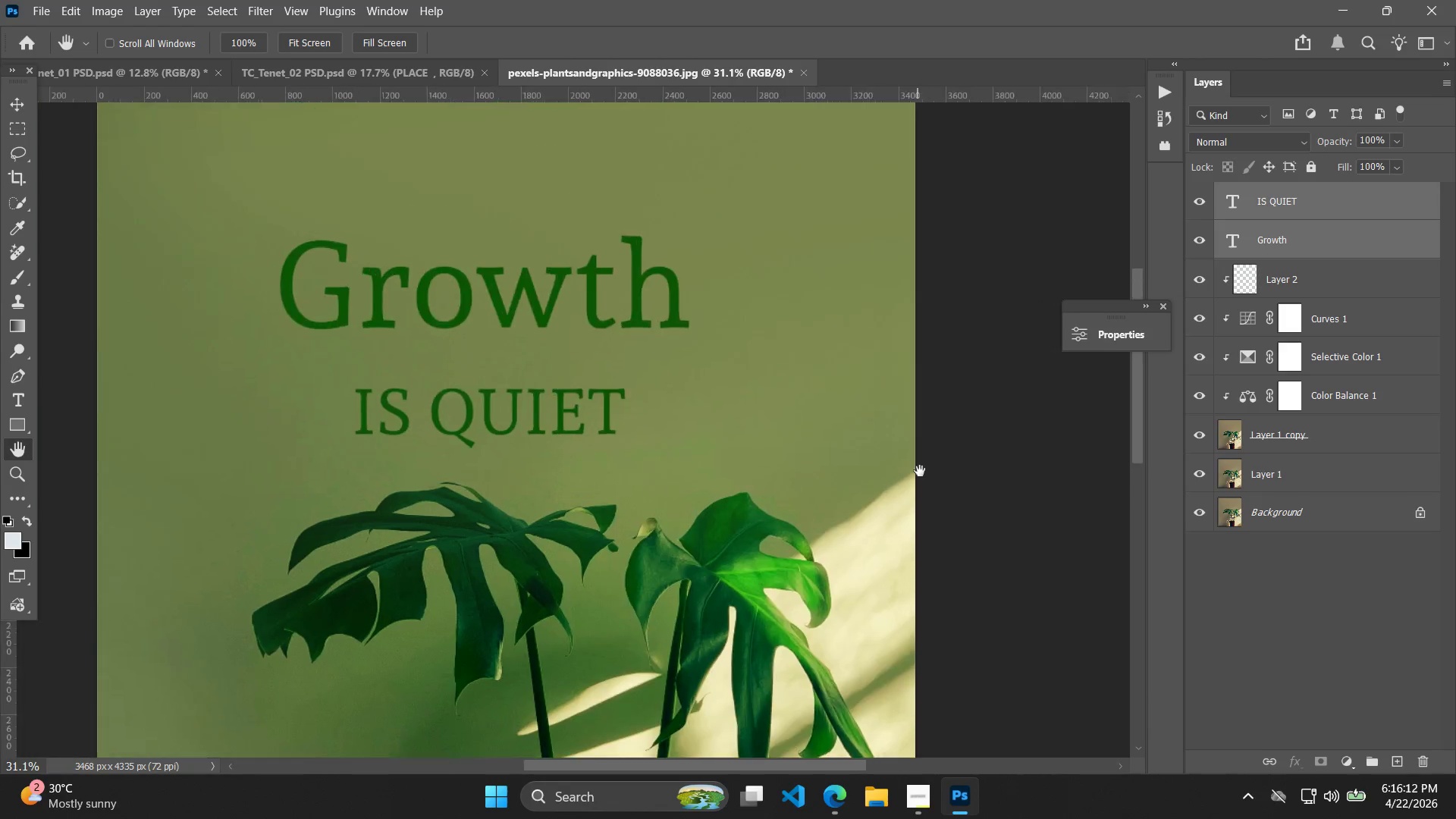 
hold_key(key=Space, duration=0.62)
 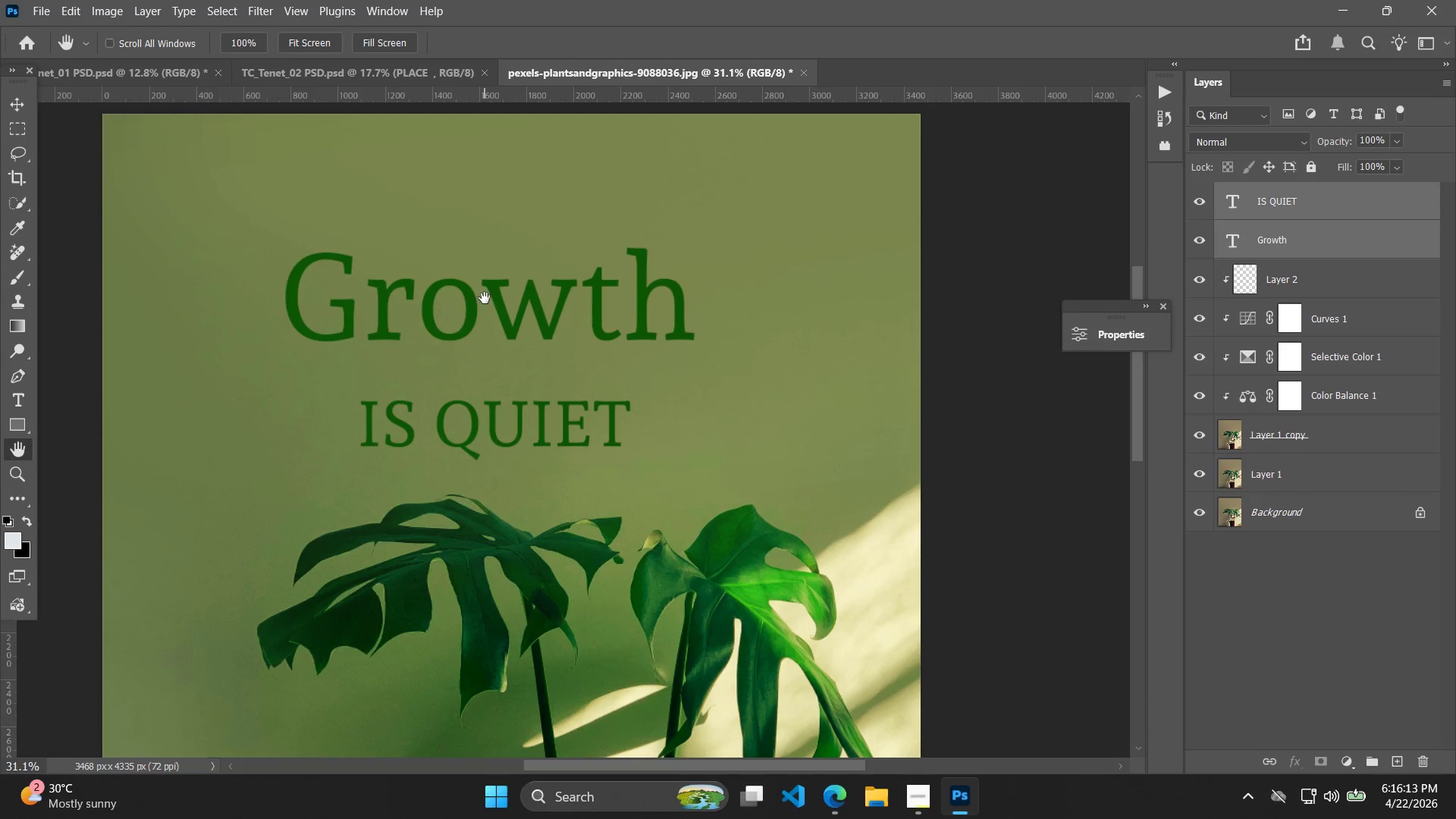 
left_click_drag(start_coordinate=[830, 252], to_coordinate=[921, 476])
 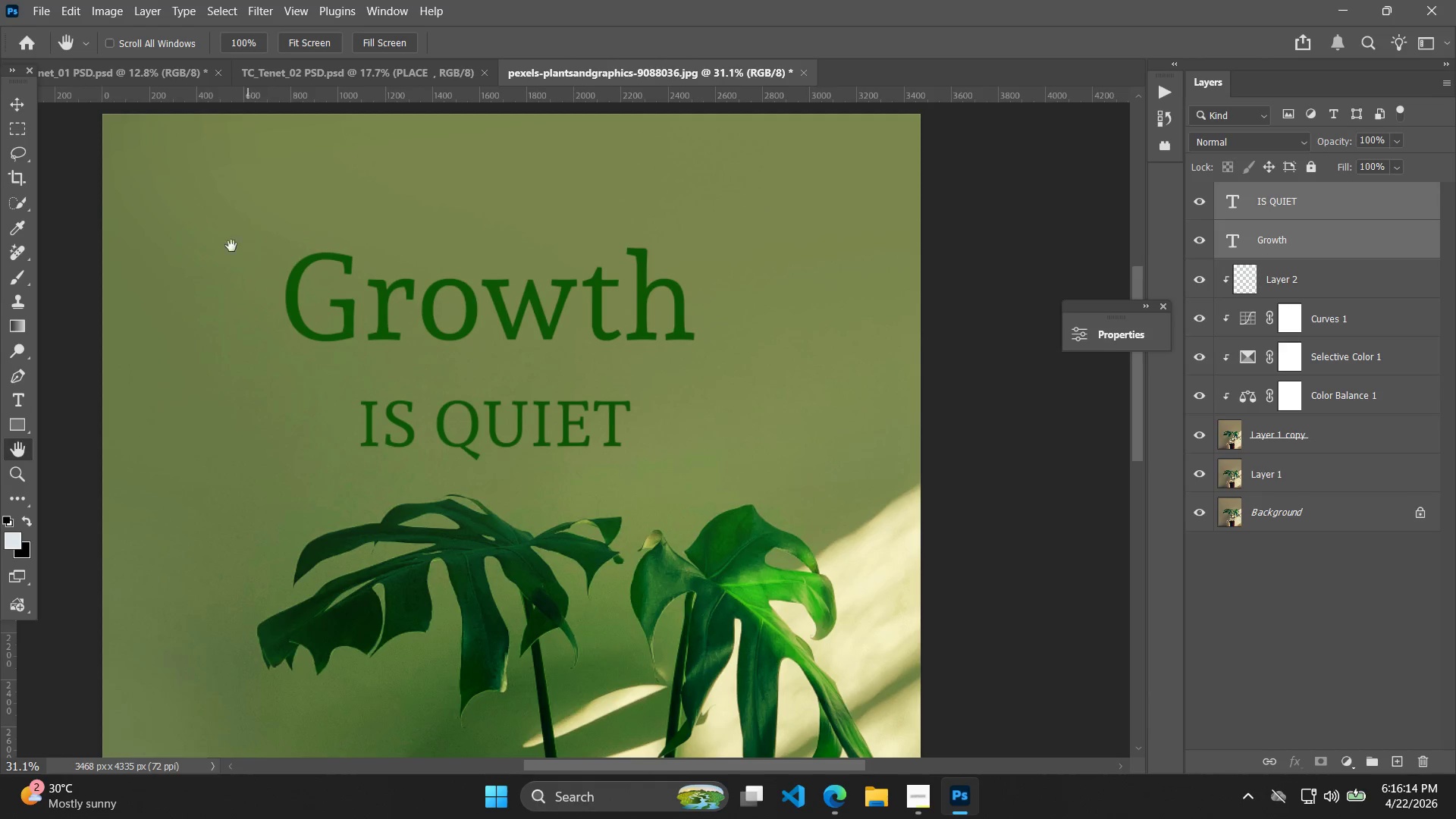 
scroll: coordinate [786, 344], scroll_direction: up, amount: 10.0
 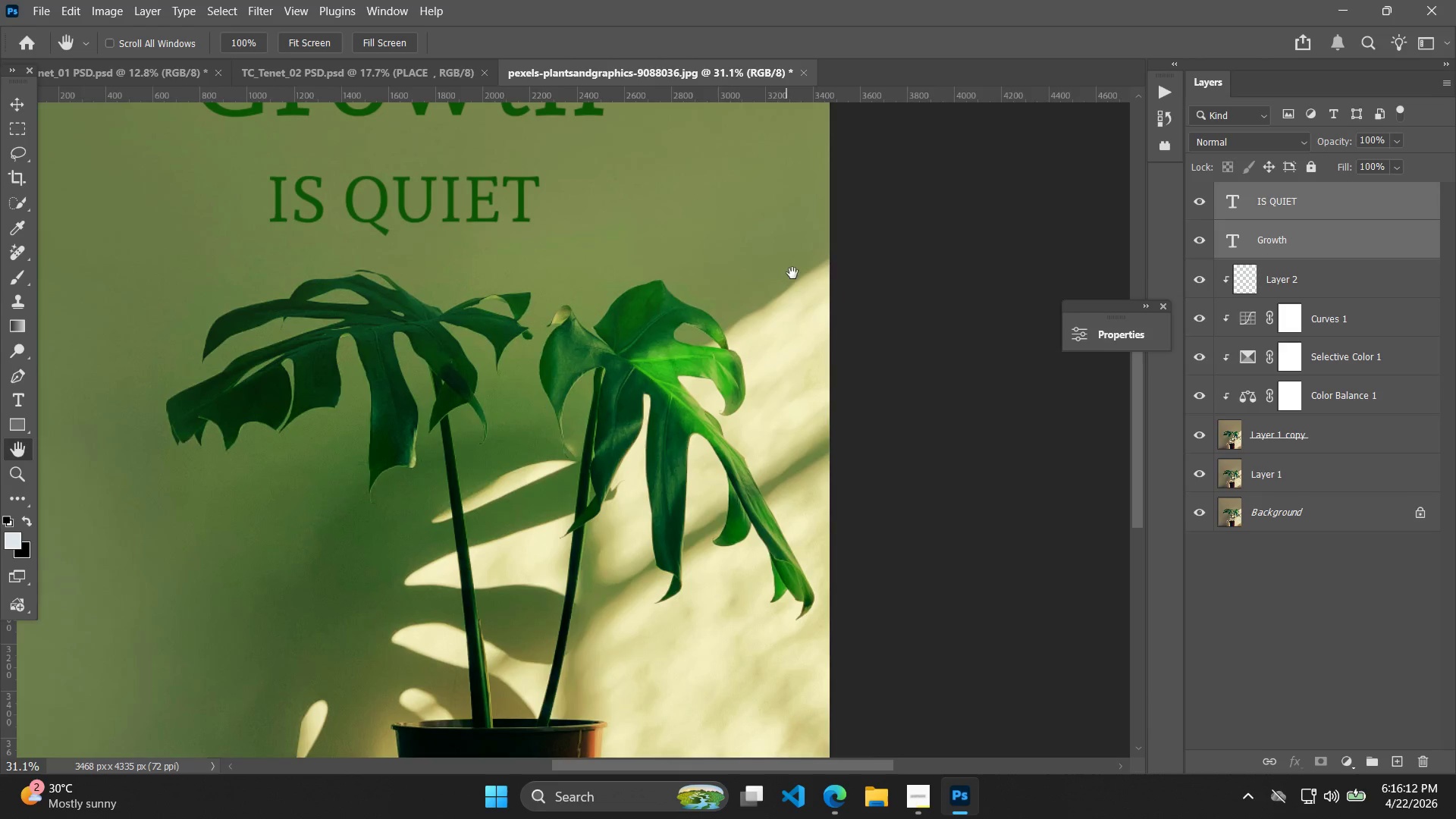 
left_click([24, 97])
 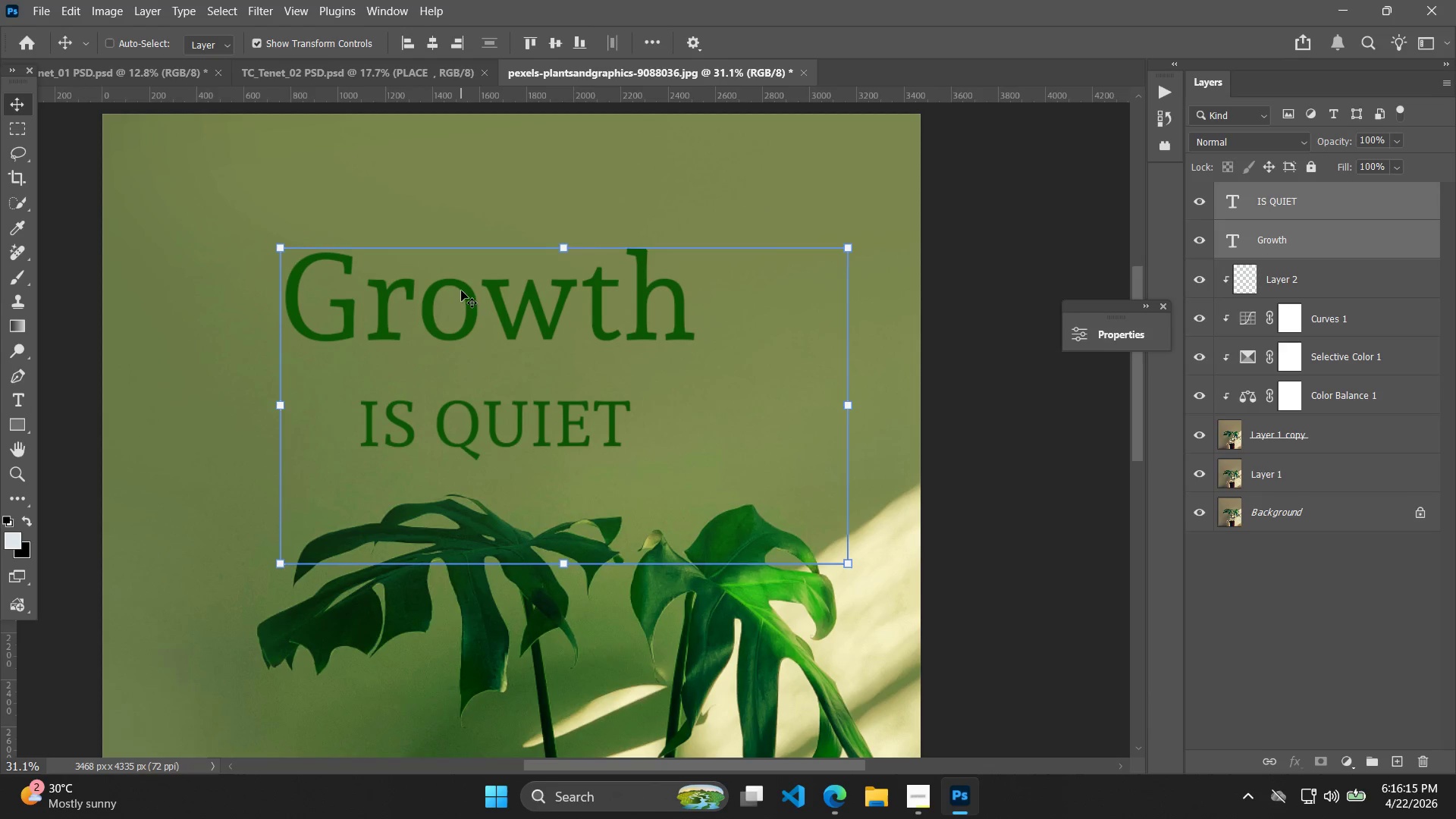 
left_click_drag(start_coordinate=[479, 298], to_coordinate=[484, 280])
 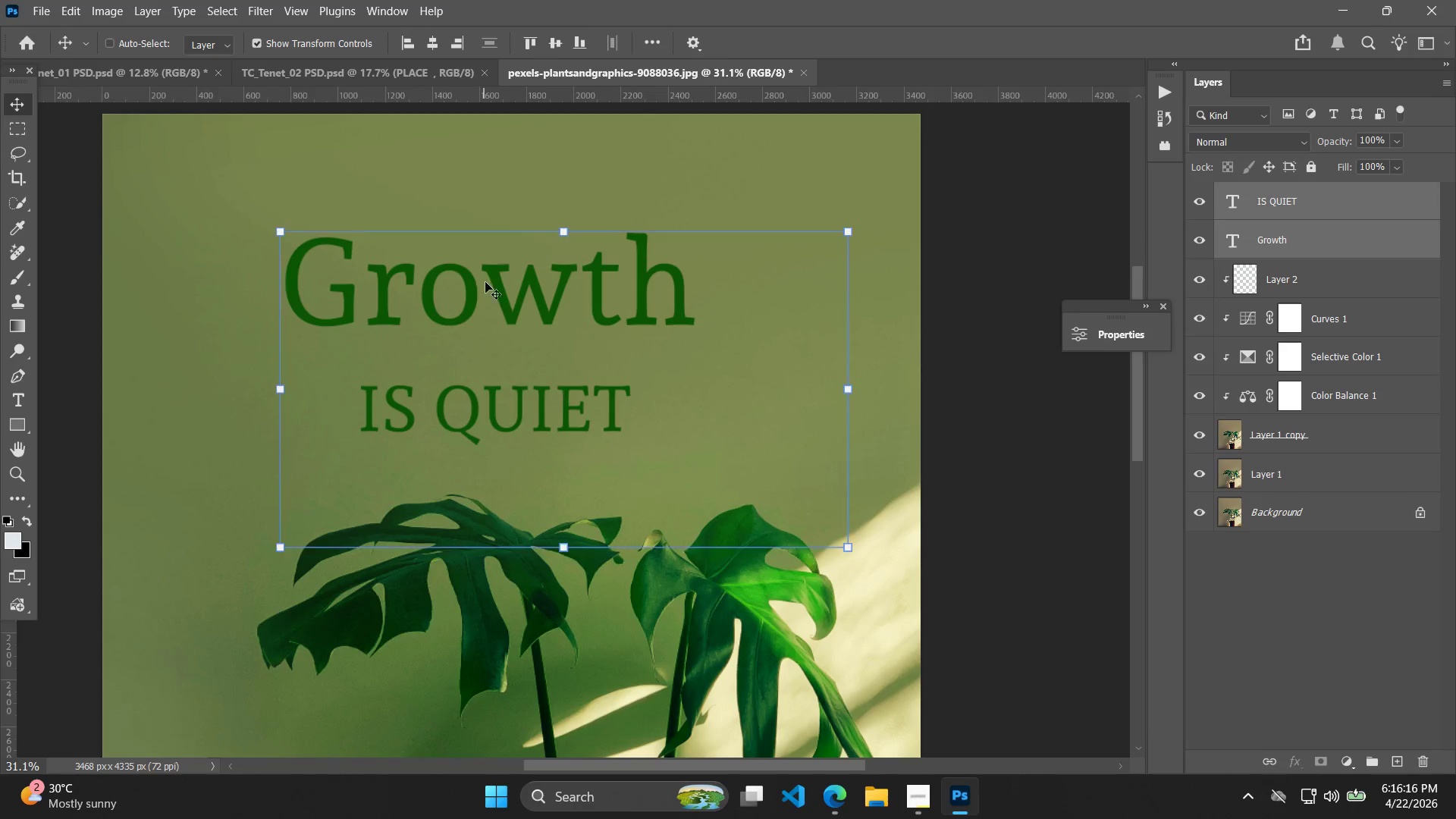 
hold_key(key=AltLeft, duration=0.42)
scroll: coordinate [507, 325], scroll_direction: down, amount: 7.0
 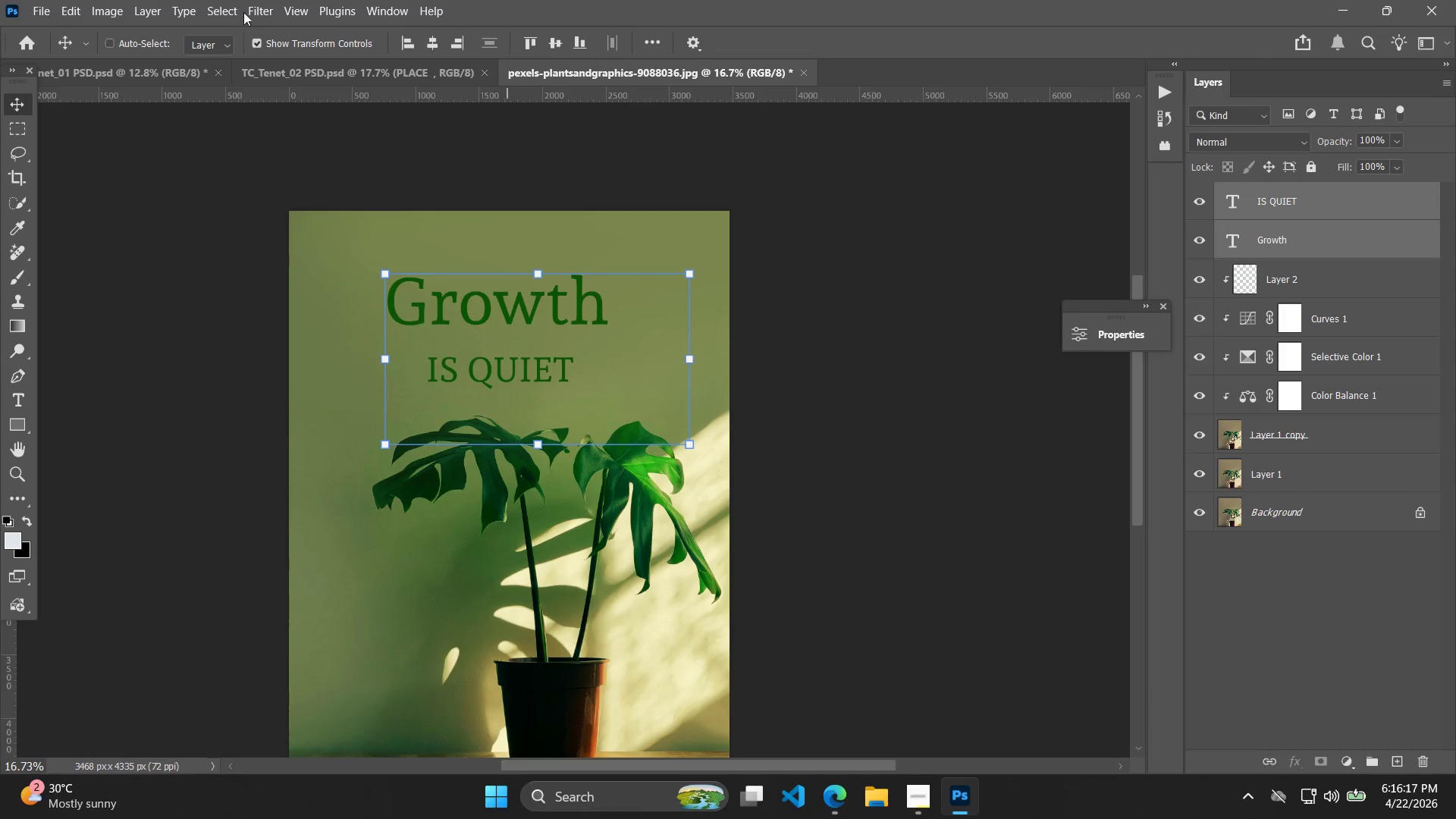 
left_click([145, 17])
 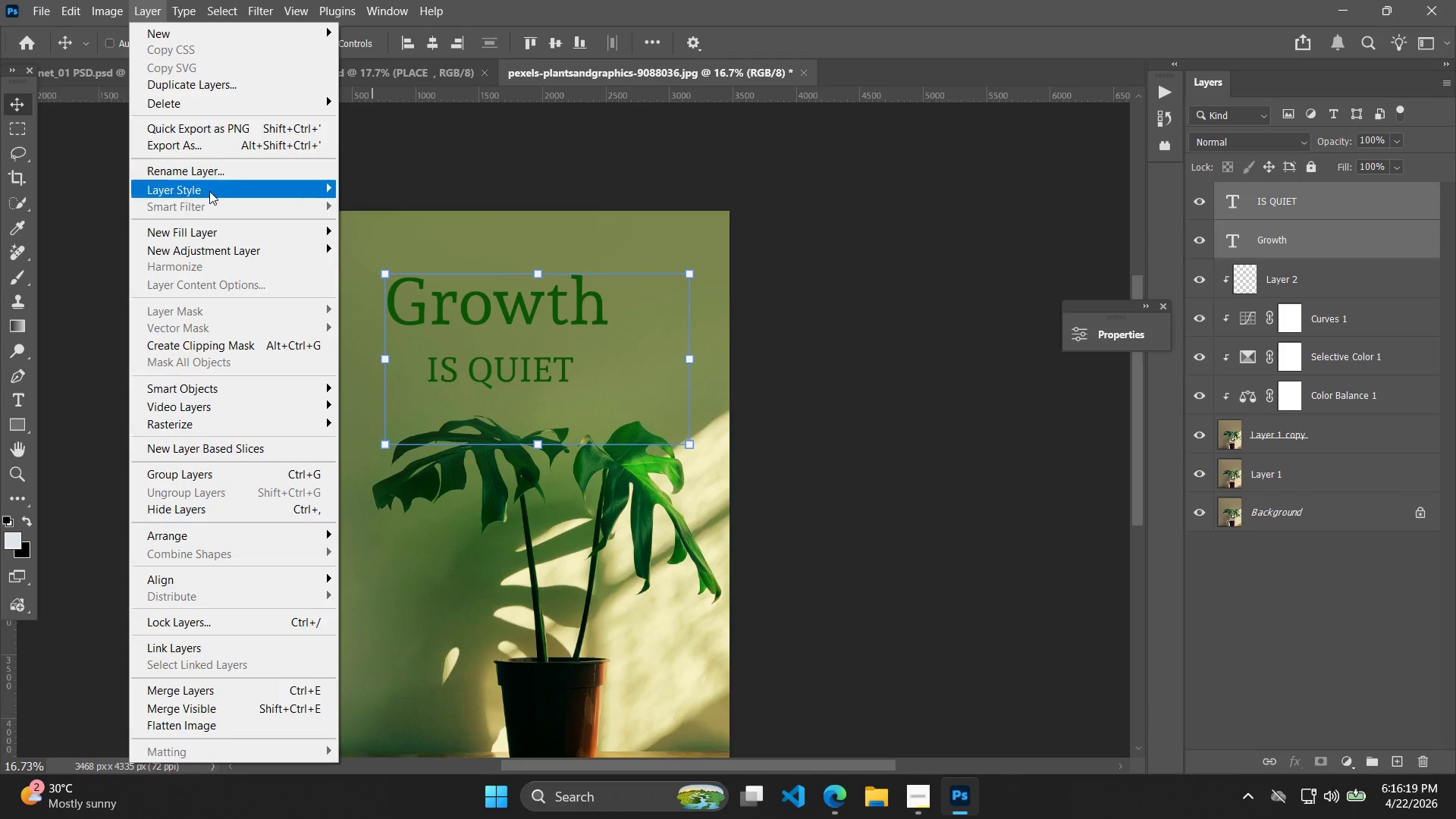 
left_click([209, 187])
 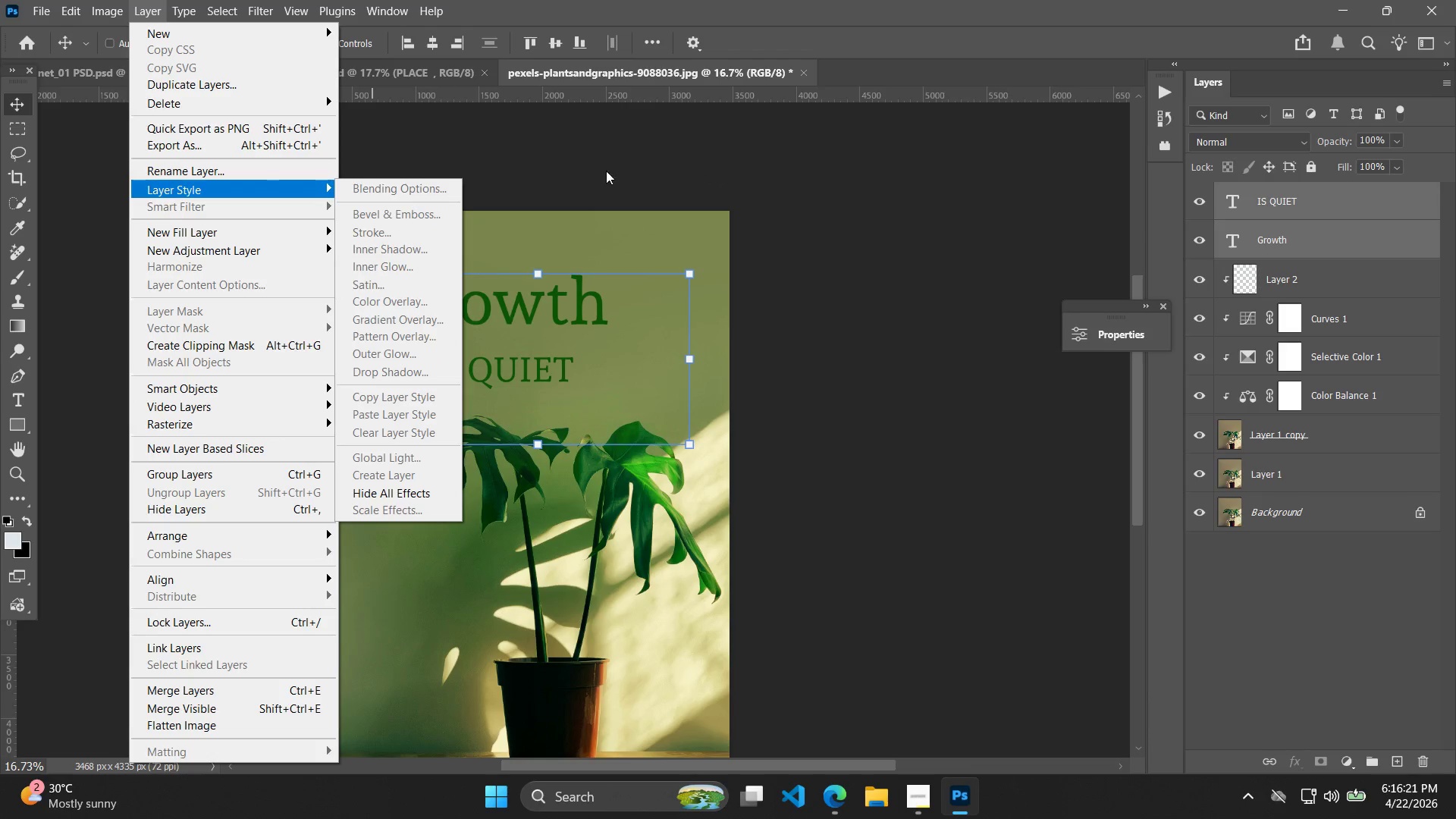 
double_click([690, 140])
 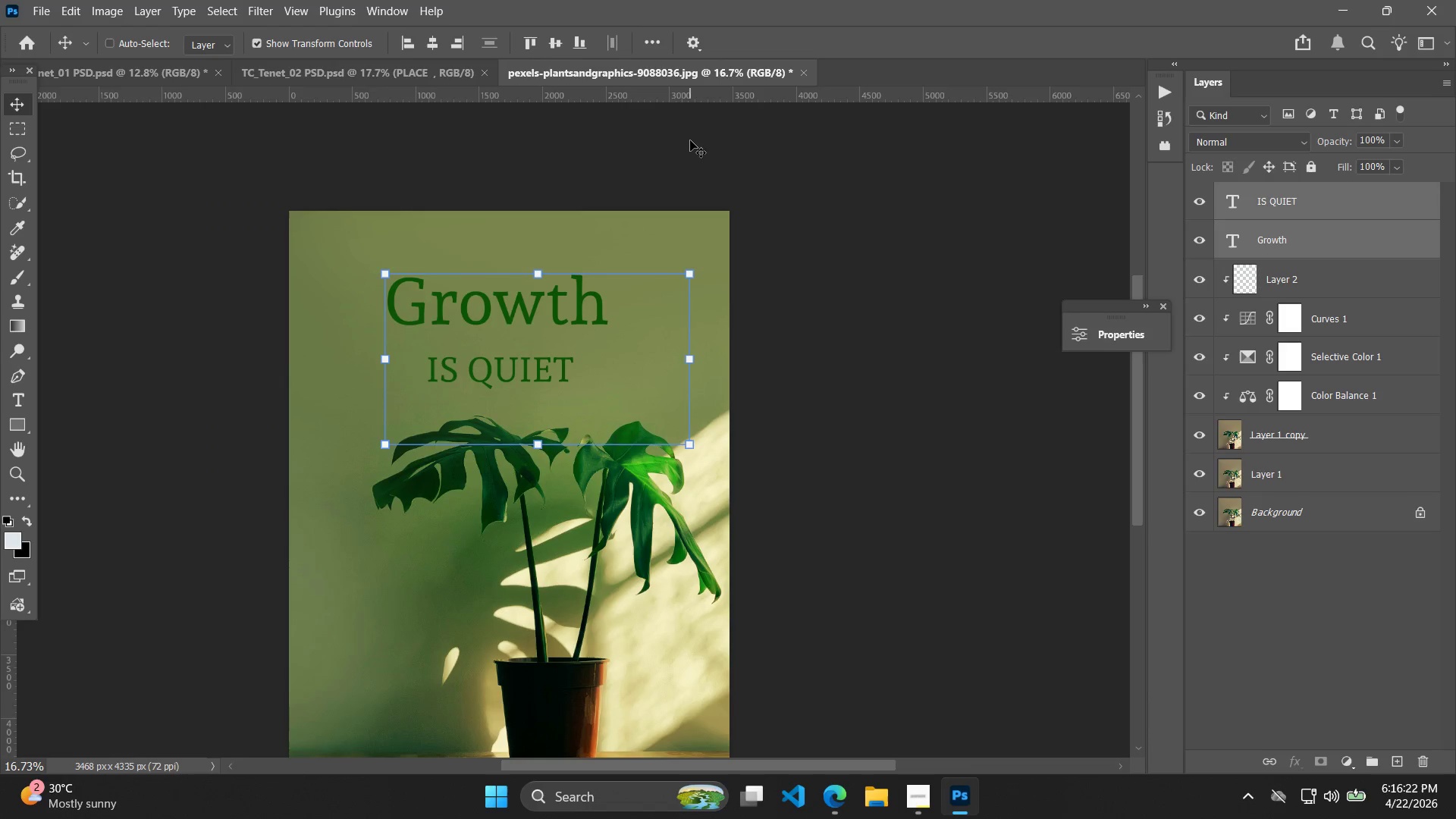 
triple_click([690, 140])
 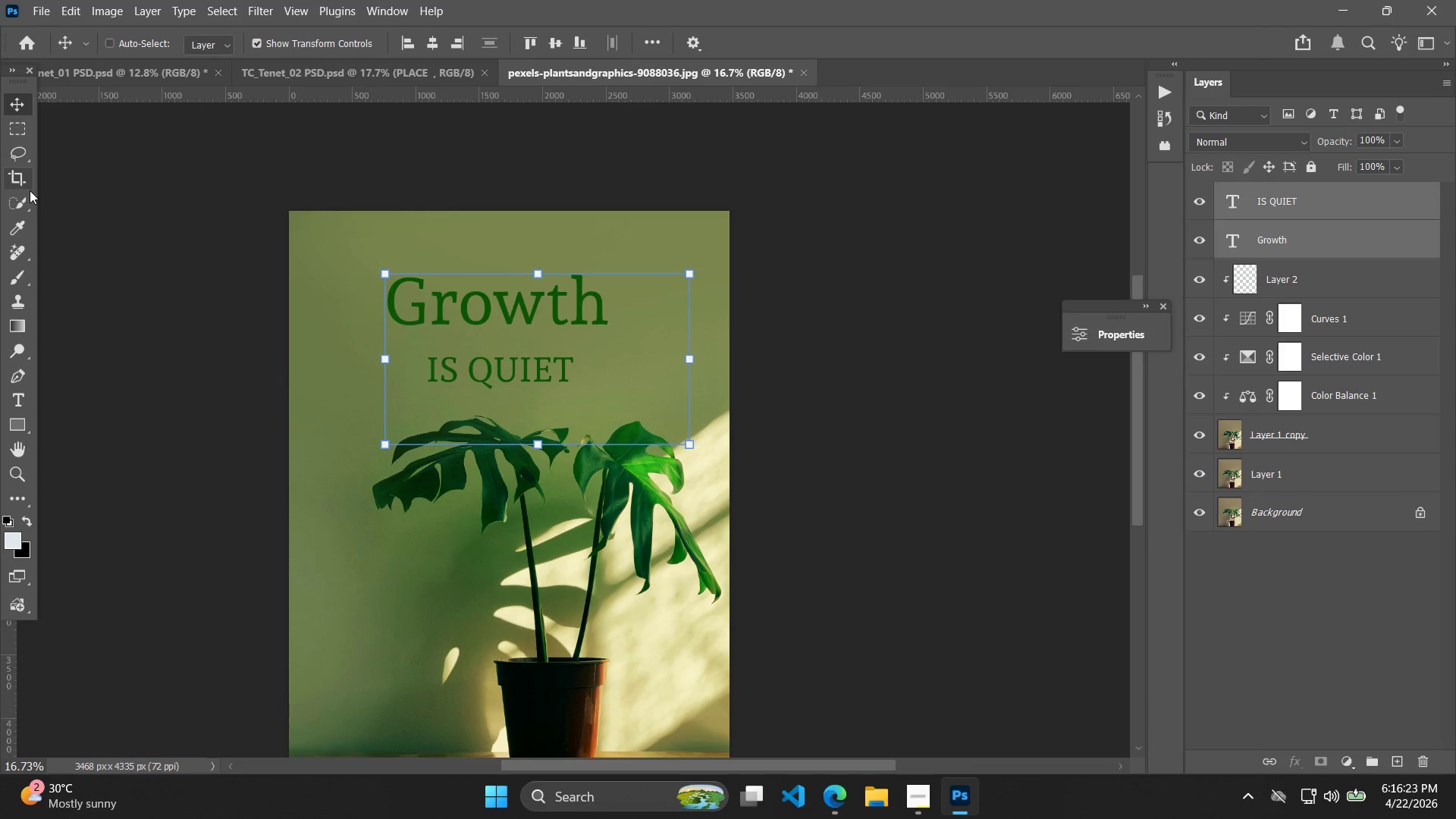 
left_click([286, 192])
 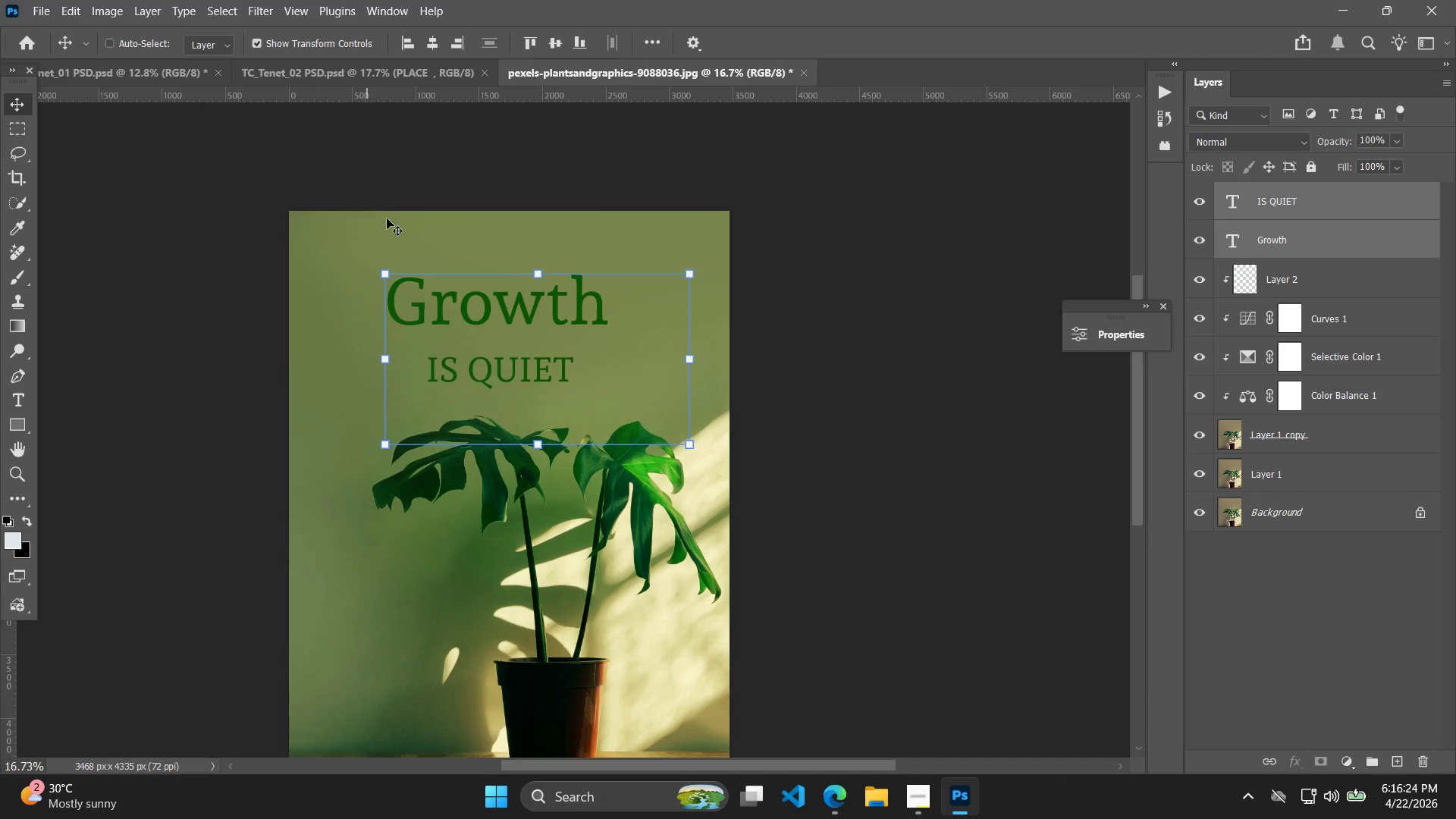 
left_click([902, 204])
 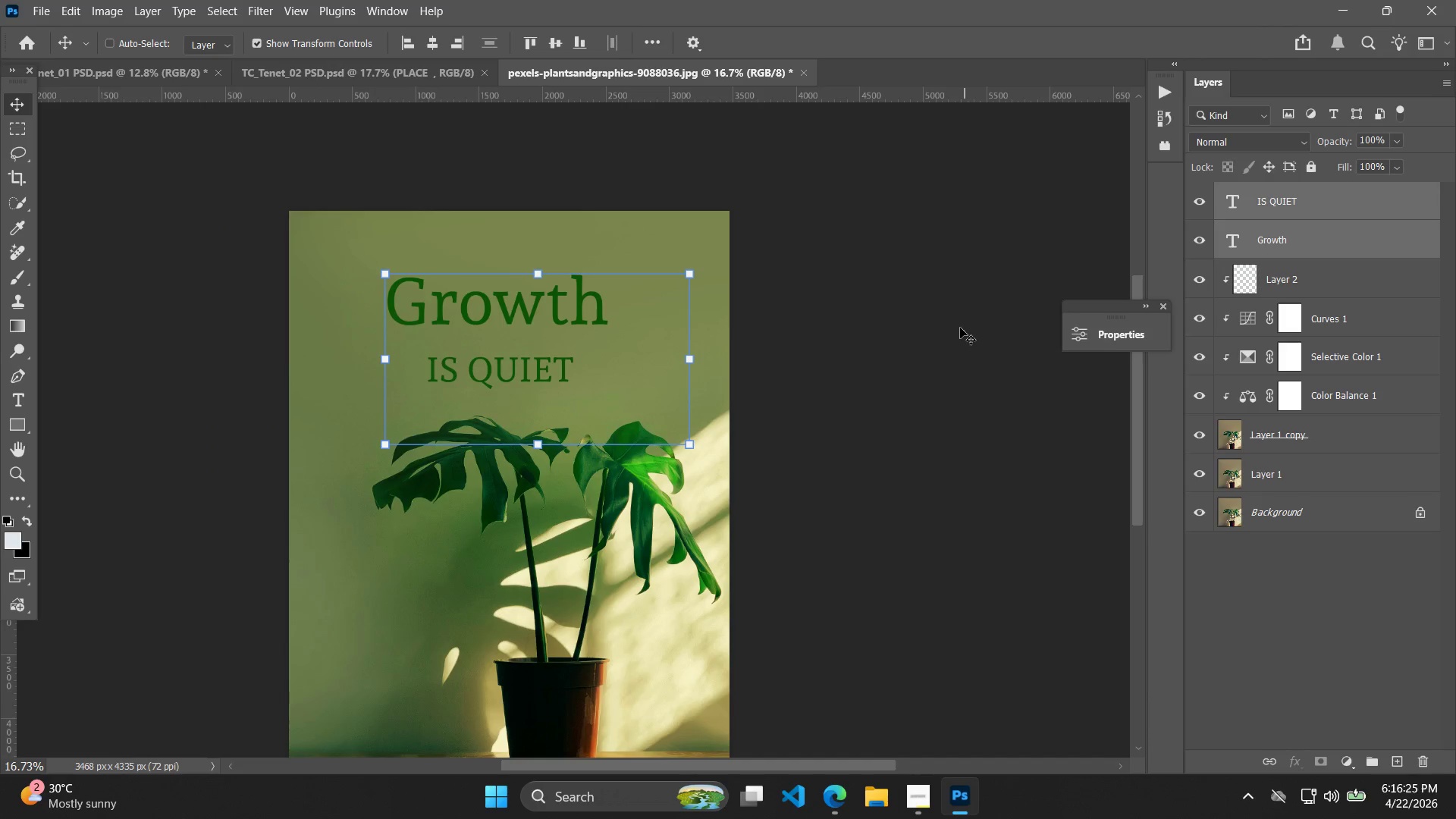 
left_click([1338, 425])
 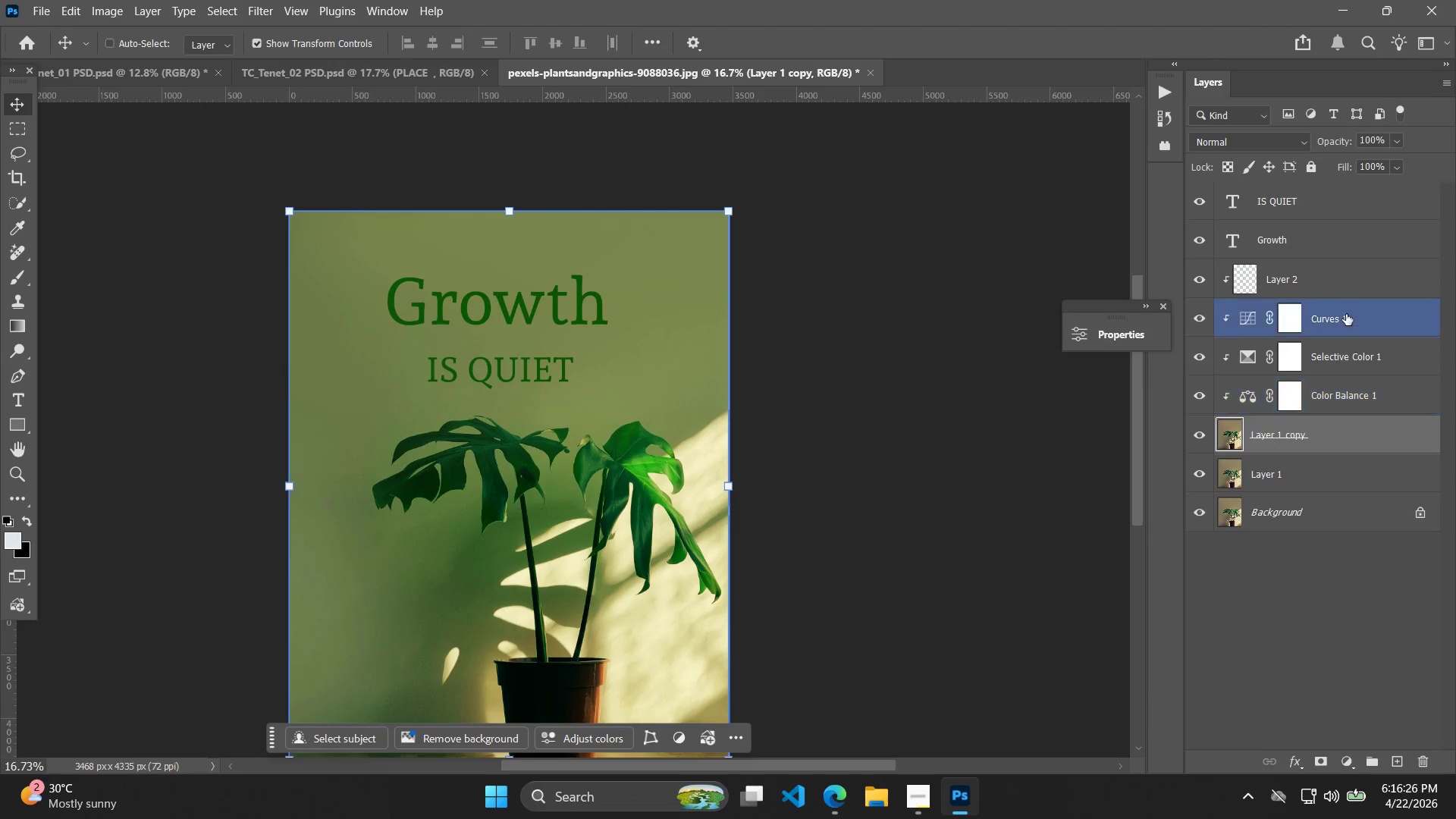 
left_click([1351, 250])
 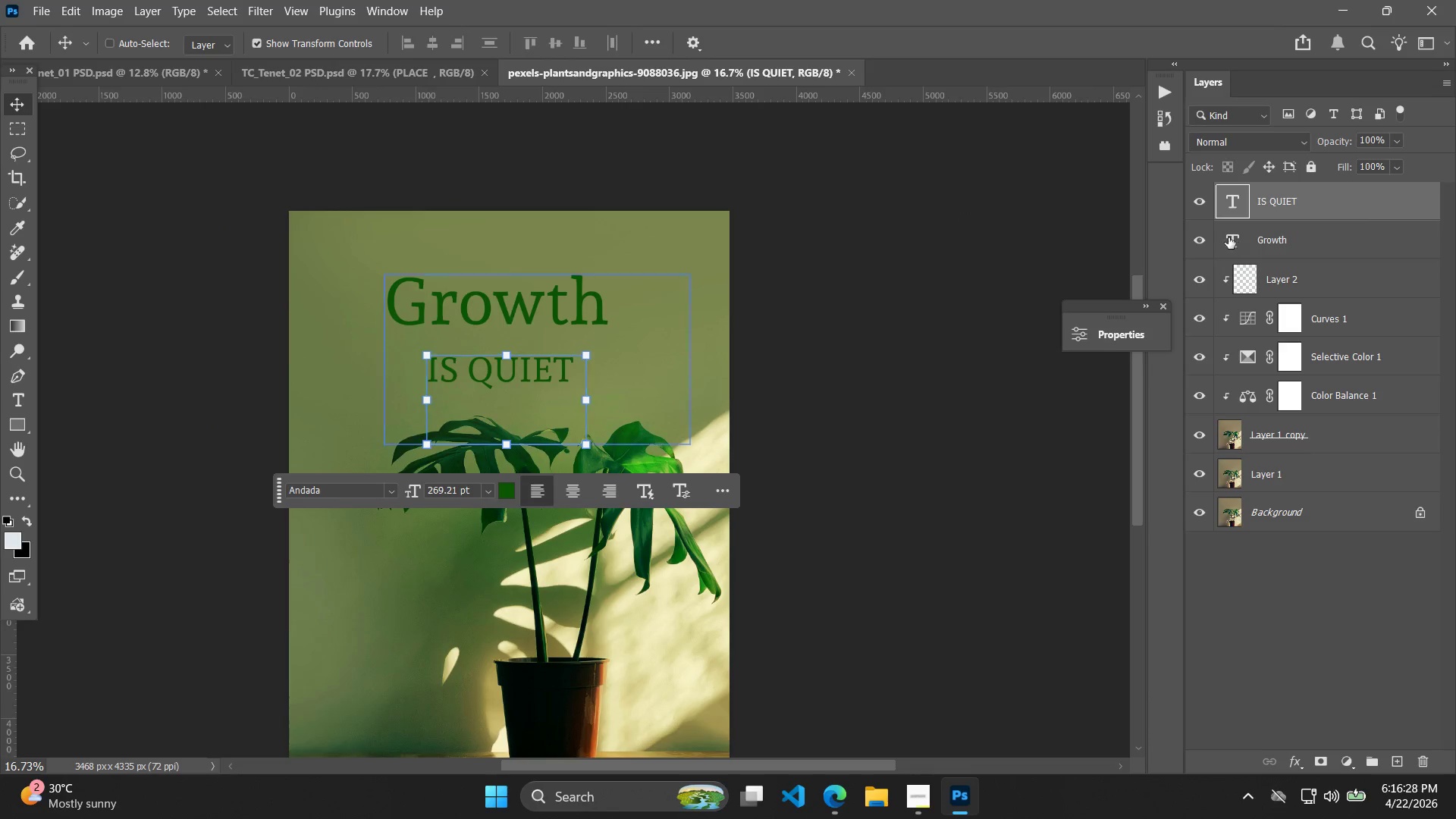 
double_click([1316, 199])
 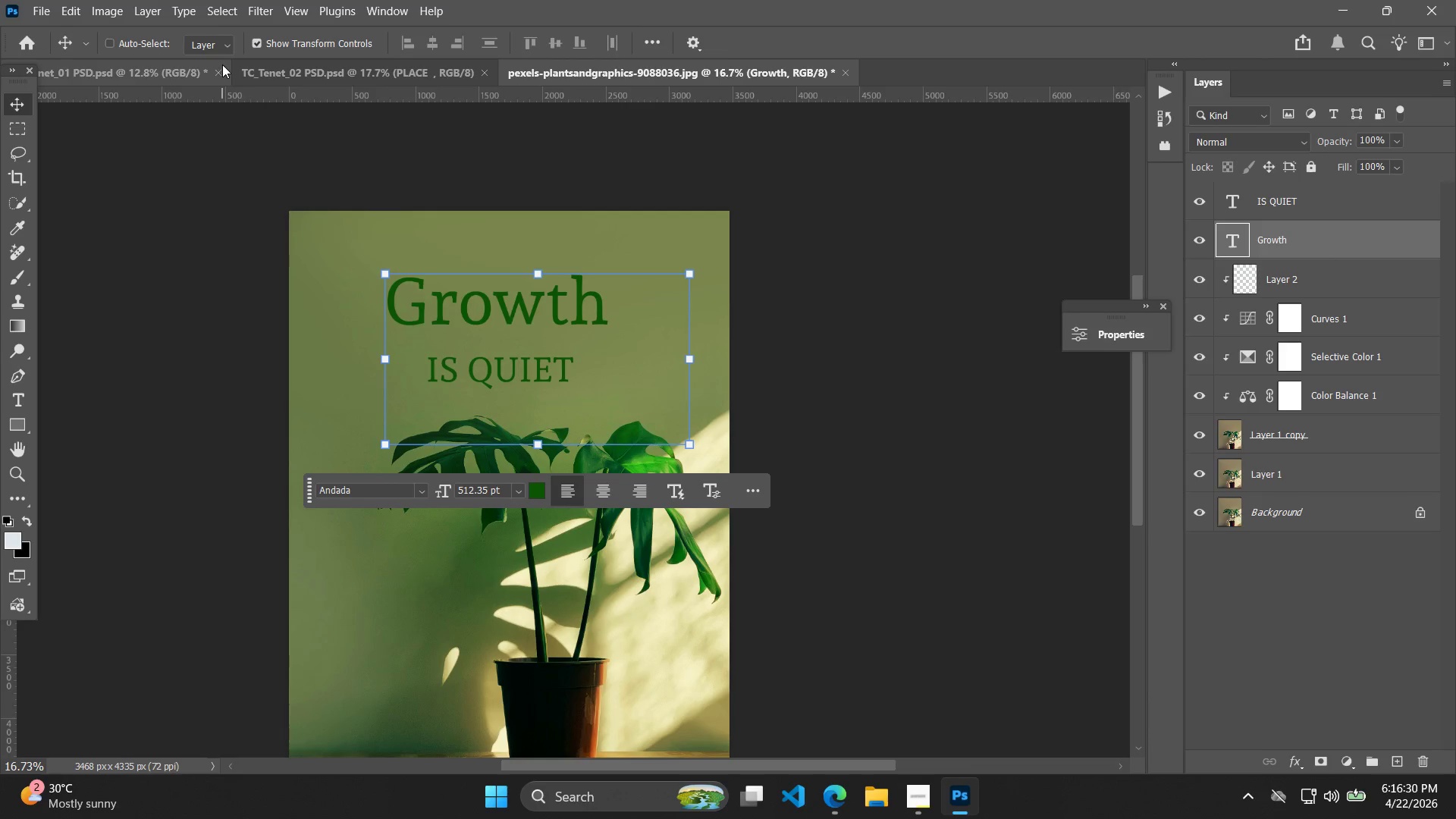 
left_click([159, 17])
 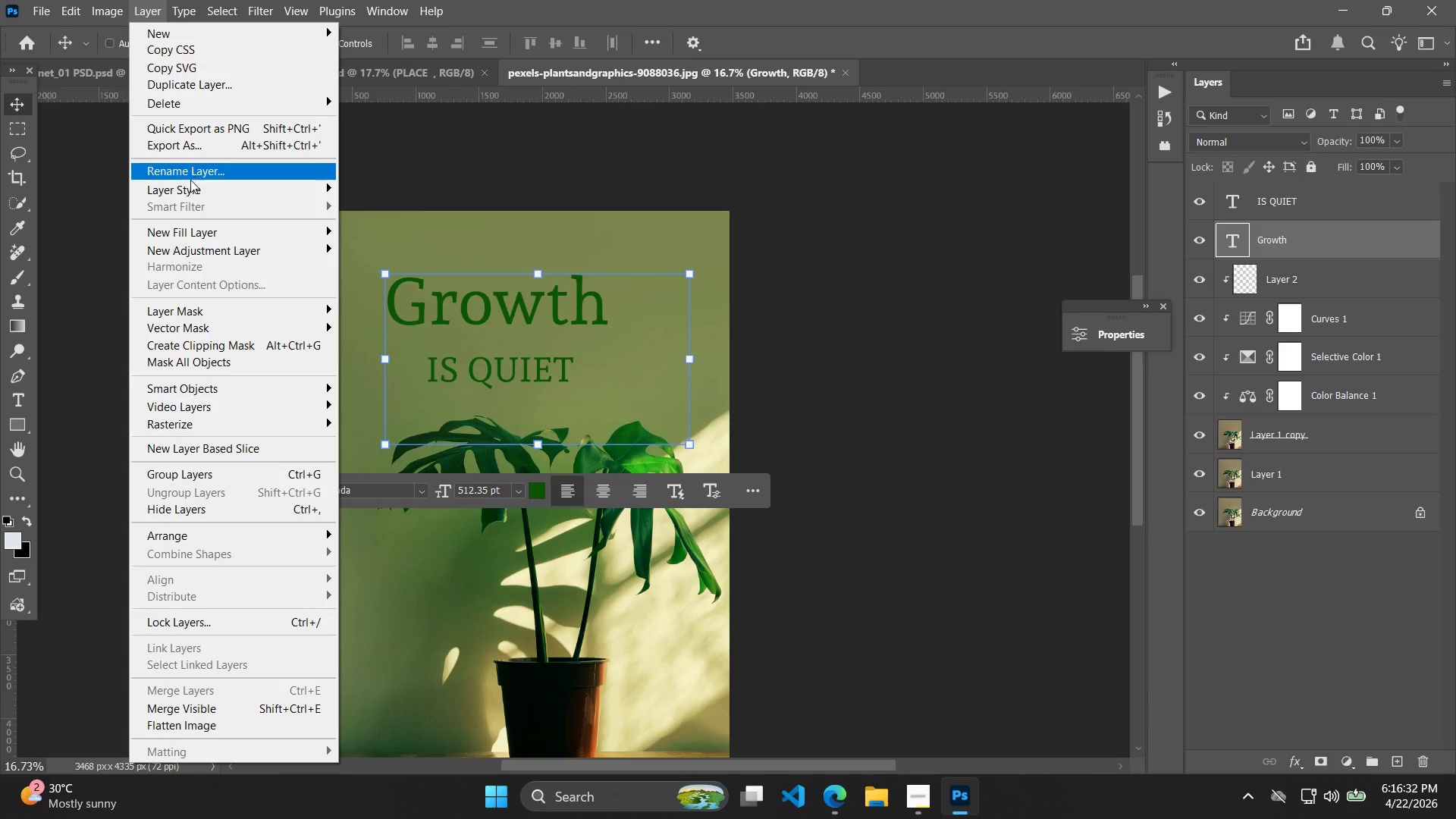 
left_click([186, 195])
 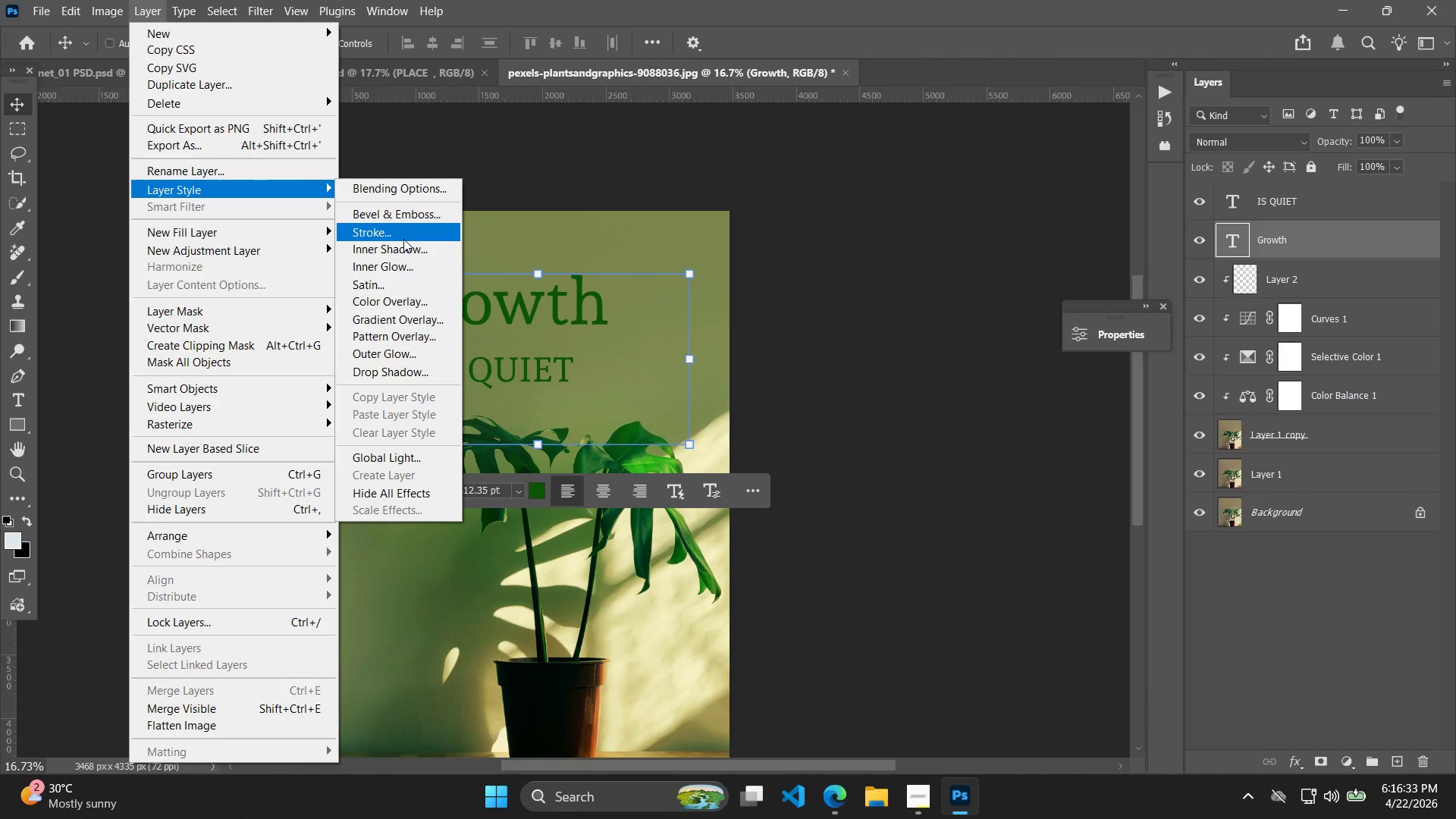 
left_click([403, 239])
 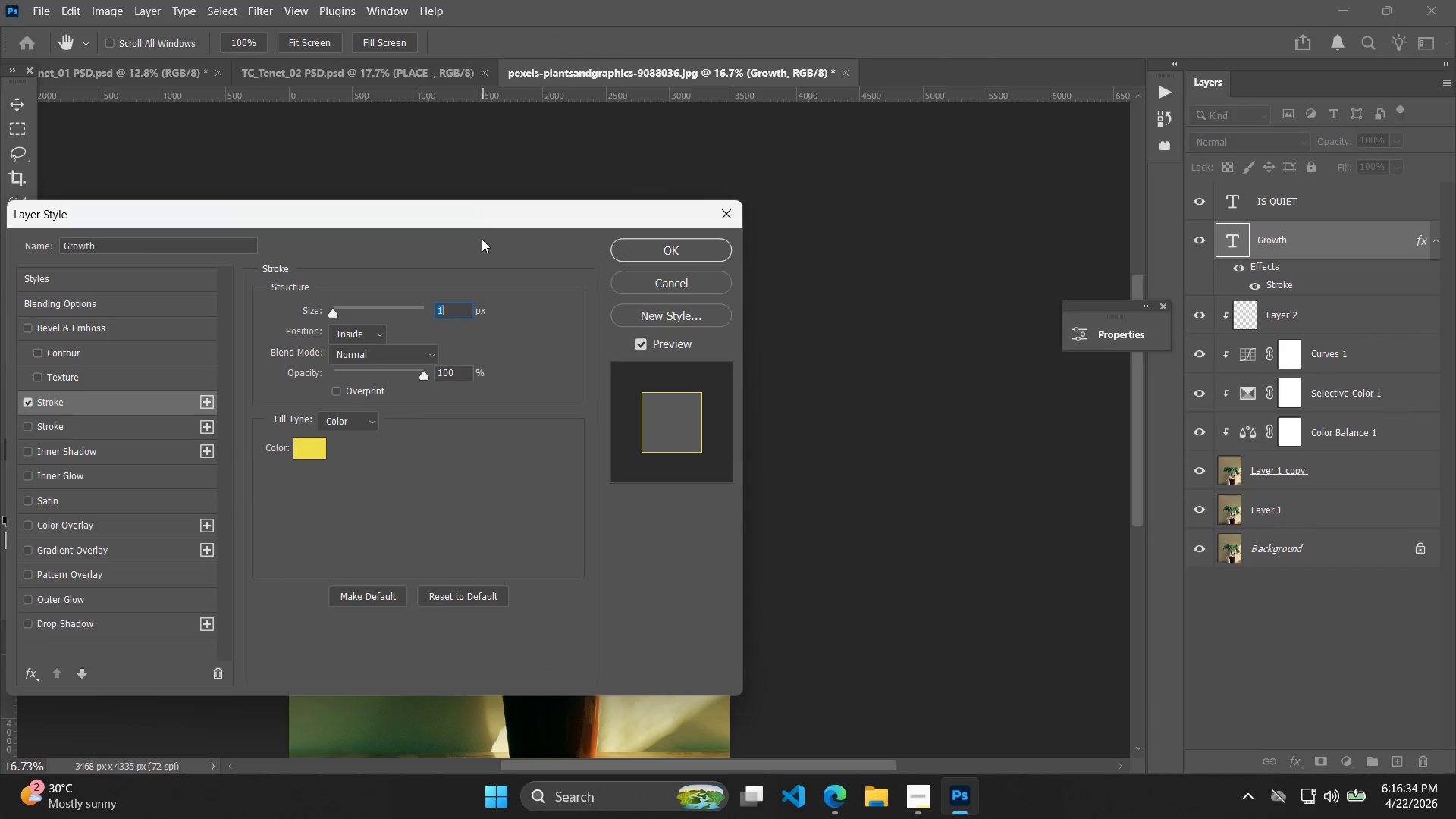 
left_click_drag(start_coordinate=[458, 221], to_coordinate=[565, 434])
 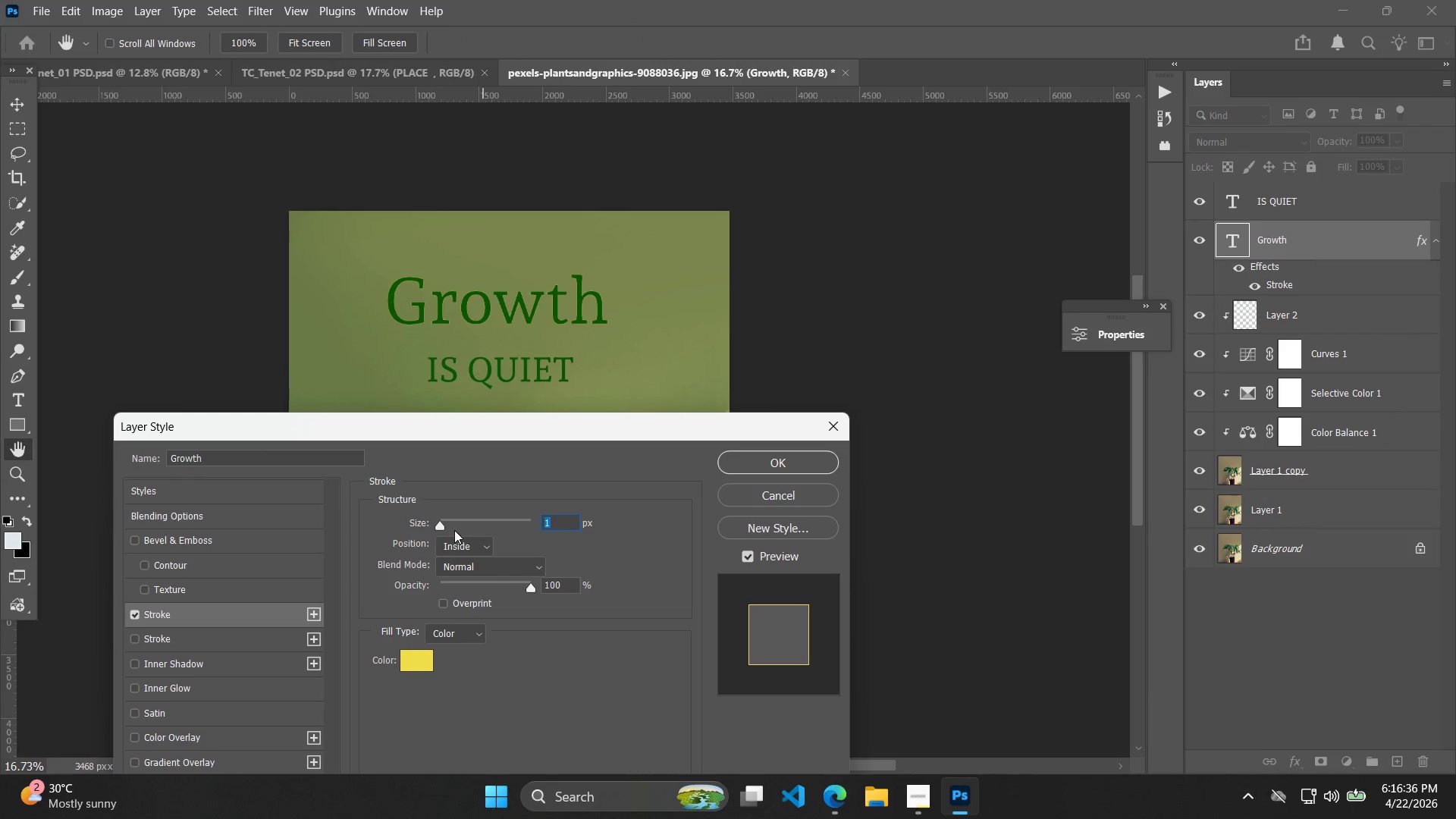 
left_click_drag(start_coordinate=[444, 526], to_coordinate=[432, 535])
 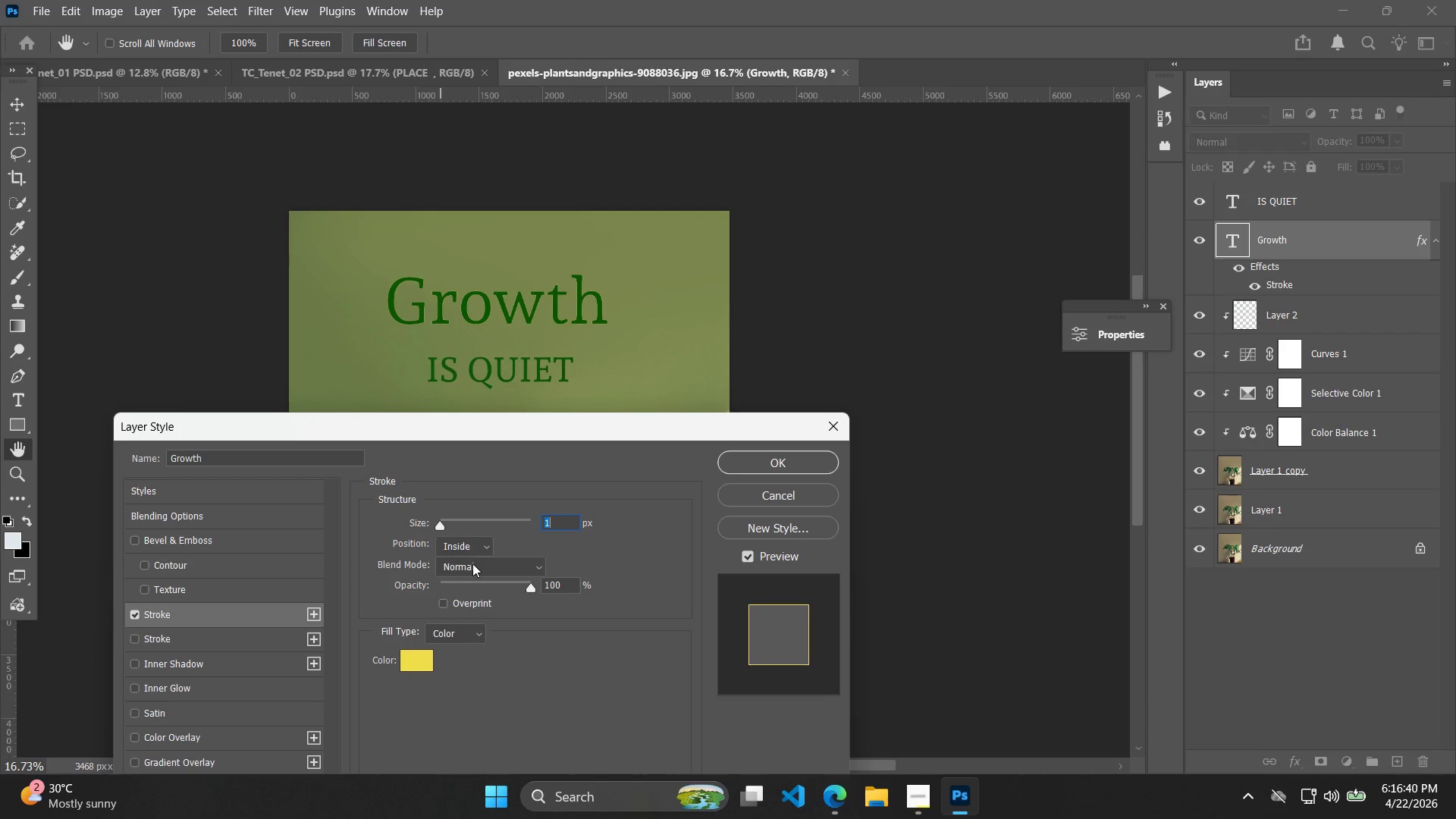 
left_click([474, 566])
 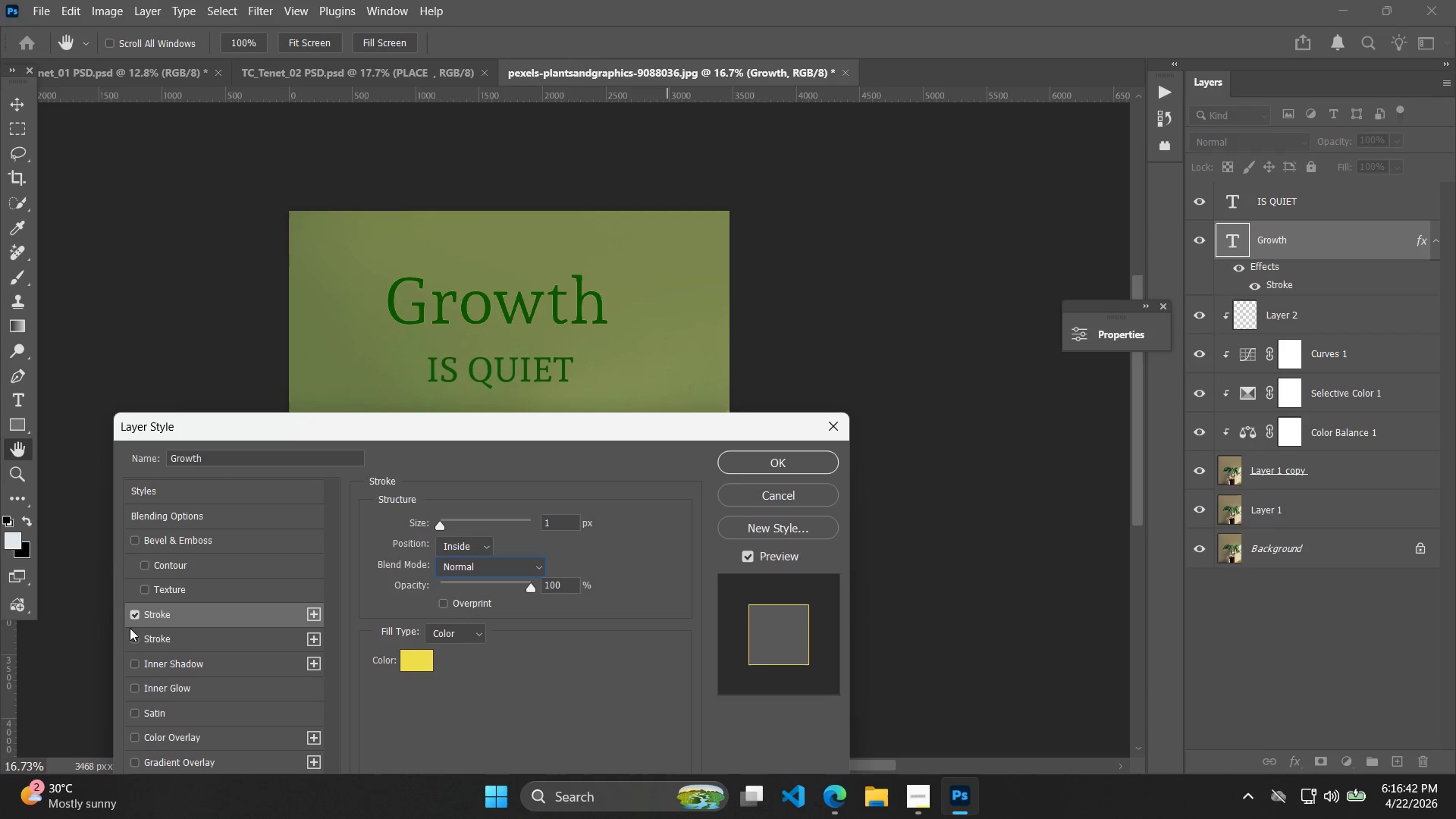 
double_click([139, 609])
 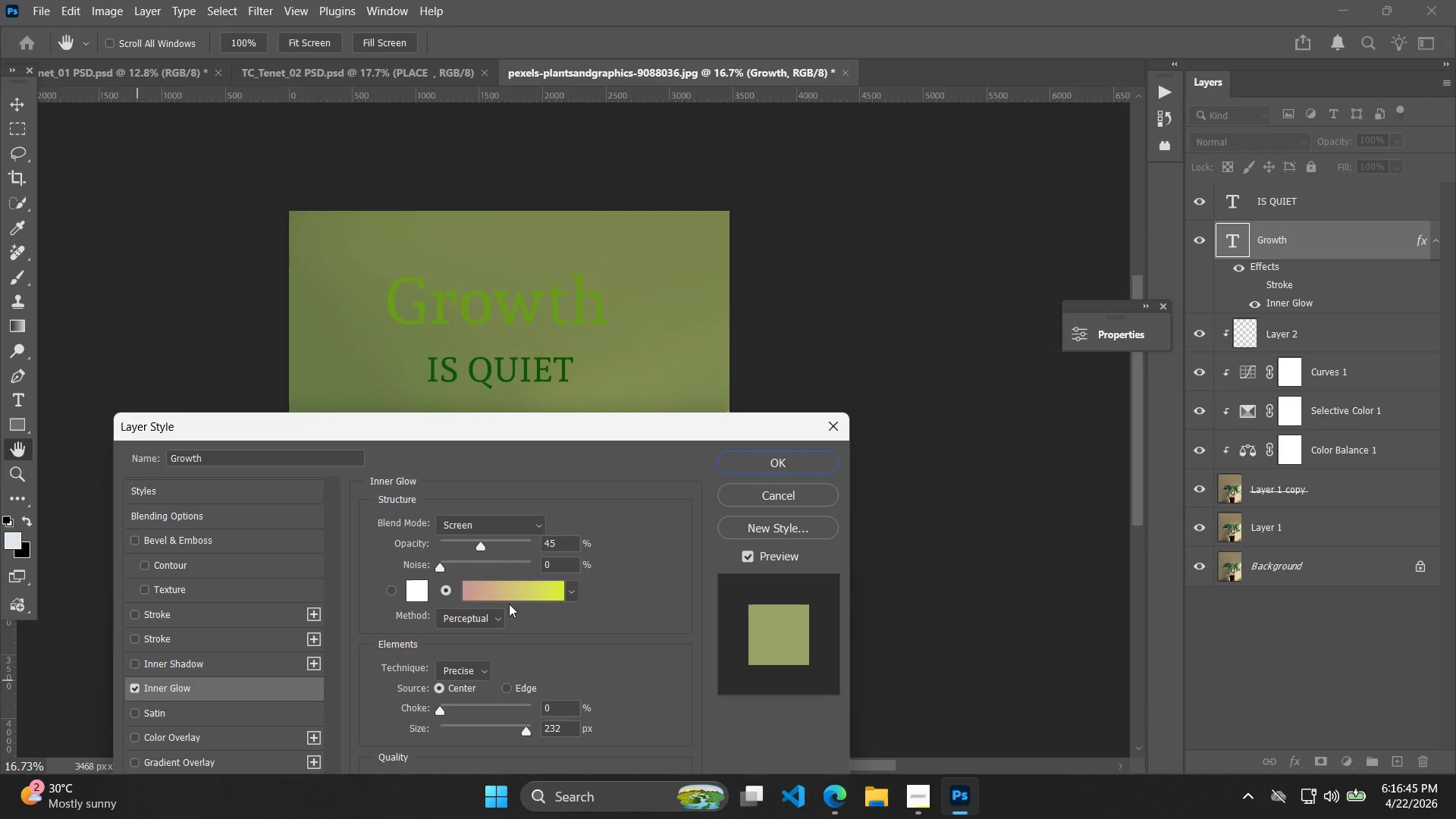 
left_click_drag(start_coordinate=[482, 548], to_coordinate=[425, 562])
 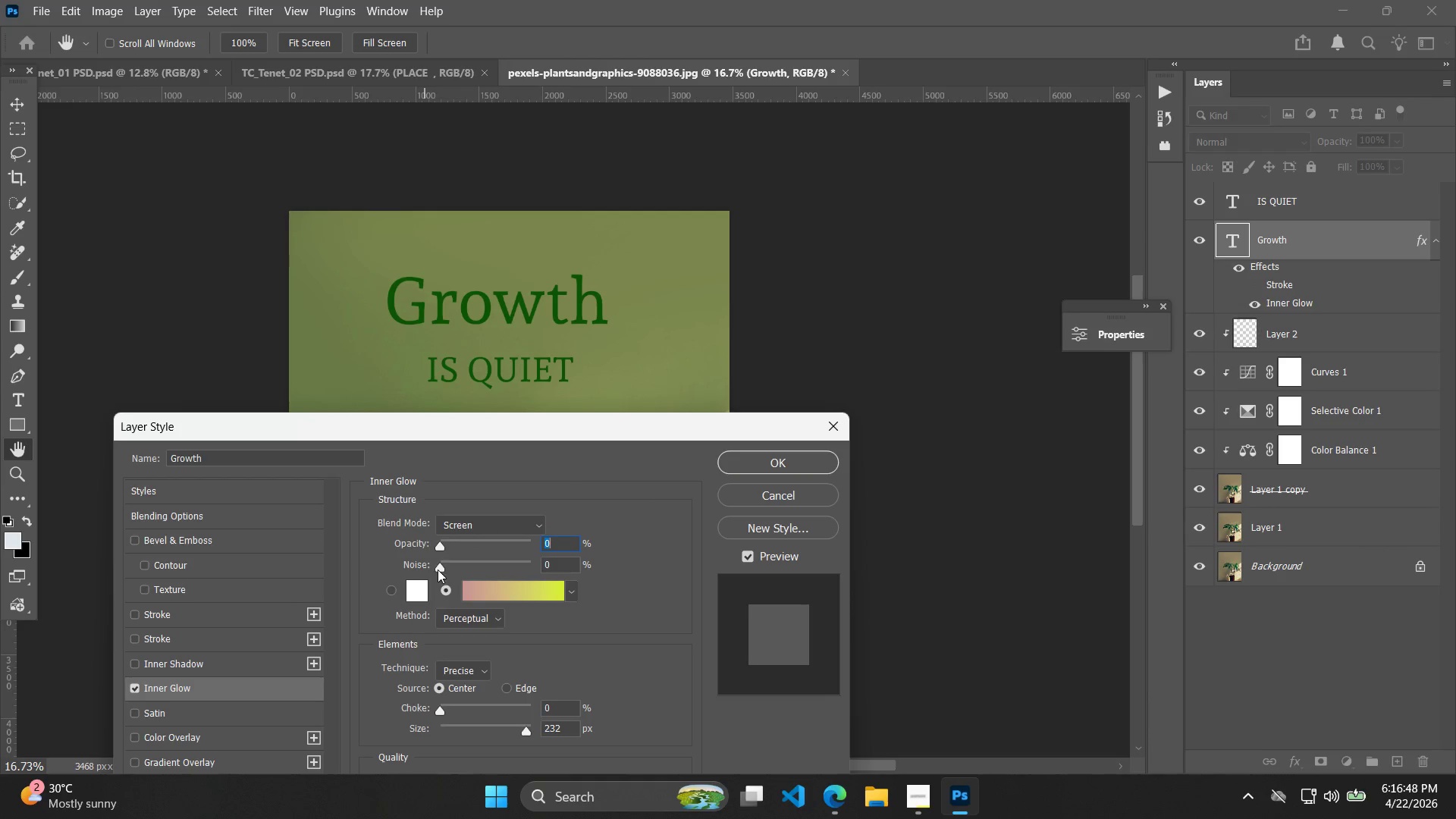 
left_click_drag(start_coordinate=[438, 570], to_coordinate=[421, 574])
 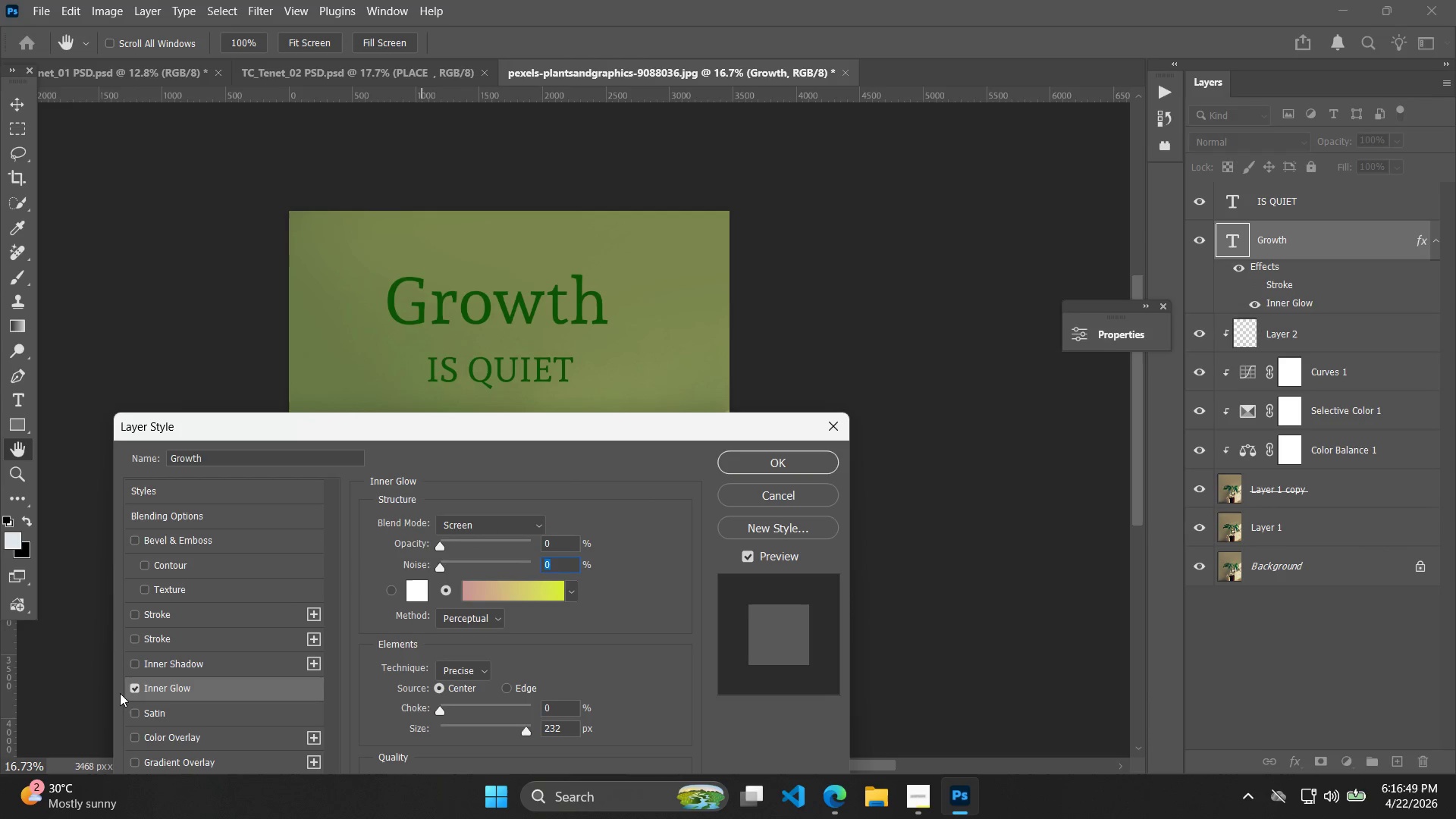 
left_click([134, 688])
 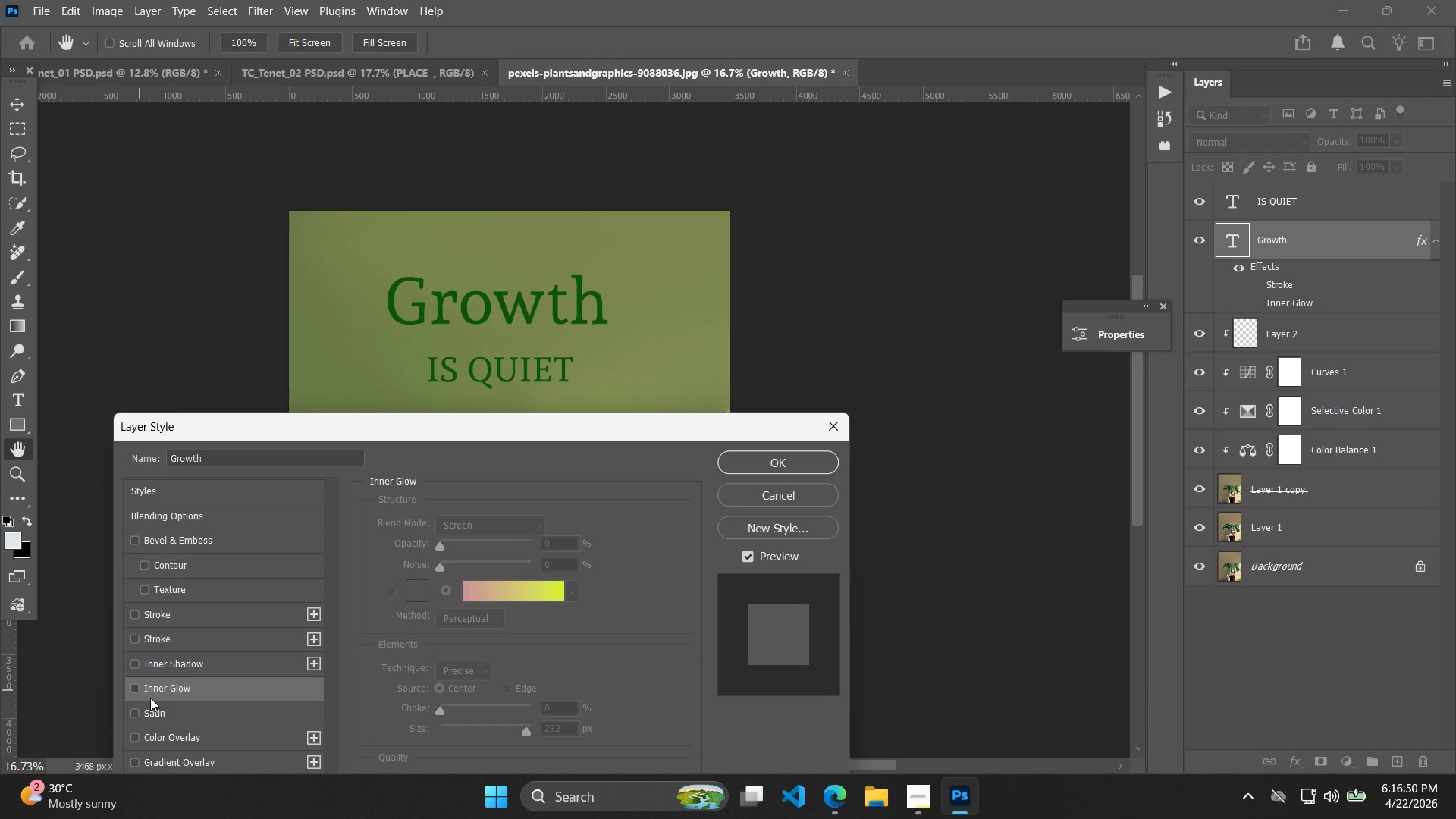 
scroll: coordinate [151, 698], scroll_direction: down, amount: 1.0
 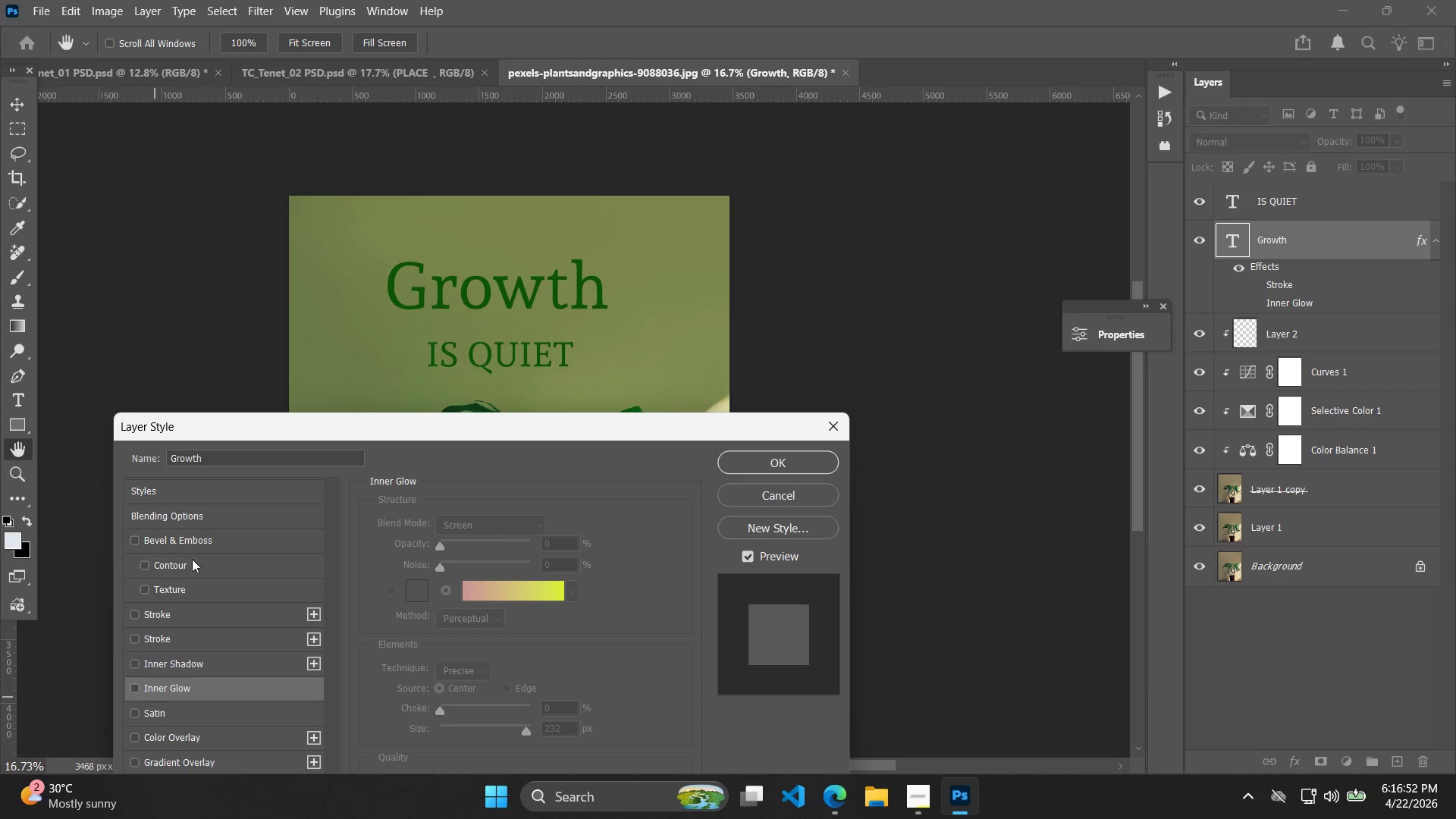 
left_click_drag(start_coordinate=[295, 431], to_coordinate=[317, 360])
 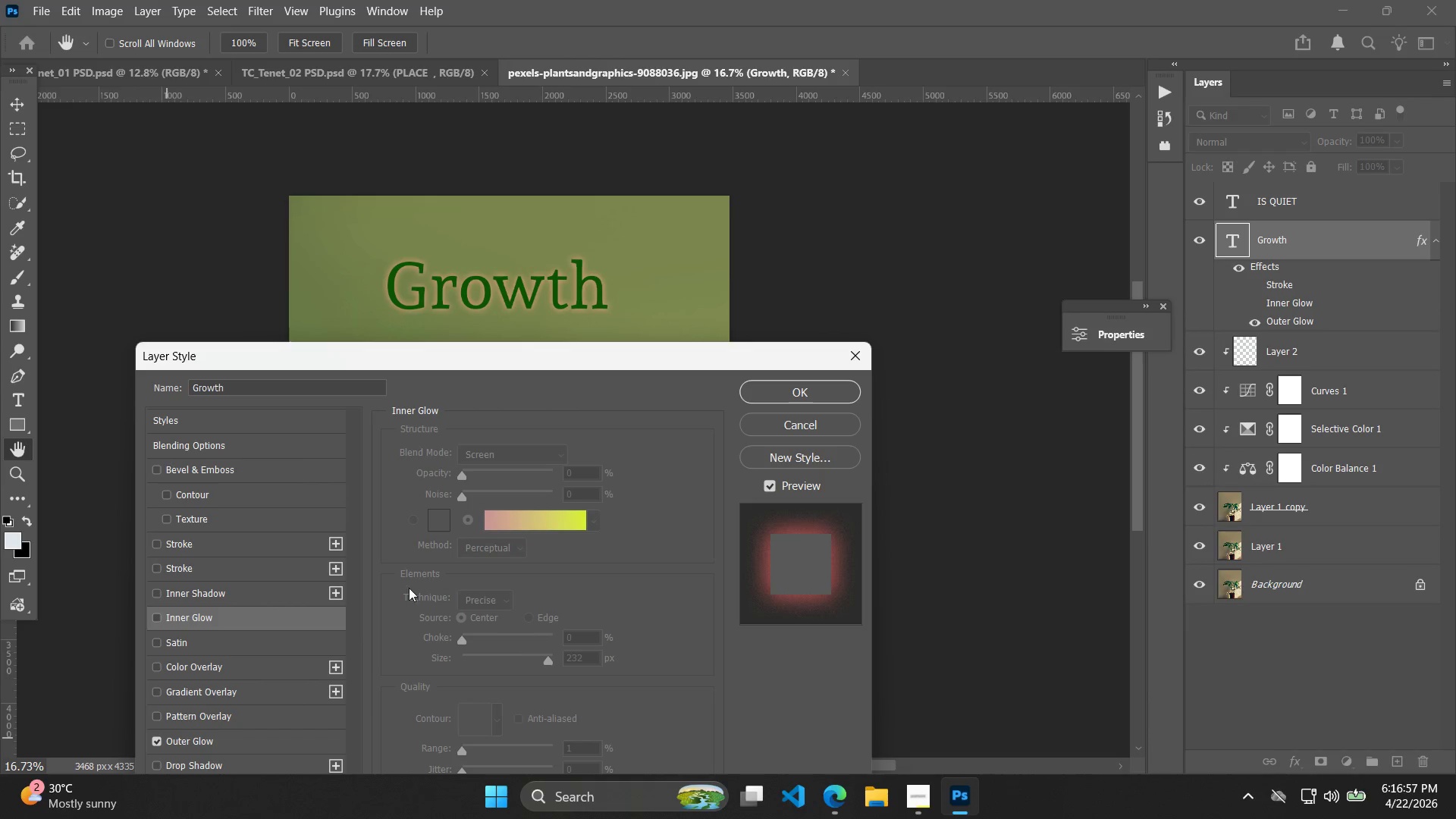 
wait(5.23)
 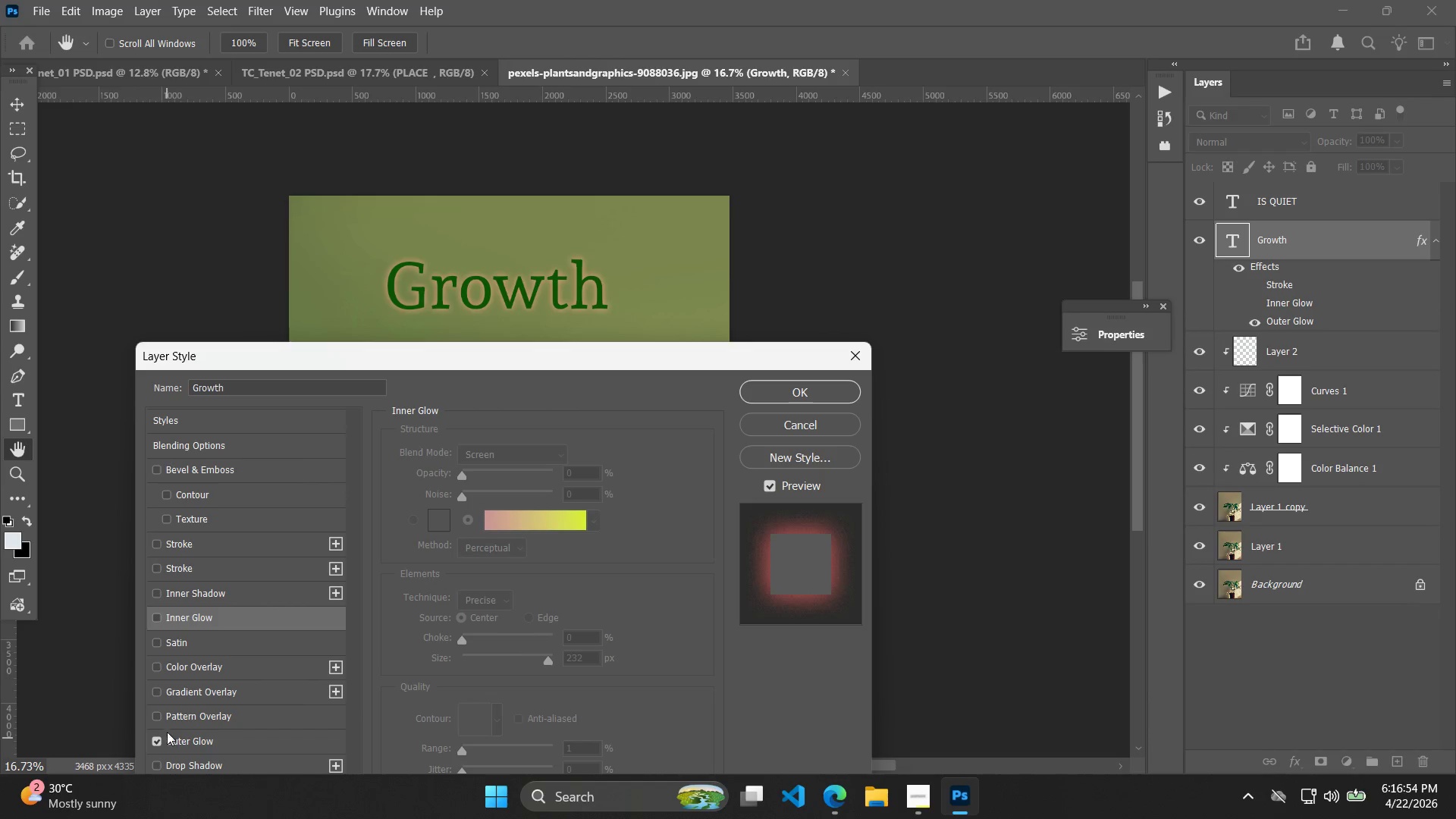 
left_click([459, 473])
 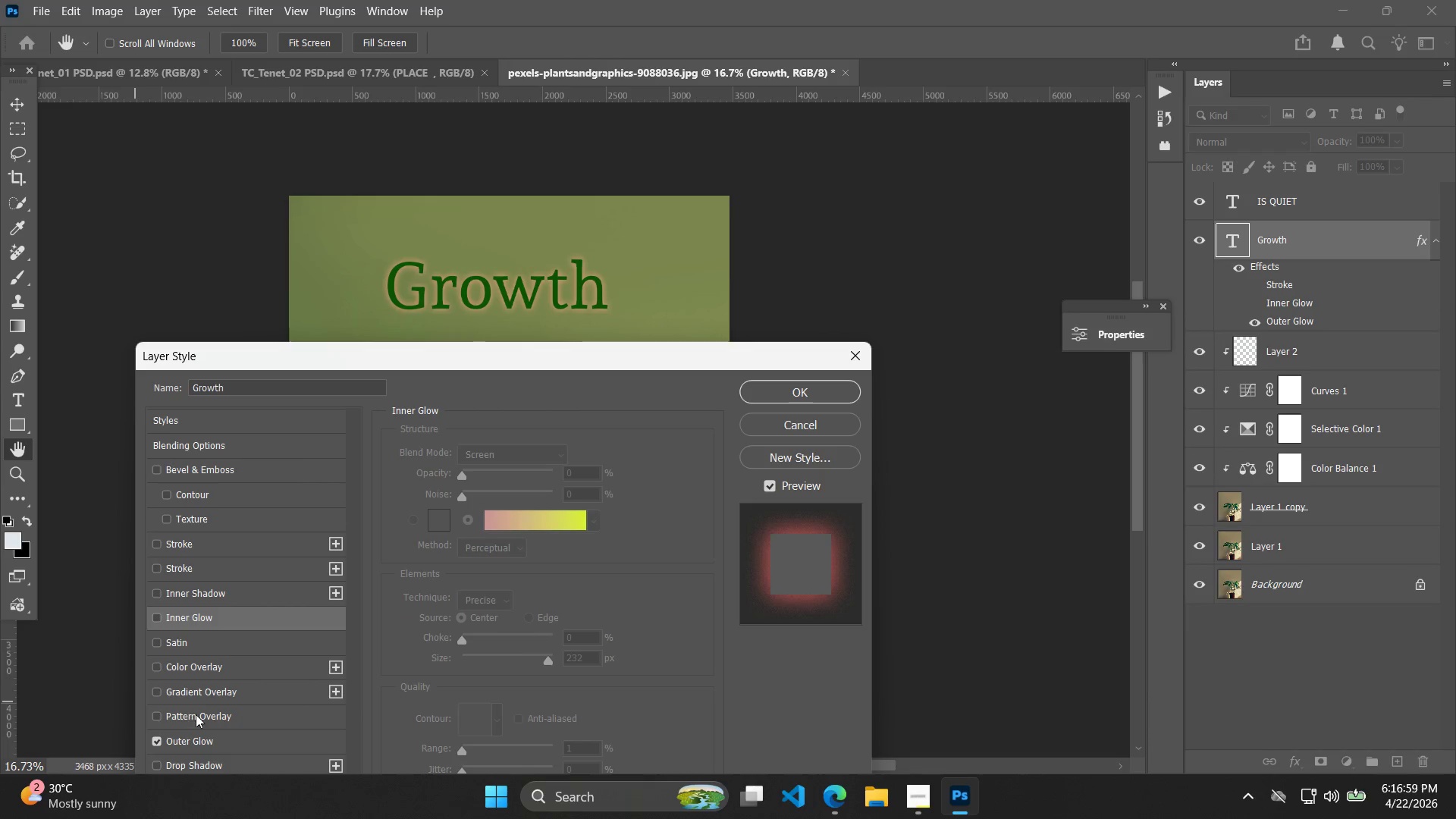 
double_click([204, 736])
 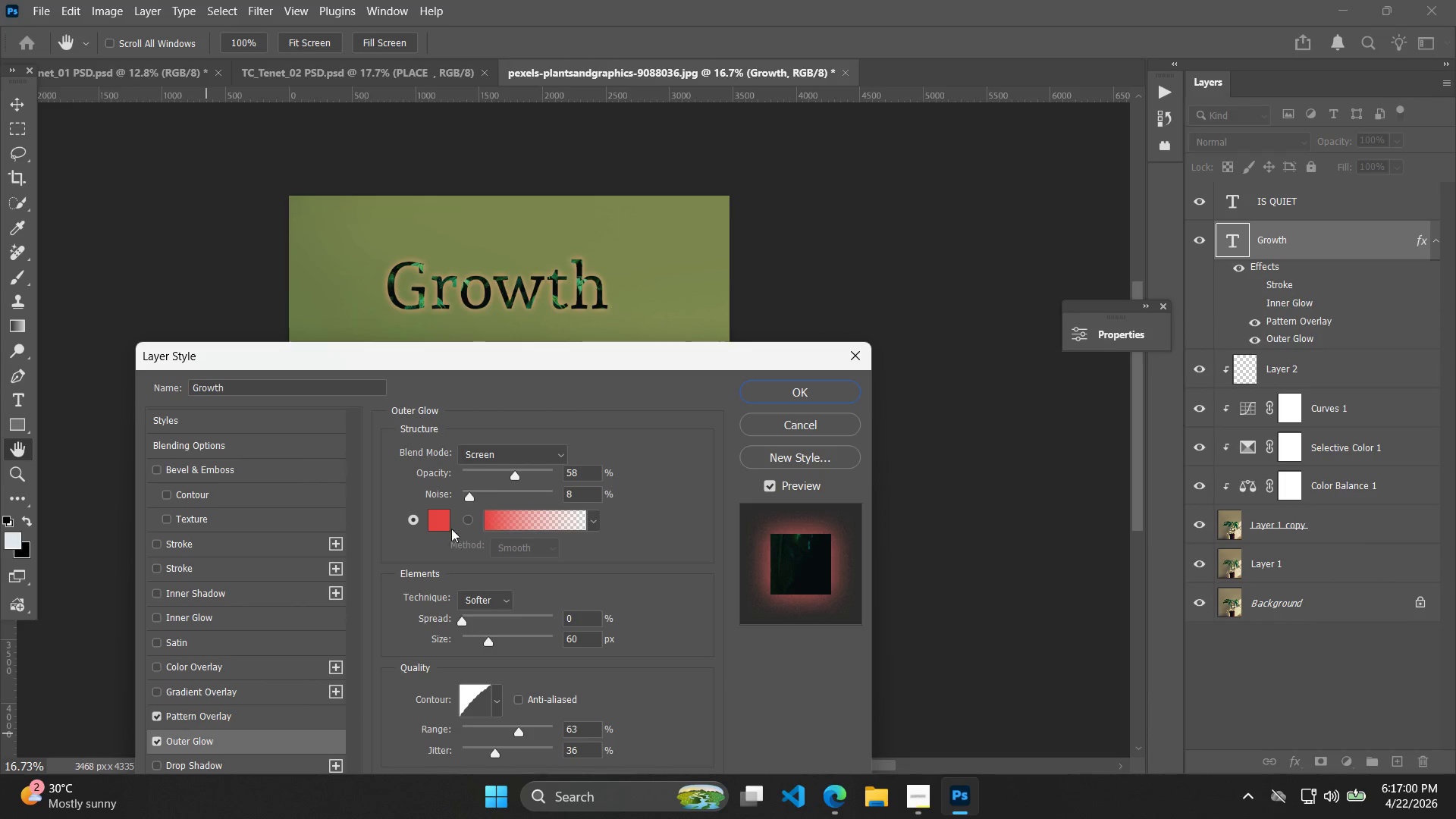 
double_click([431, 516])
 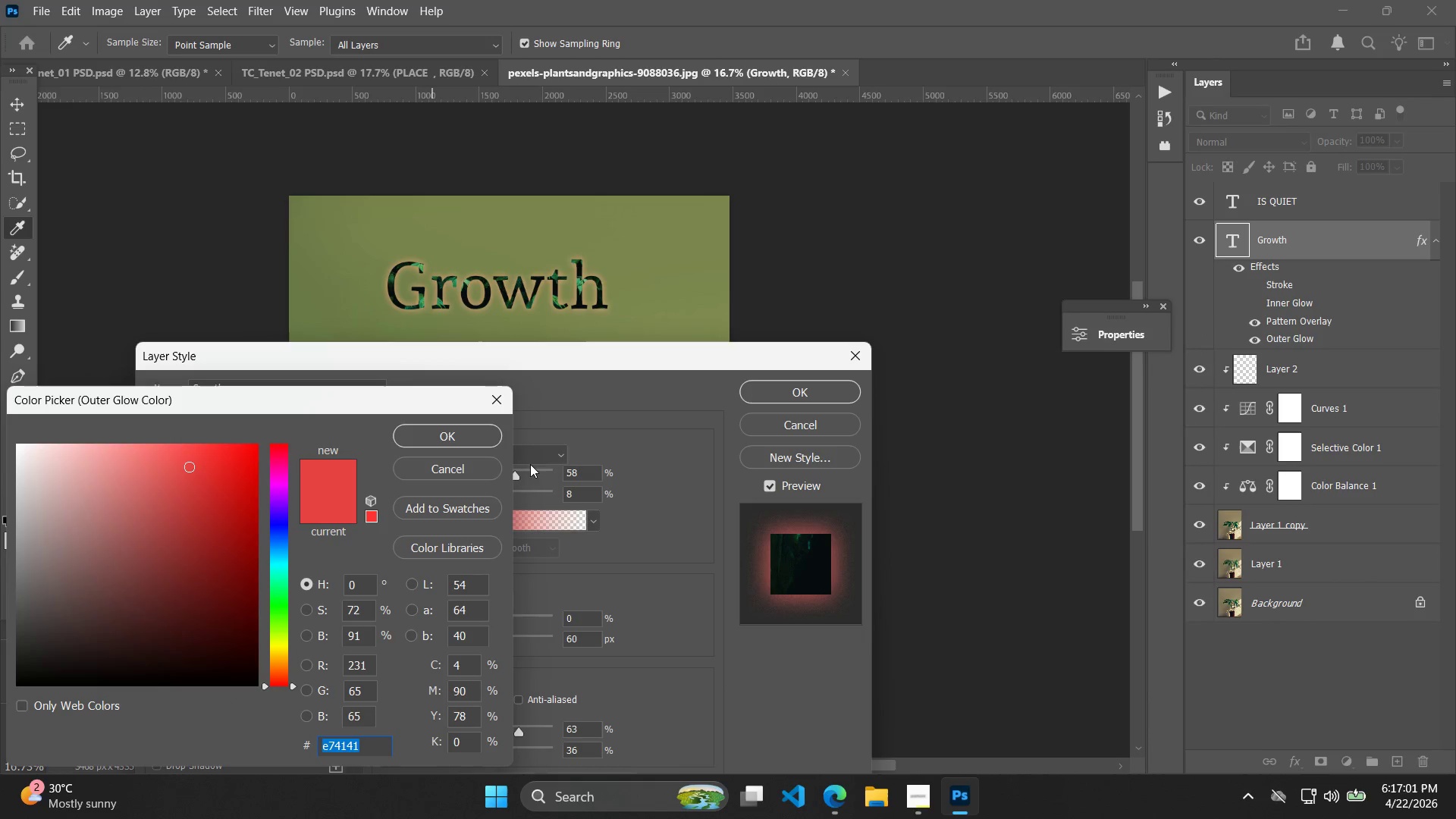 
left_click([492, 382])
 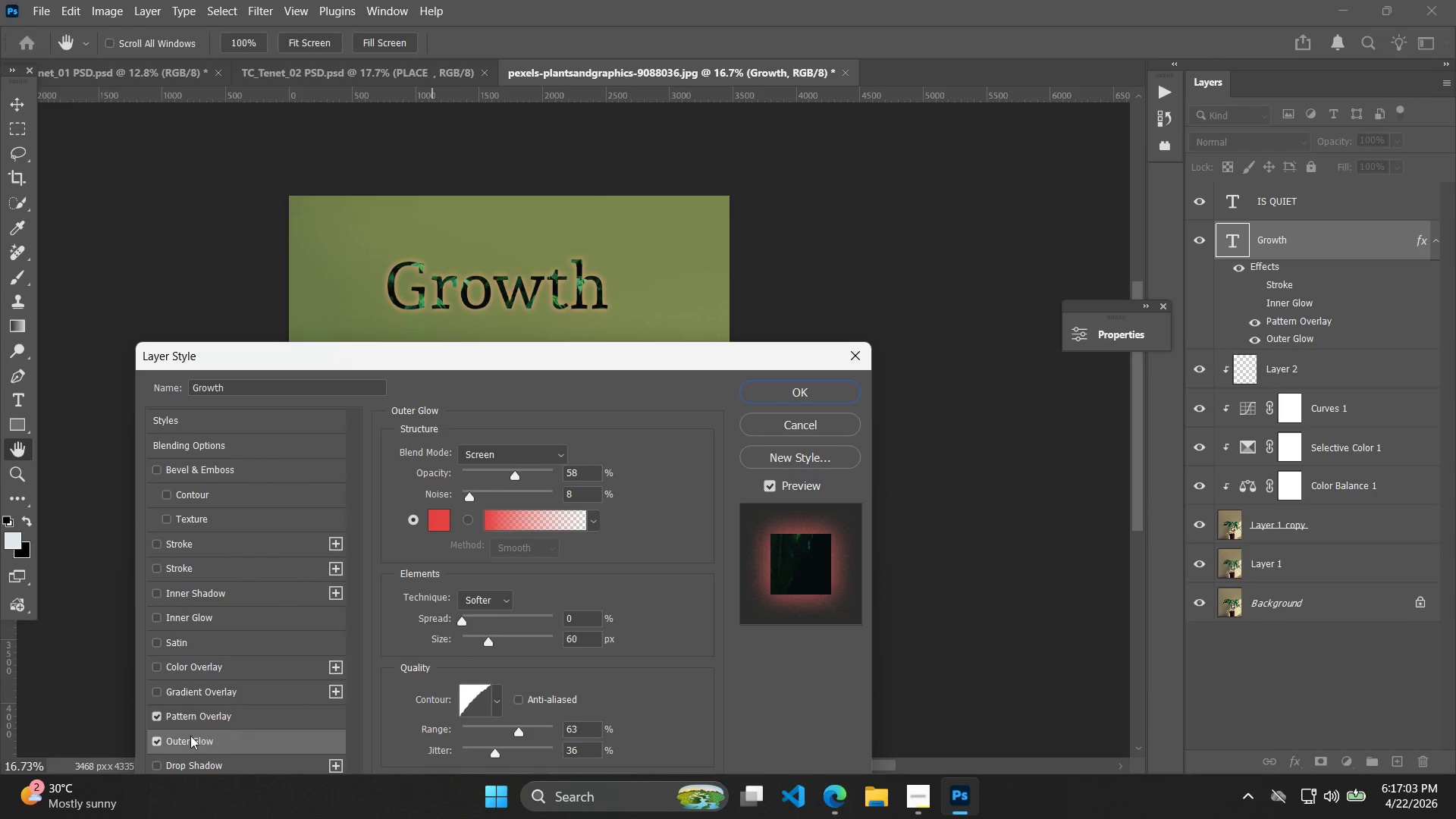 
left_click([152, 717])
 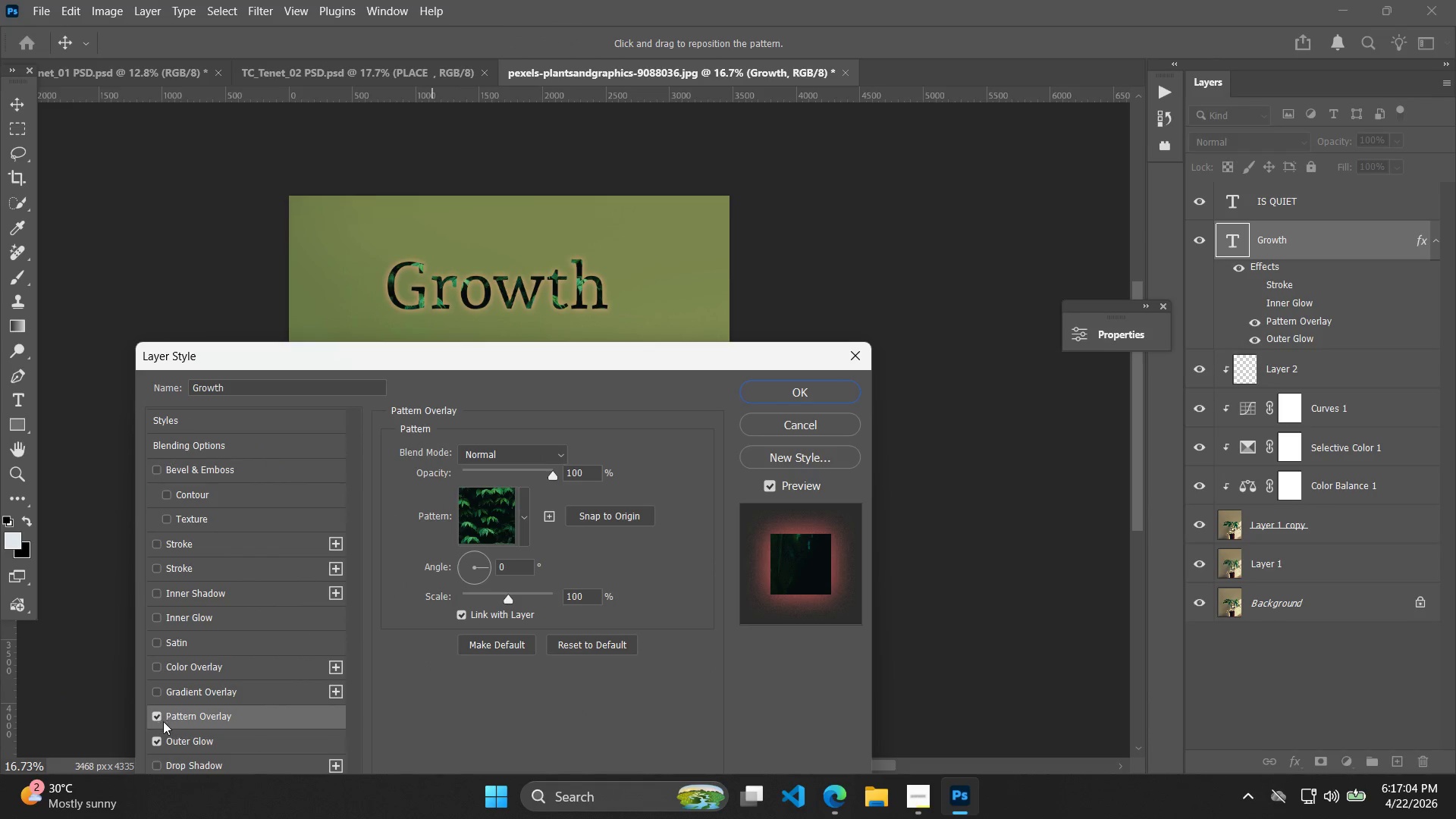 
left_click([159, 716])
 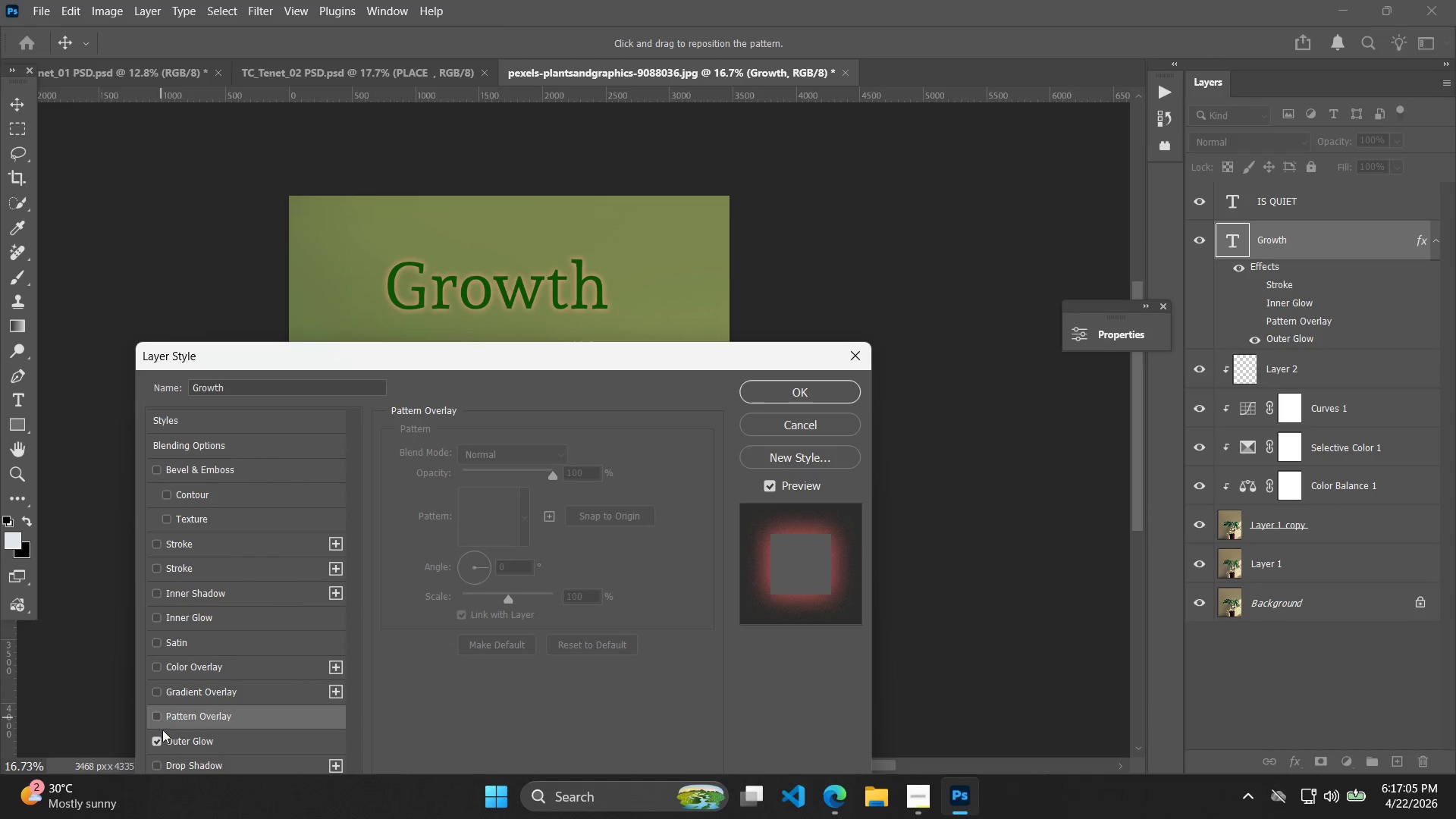 
left_click([173, 742])
 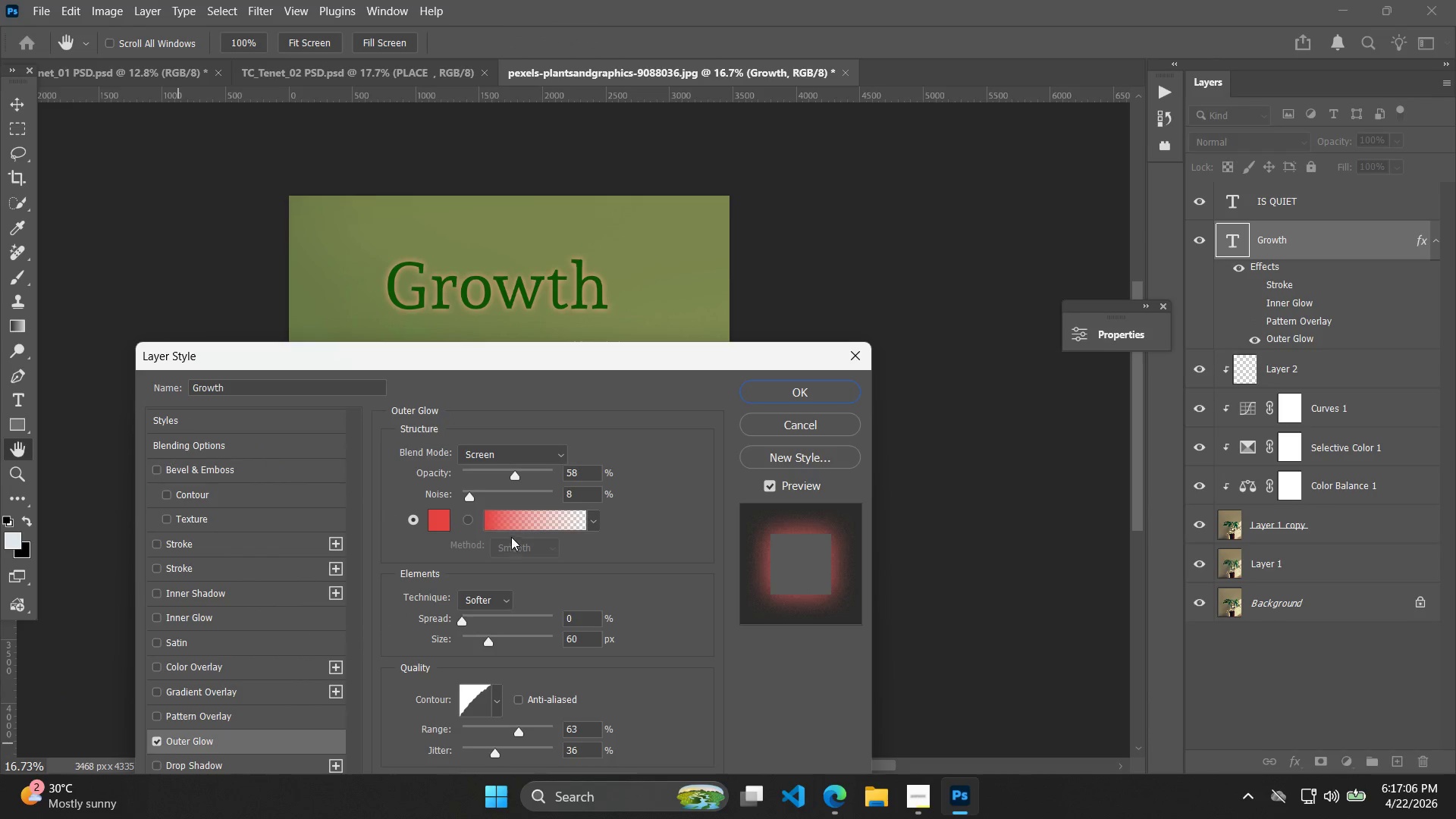 
left_click([444, 521])
 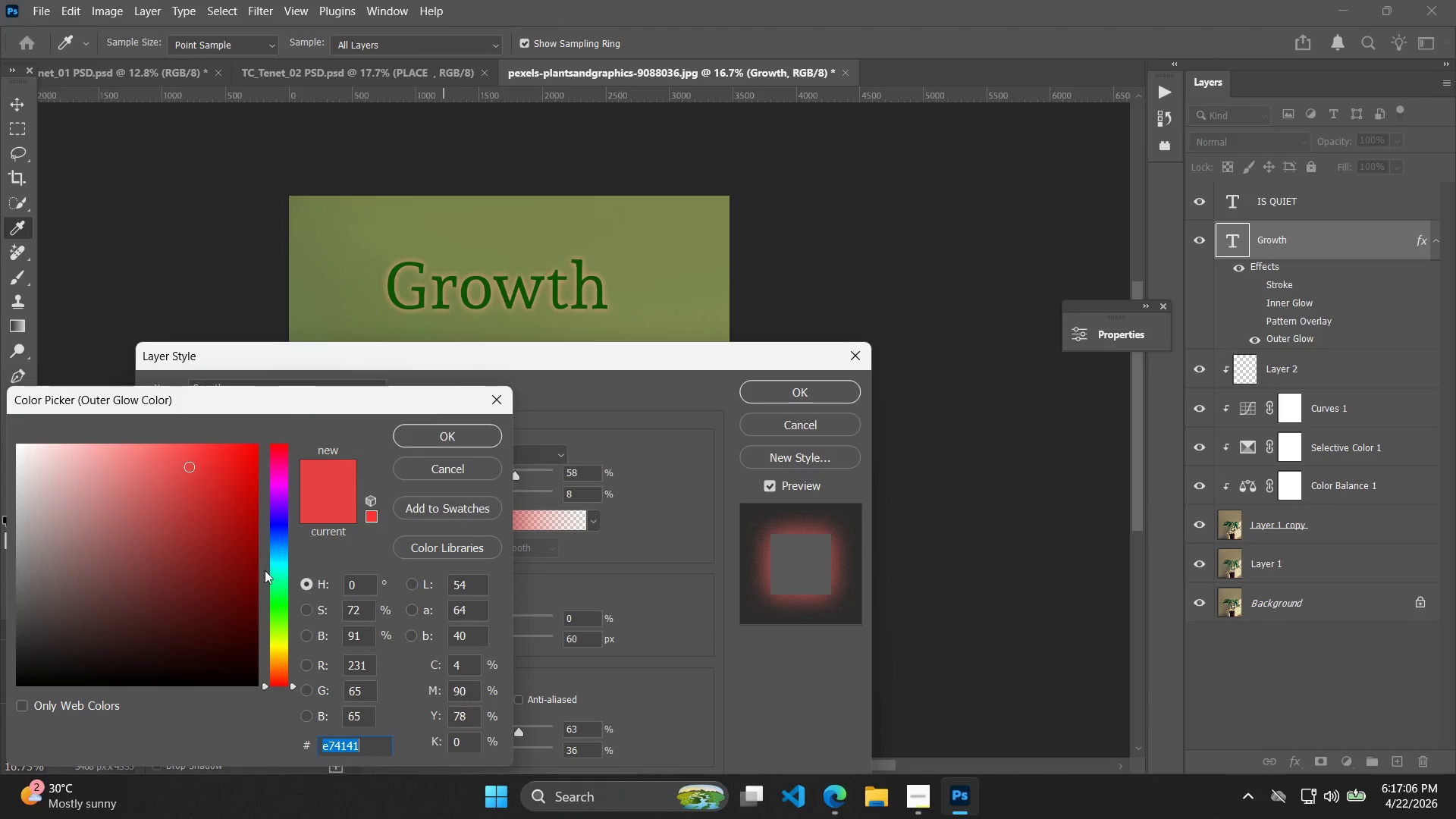 
left_click_drag(start_coordinate=[282, 624], to_coordinate=[281, 628])
 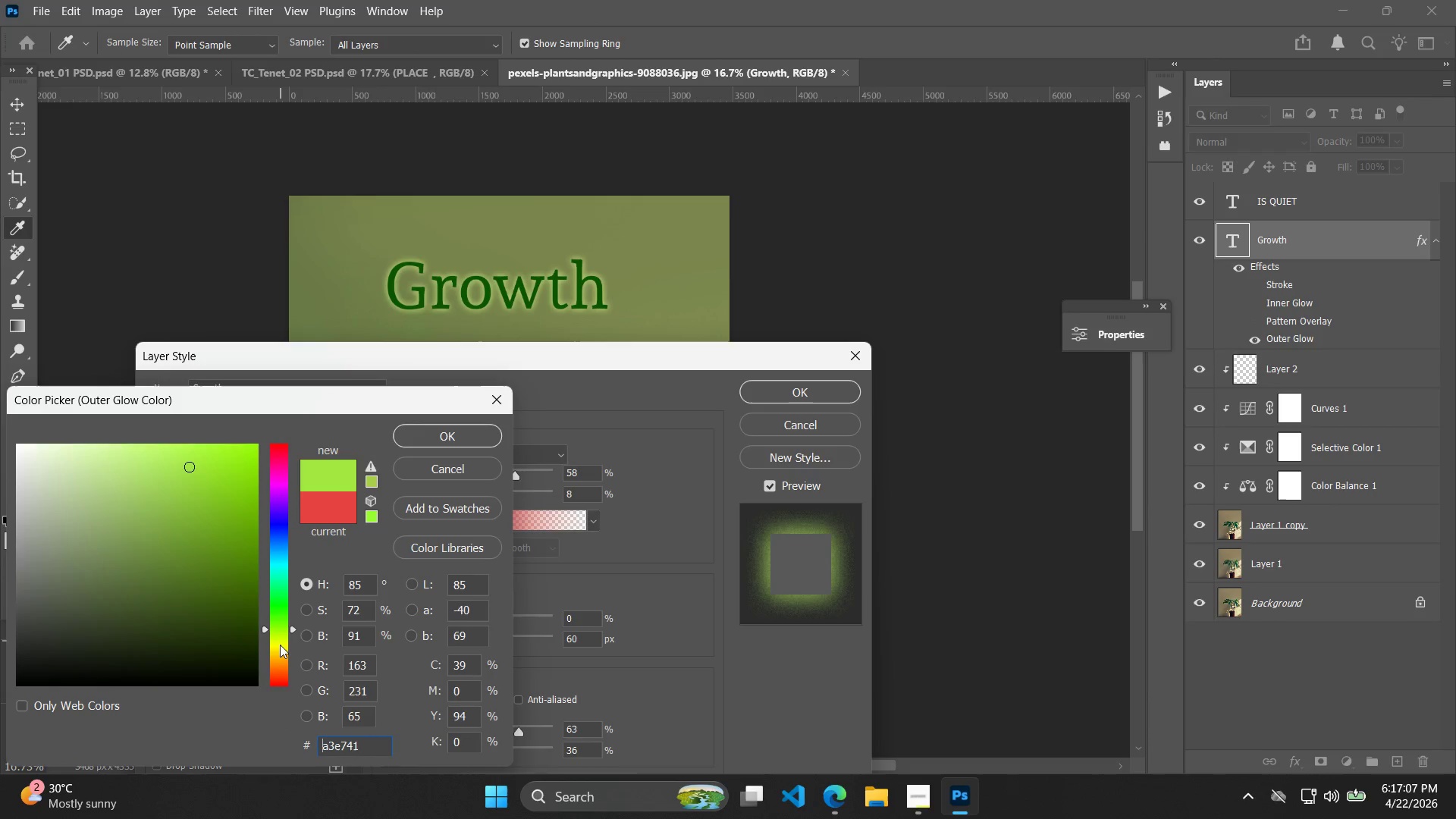 
left_click_drag(start_coordinate=[278, 646], to_coordinate=[278, 652])
 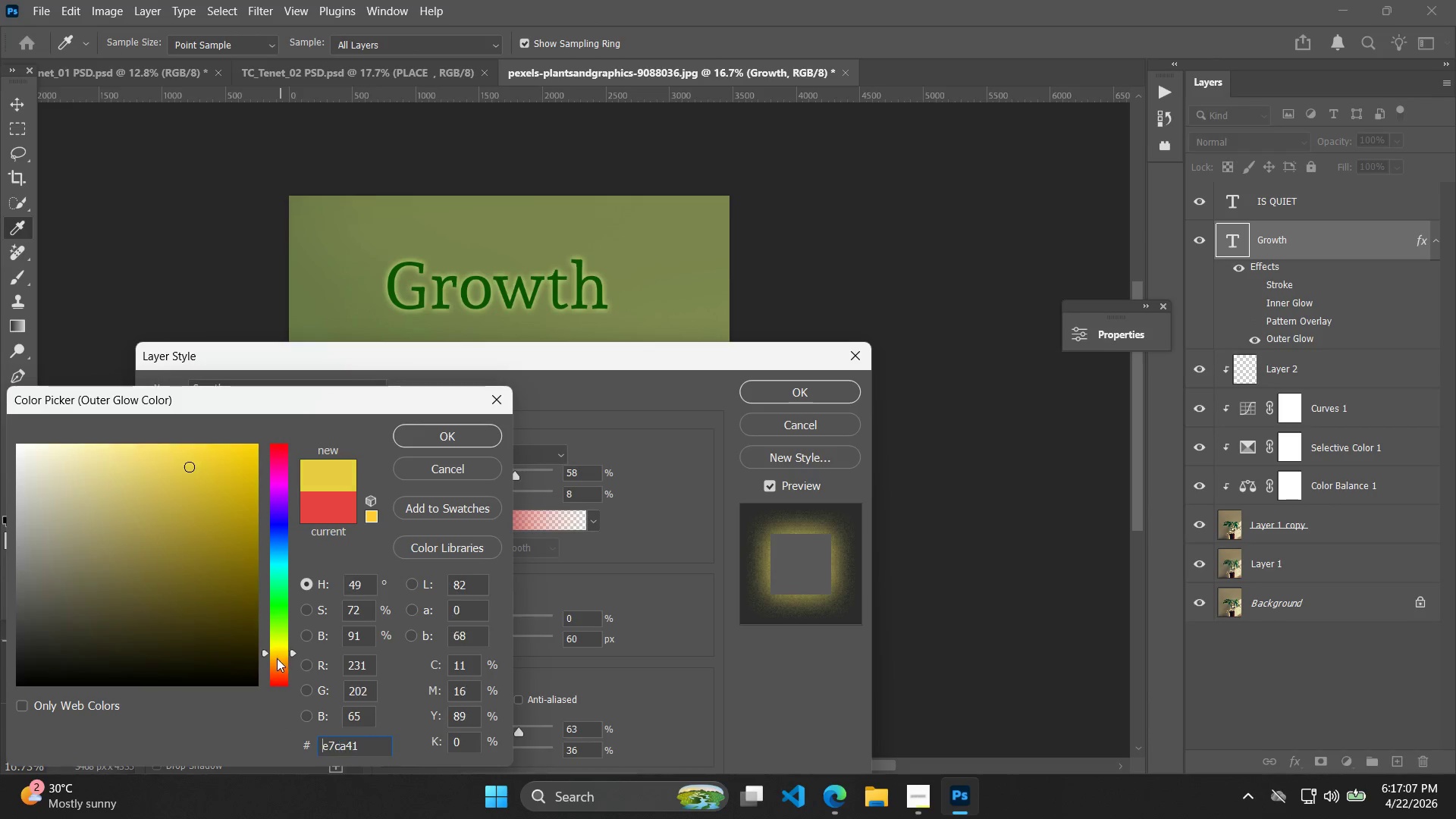 
triple_click([276, 660])
 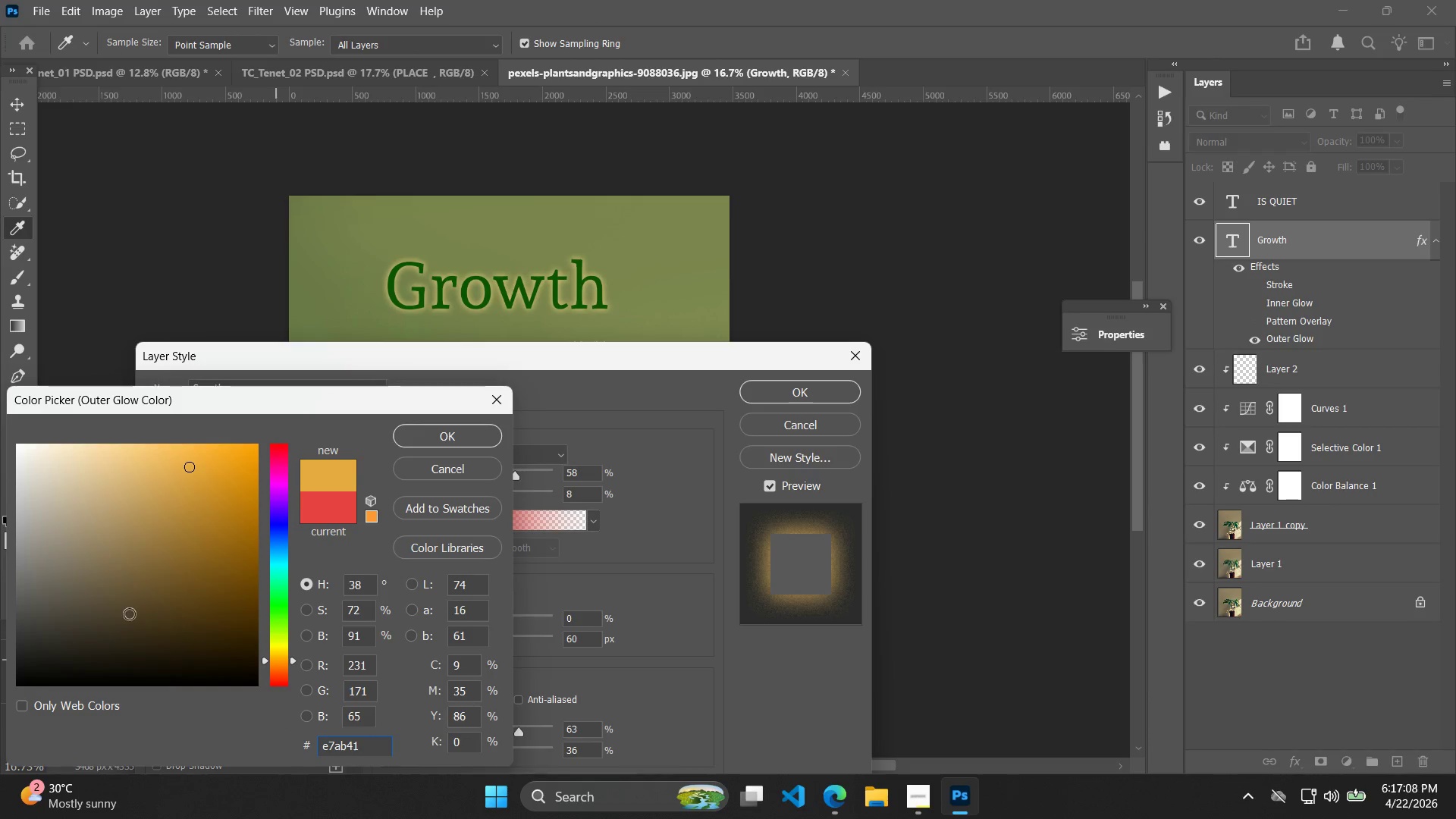 
left_click_drag(start_coordinate=[173, 556], to_coordinate=[330, 407])
 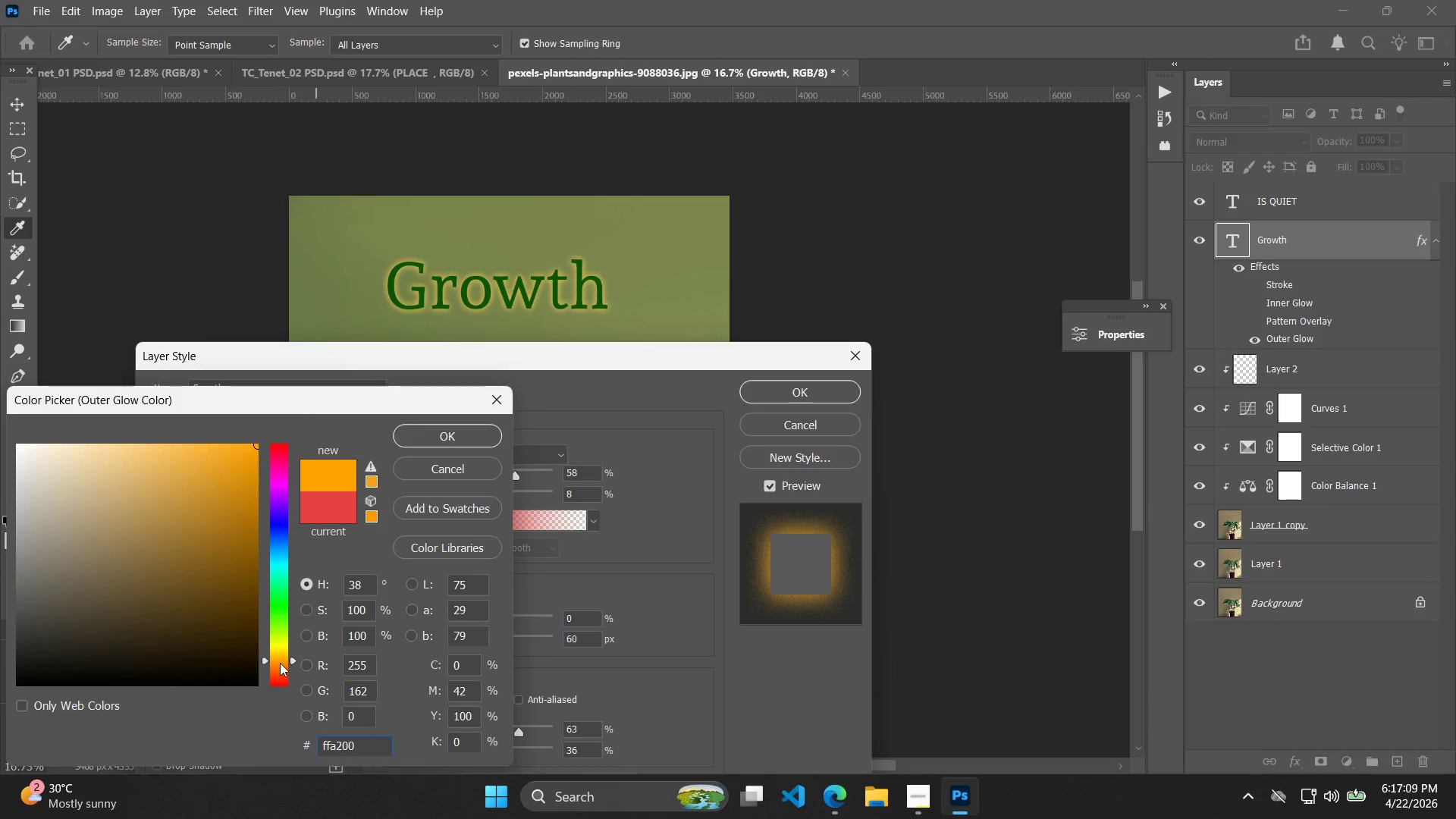 
left_click([283, 648])
 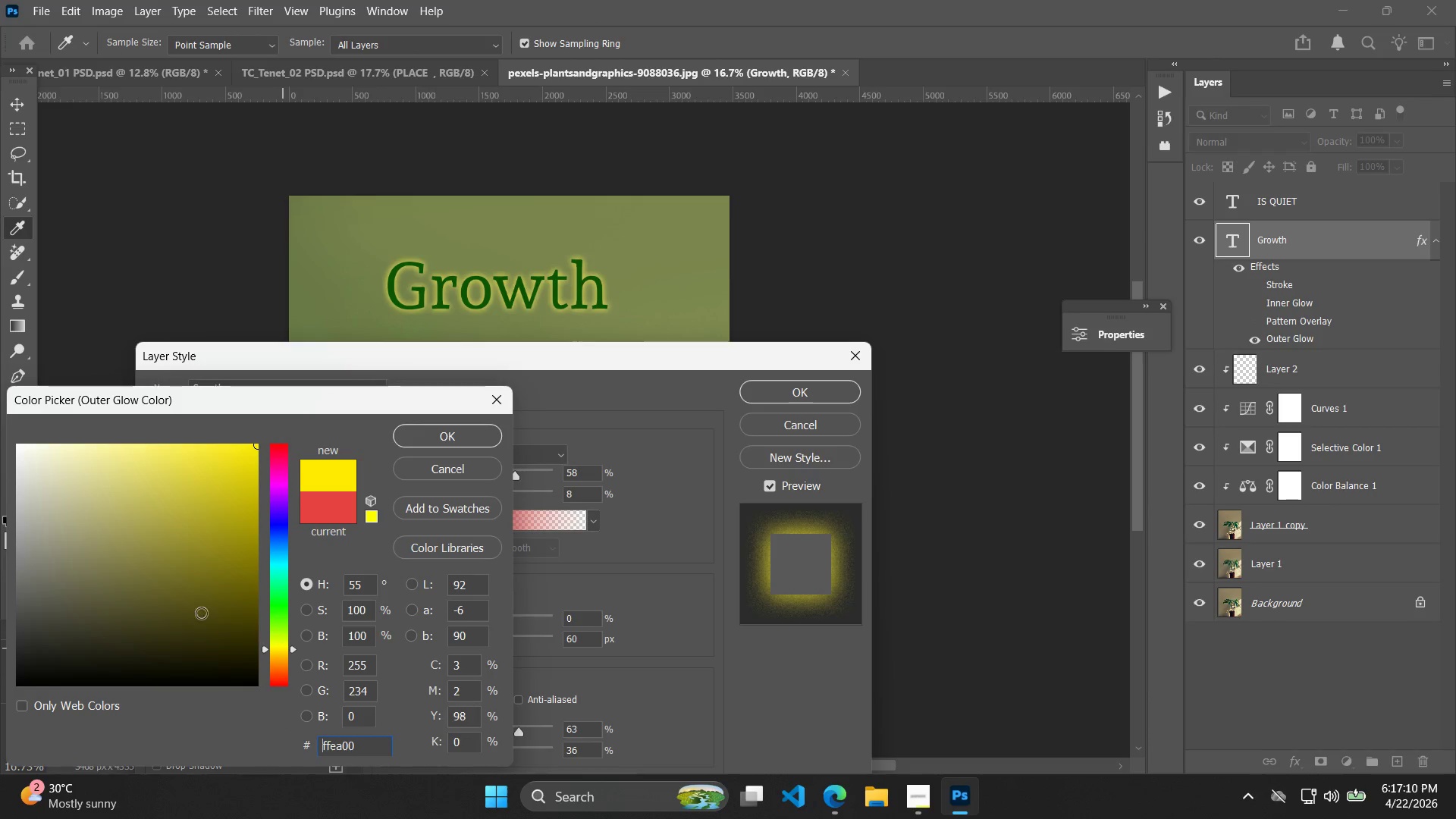 
left_click_drag(start_coordinate=[161, 563], to_coordinate=[328, 385])
 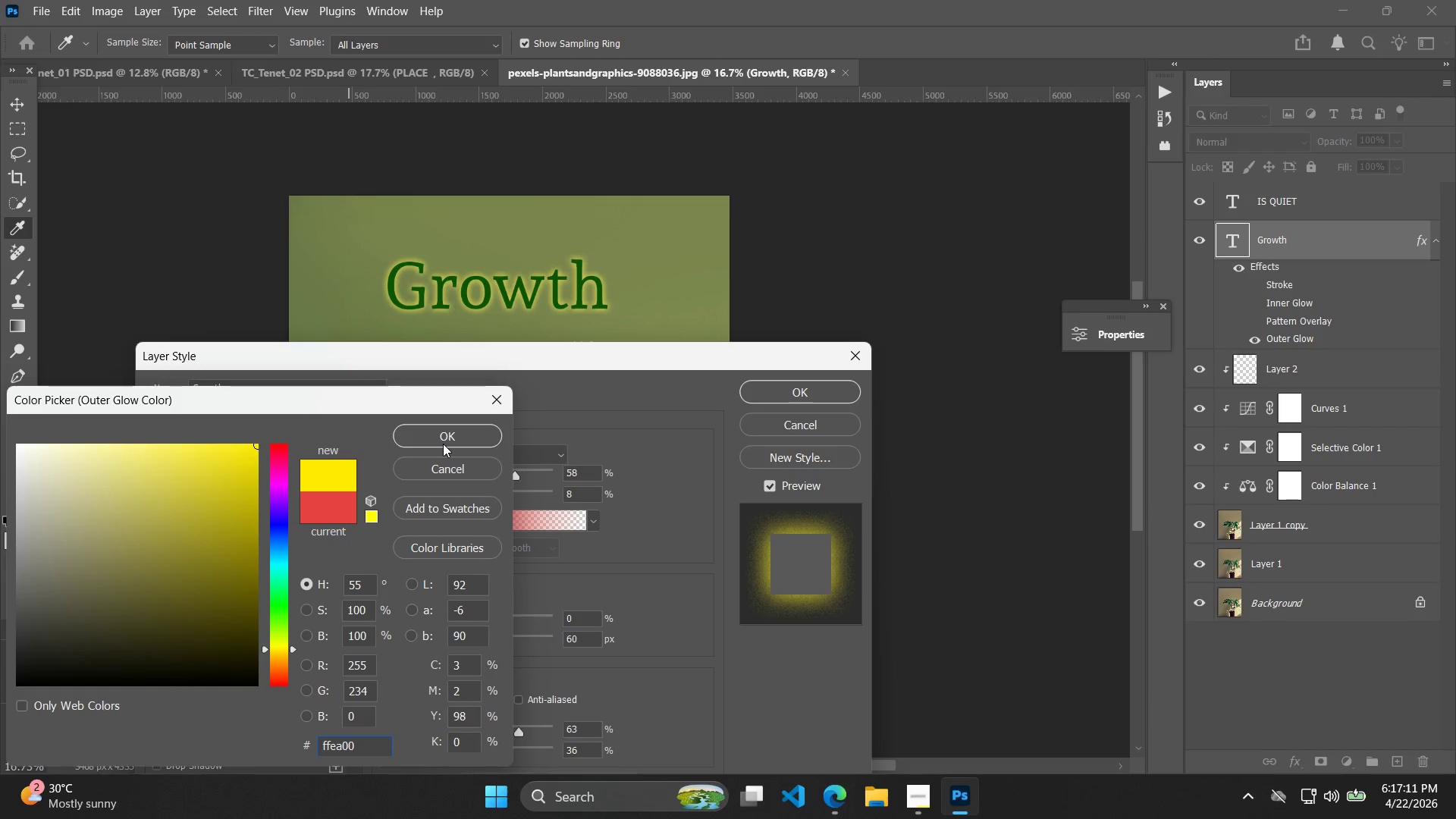 
left_click([443, 443])
 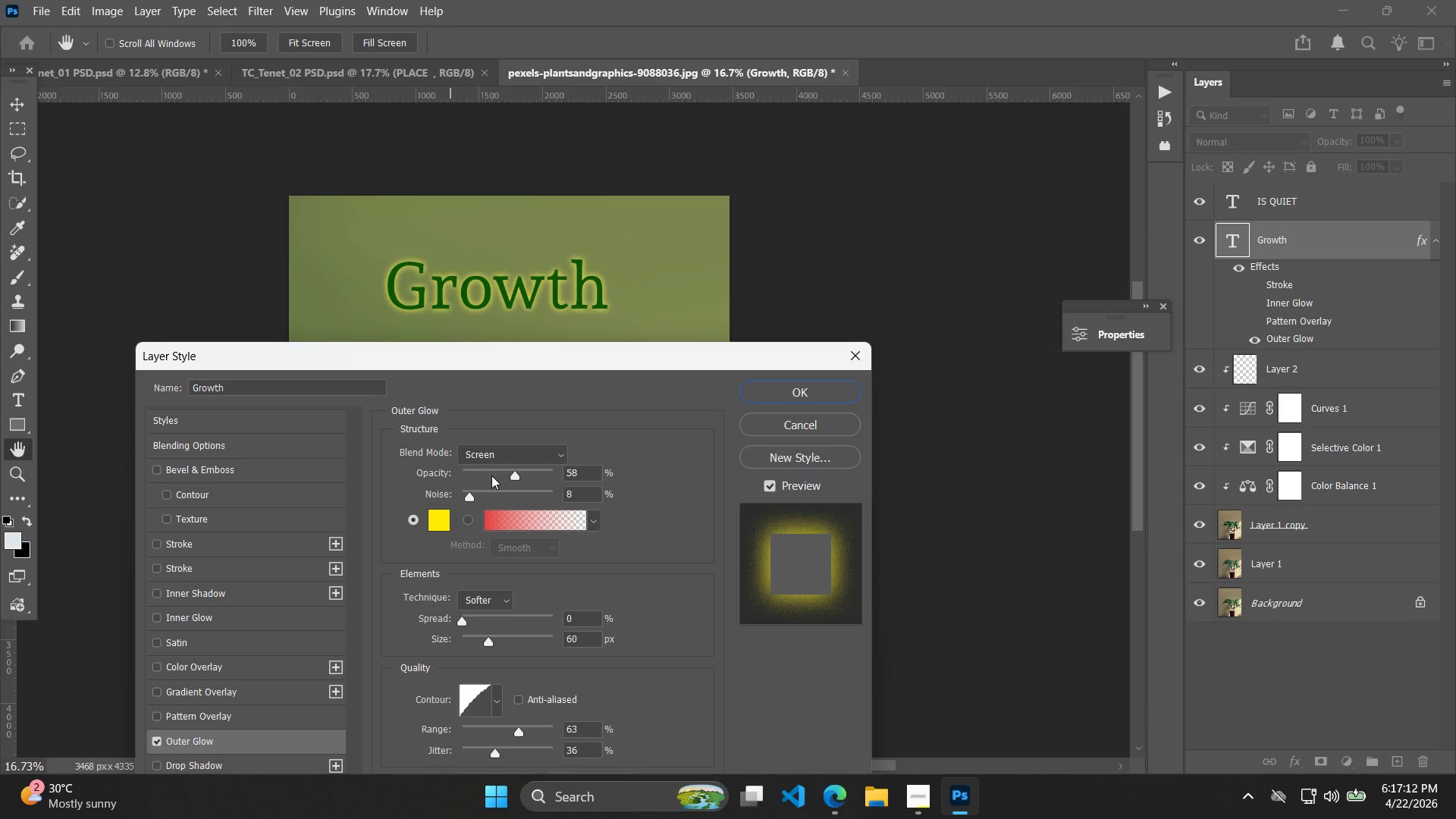 
left_click_drag(start_coordinate=[508, 470], to_coordinate=[487, 466])
 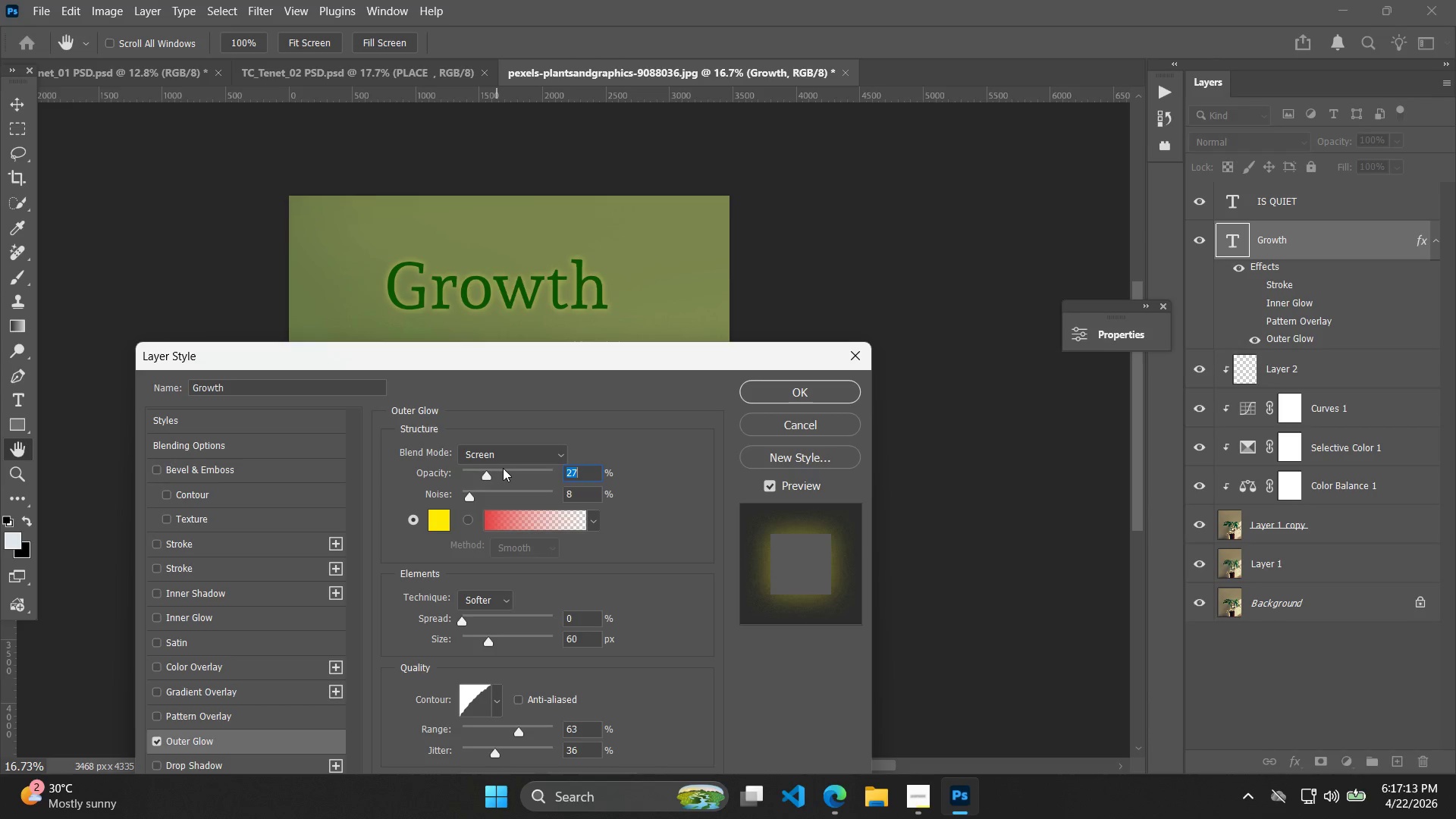 
left_click_drag(start_coordinate=[503, 468], to_coordinate=[490, 468])
 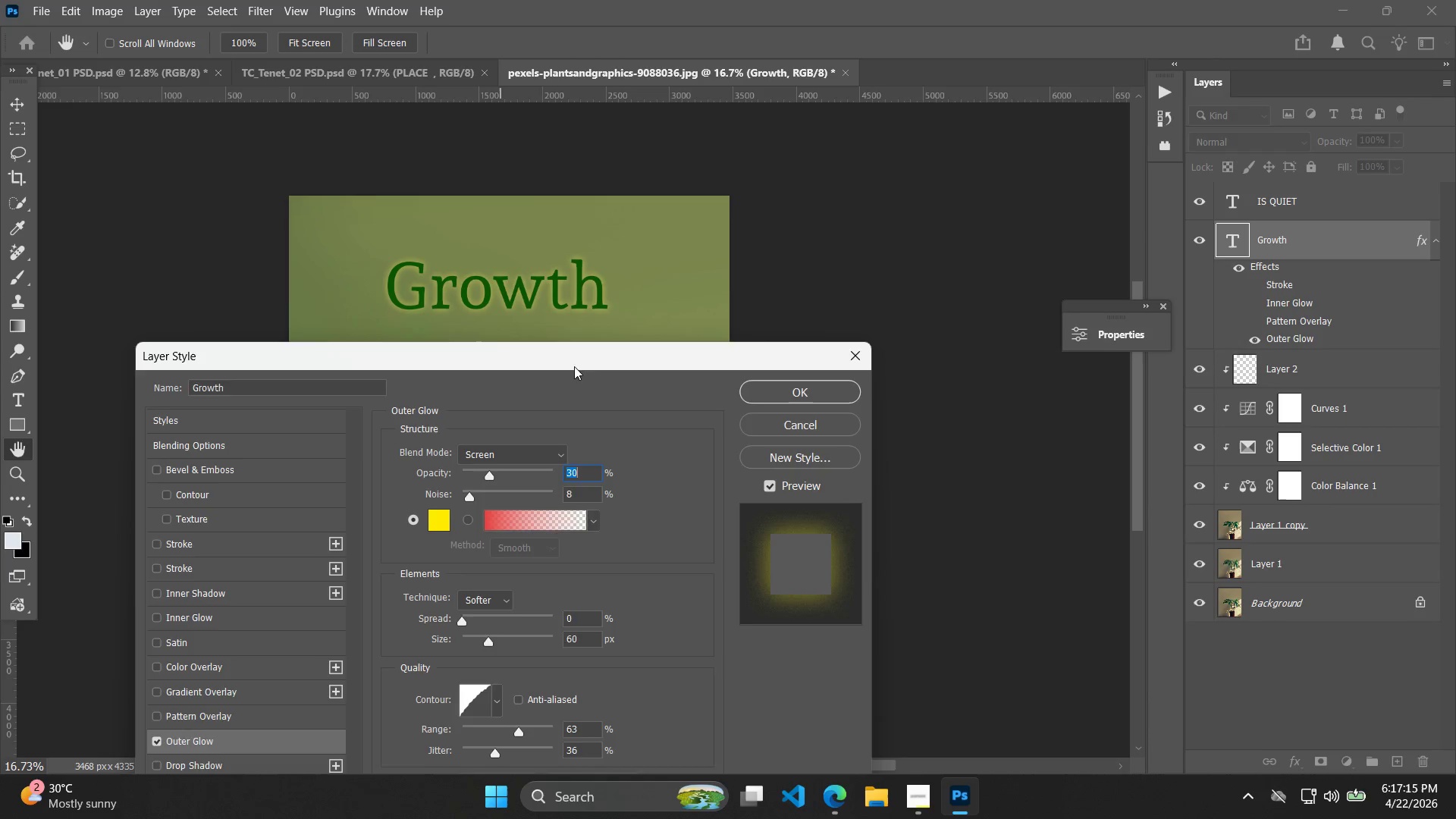 
left_click_drag(start_coordinate=[578, 360], to_coordinate=[400, 461])
 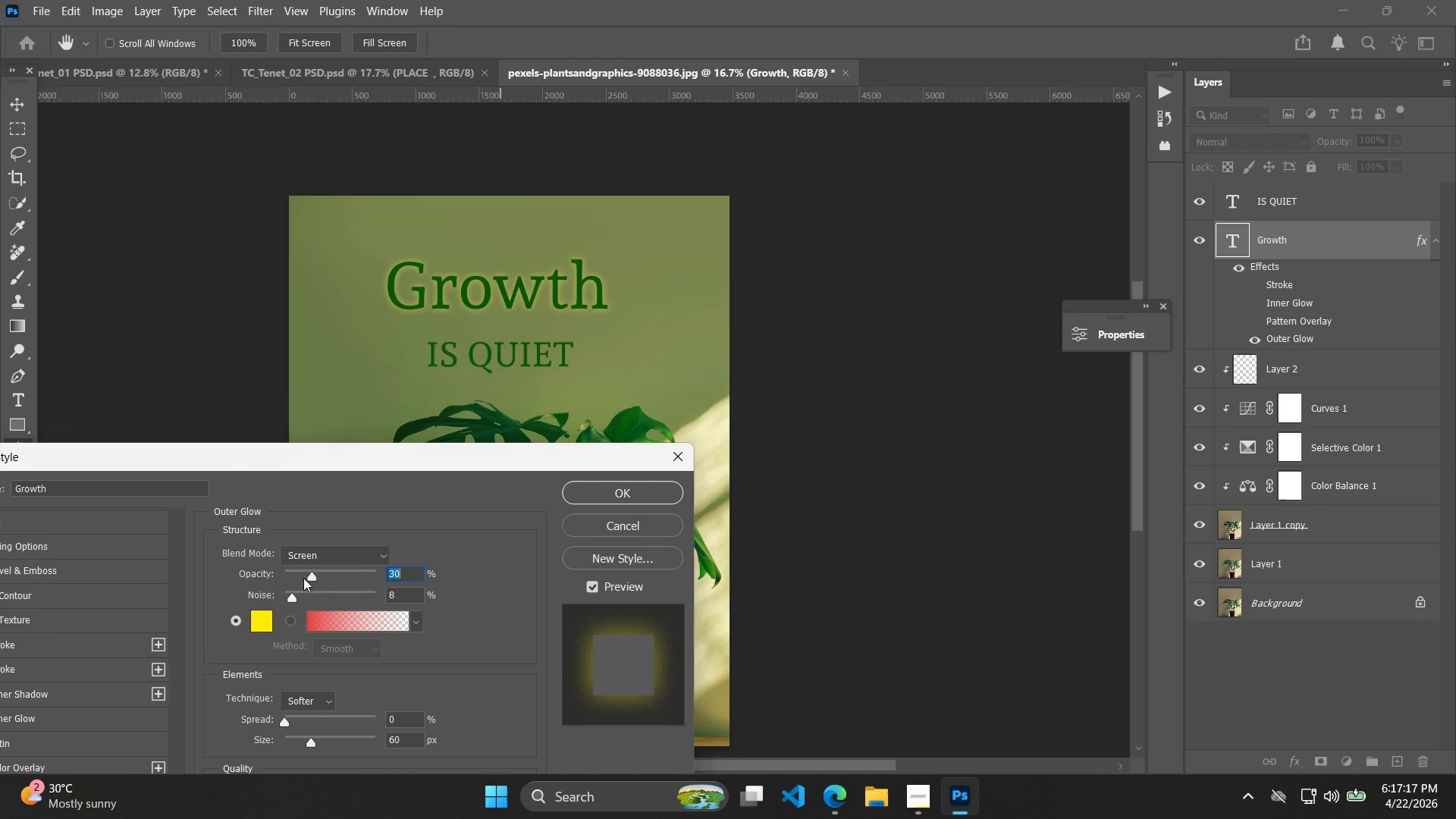 
left_click([262, 620])
 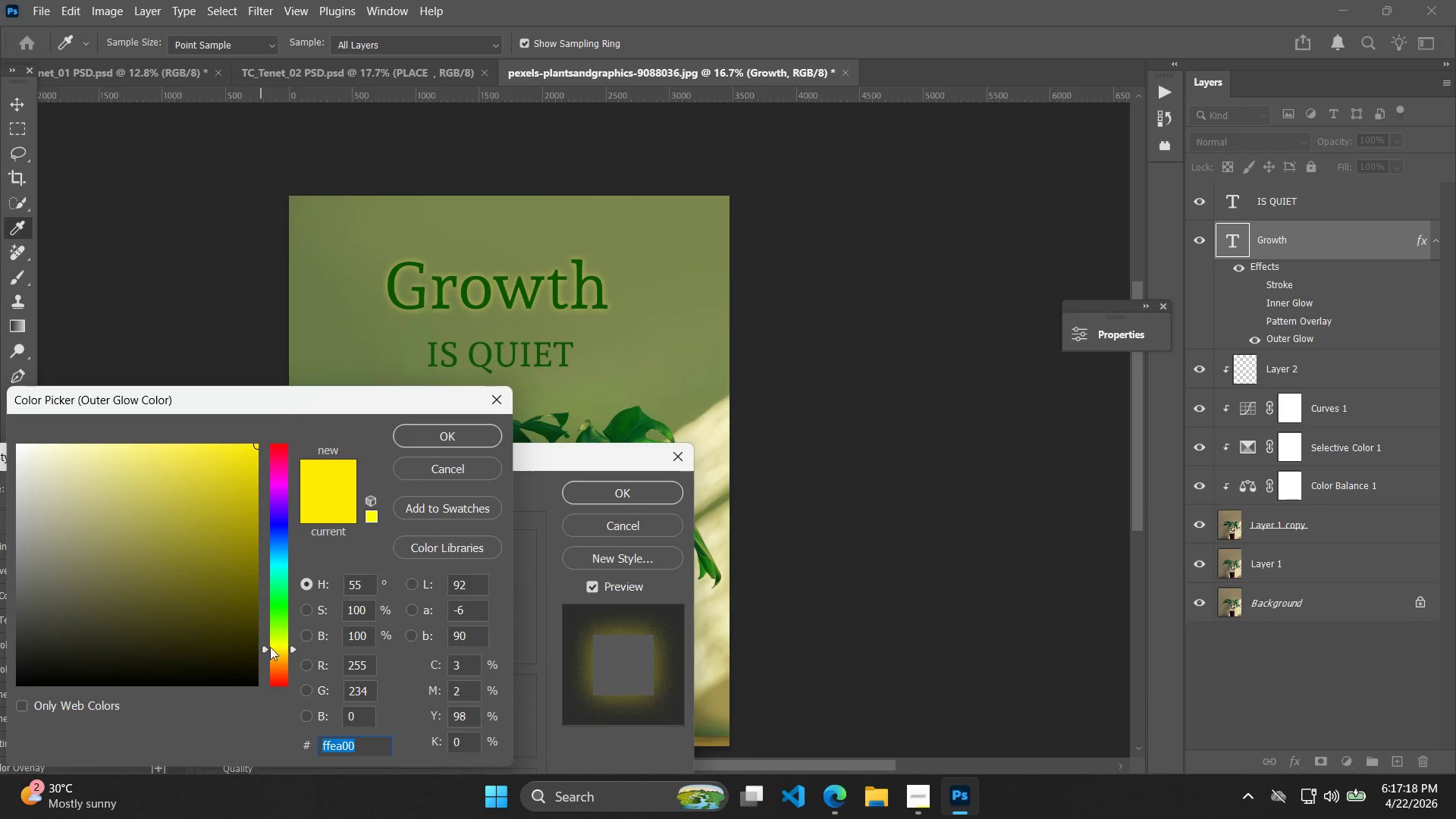 
left_click([129, 459])
 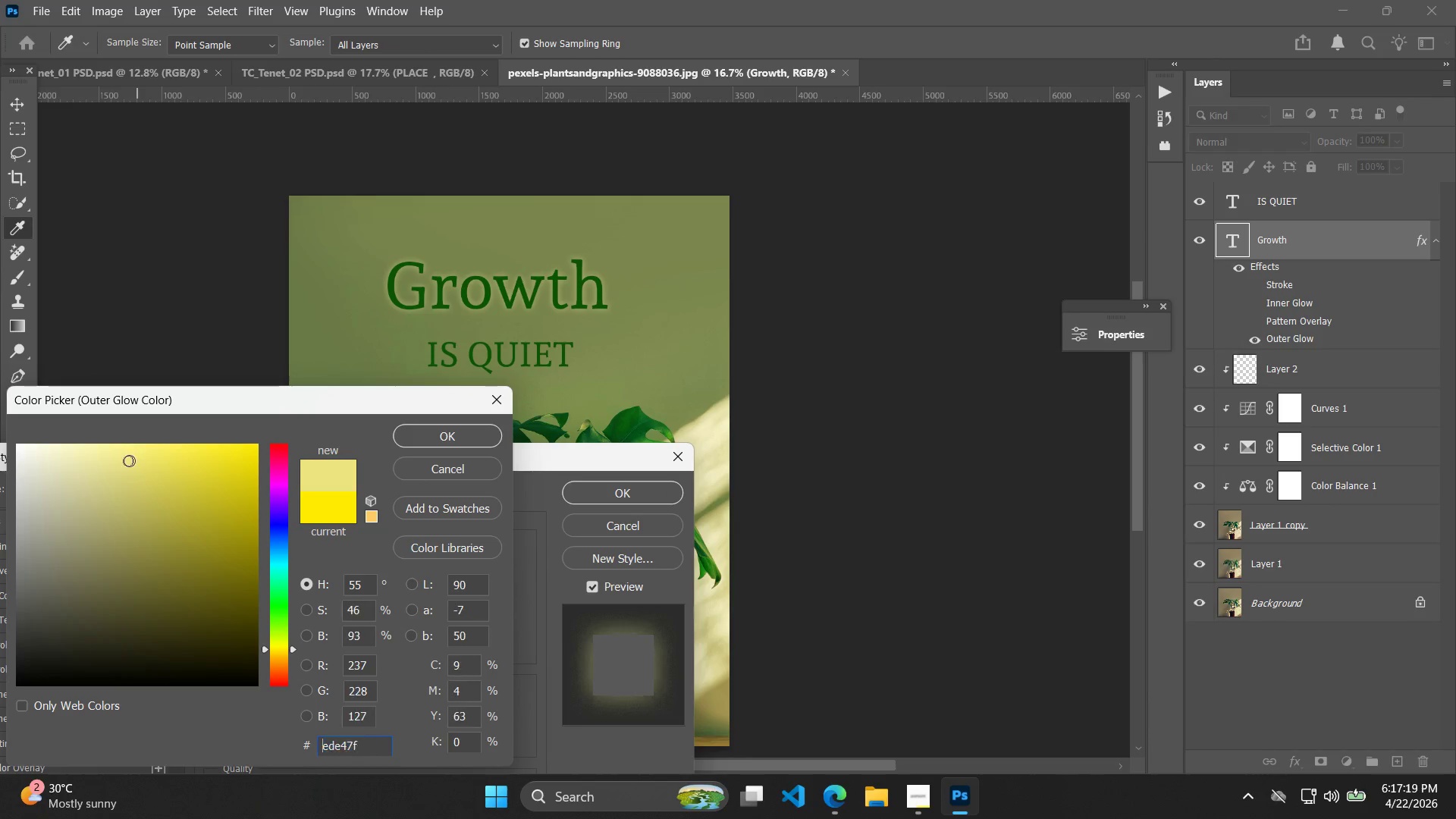 
left_click([128, 457])
 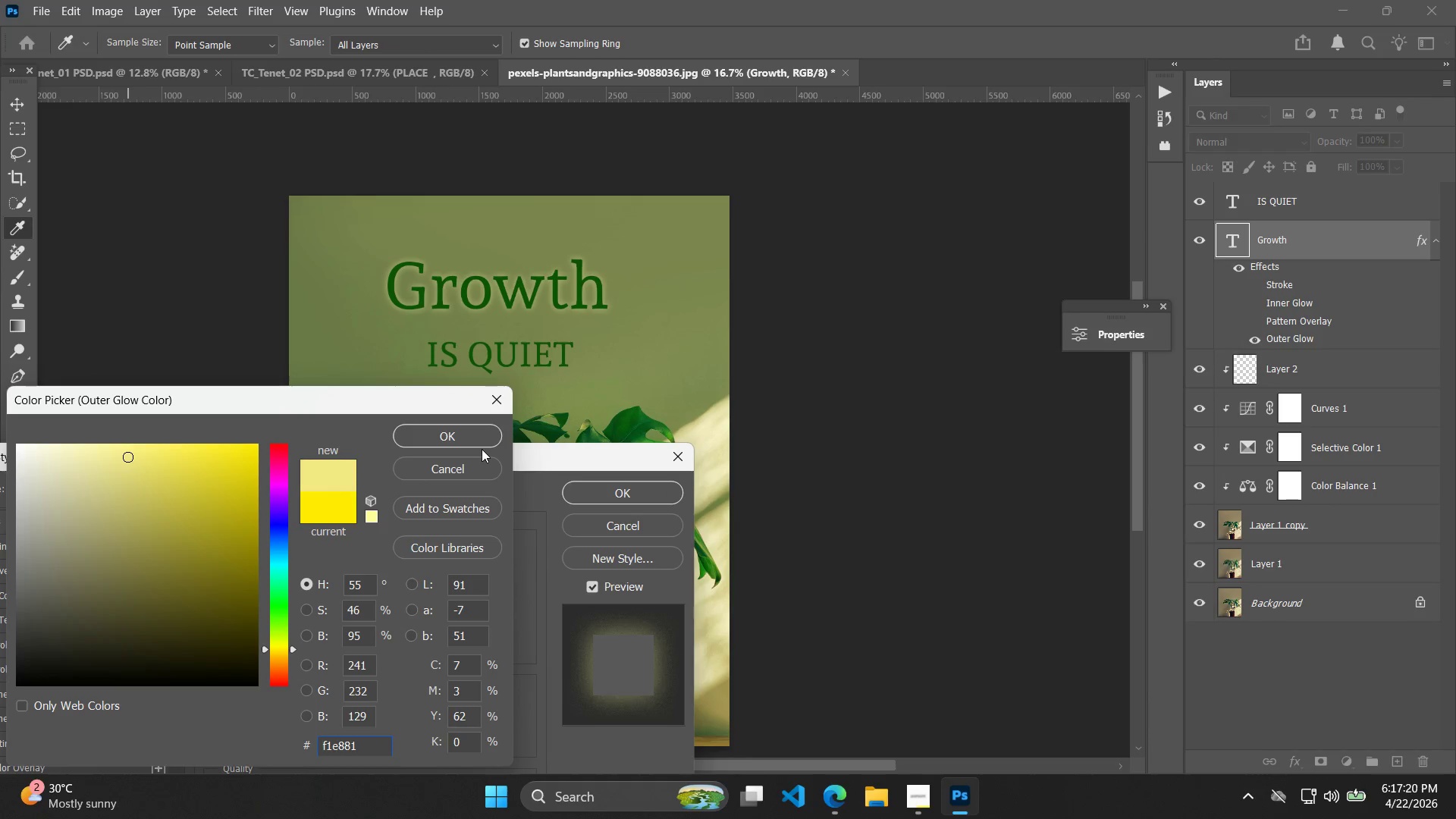 
left_click([481, 450])
 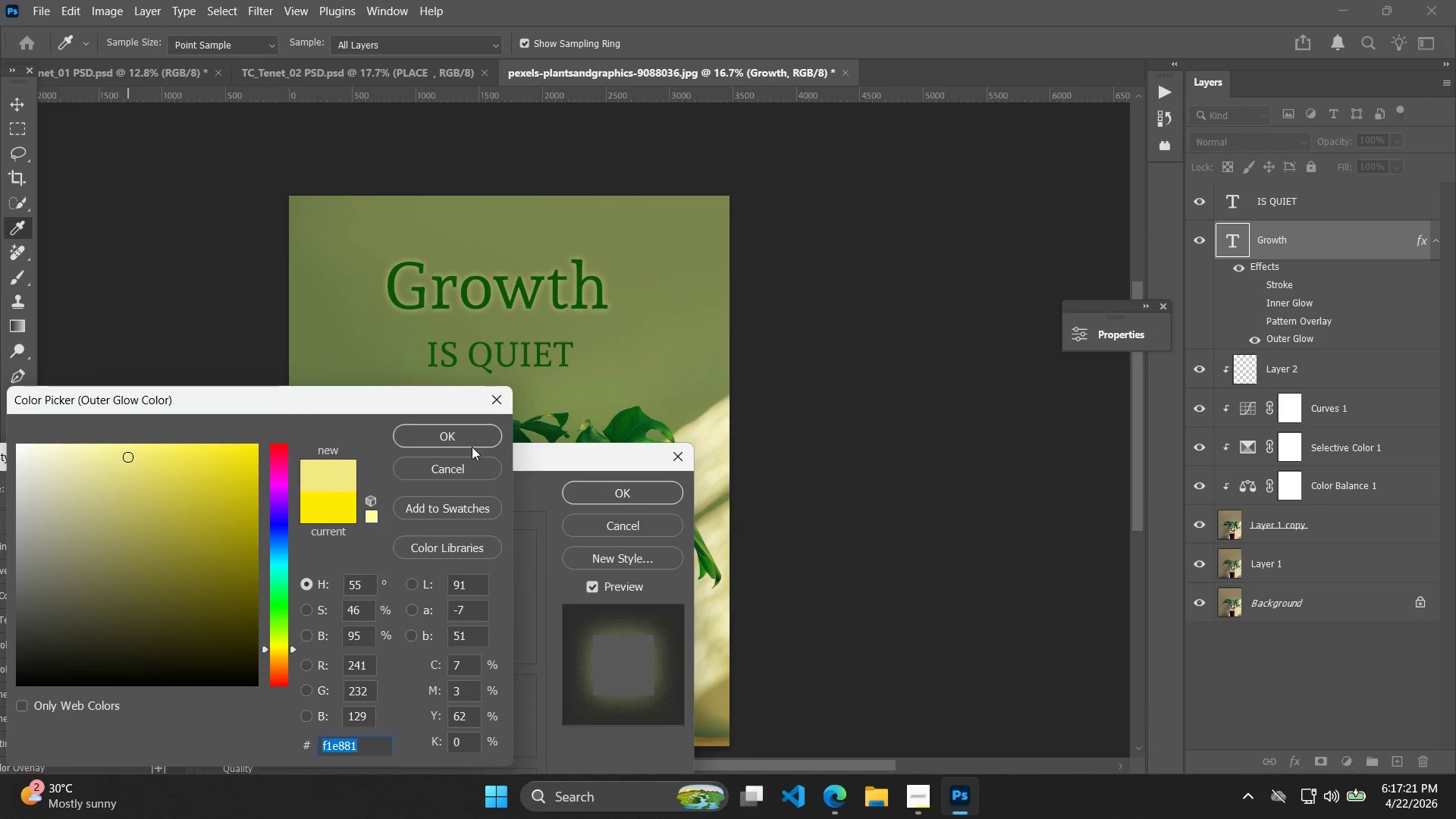 
left_click([470, 436])
 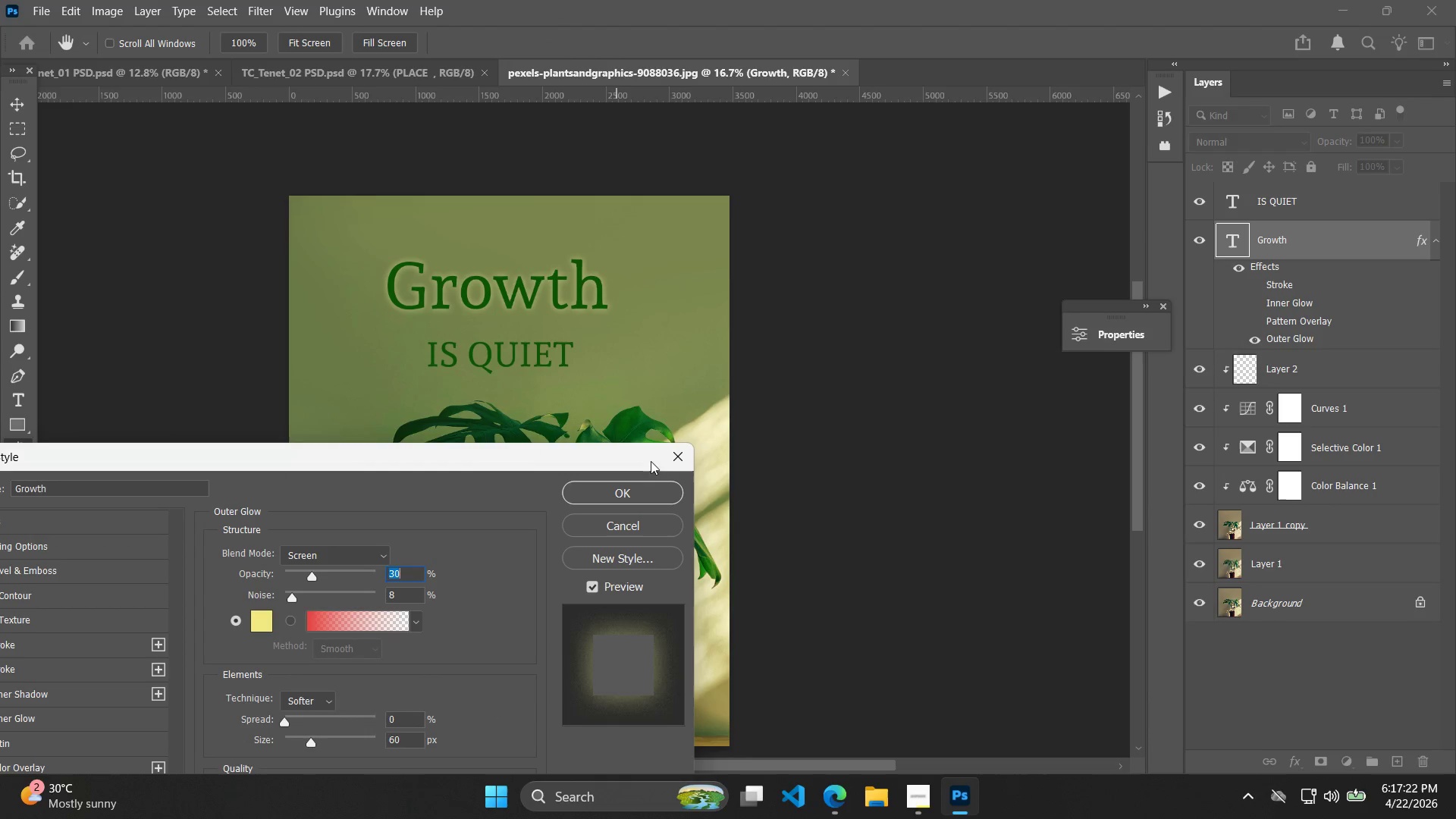 
left_click([645, 486])
 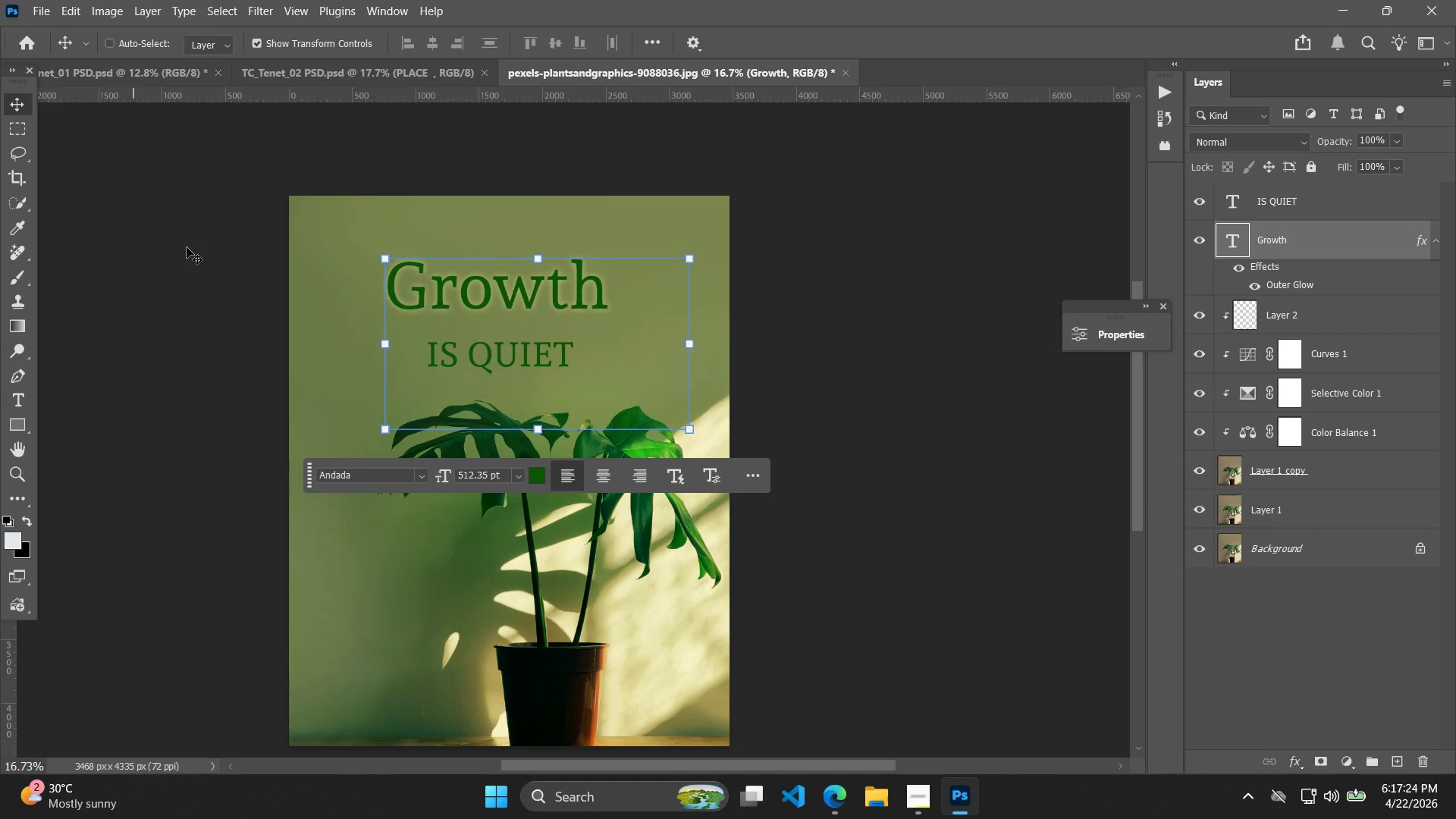 
hold_key(key=Space, duration=0.5)
 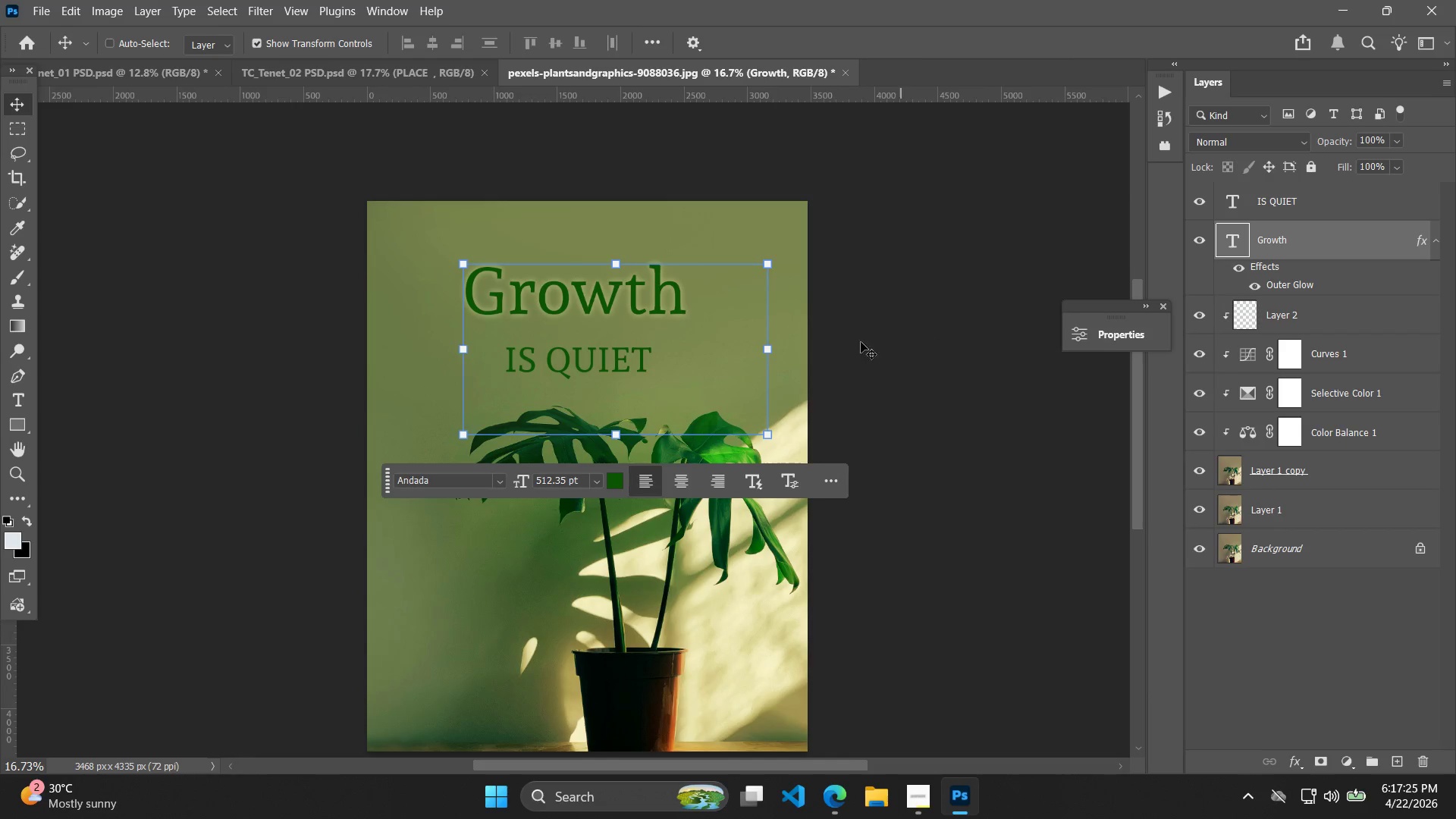 
left_click_drag(start_coordinate=[193, 328], to_coordinate=[271, 334])
 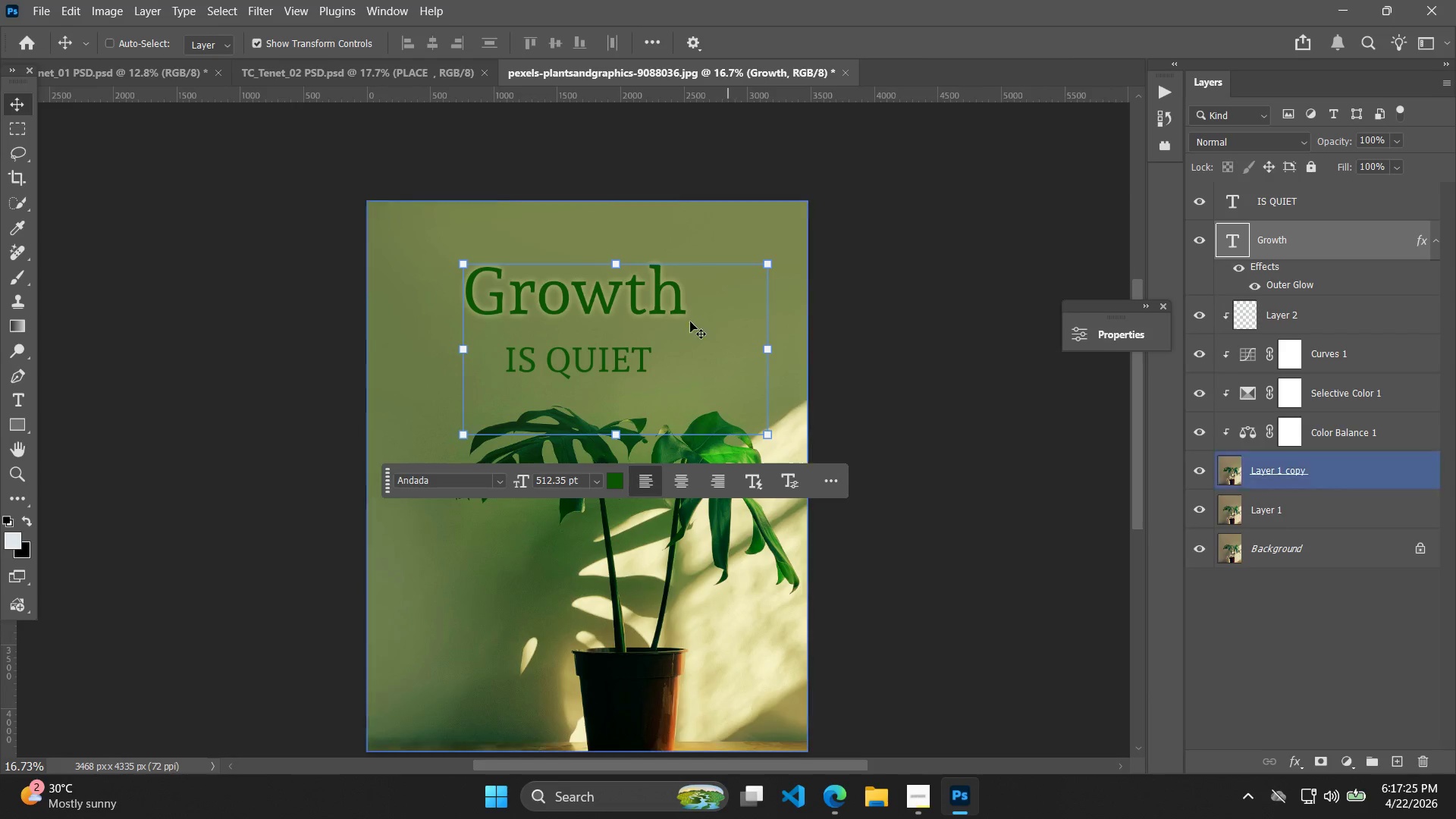 
left_click_drag(start_coordinate=[648, 295], to_coordinate=[645, 311])
 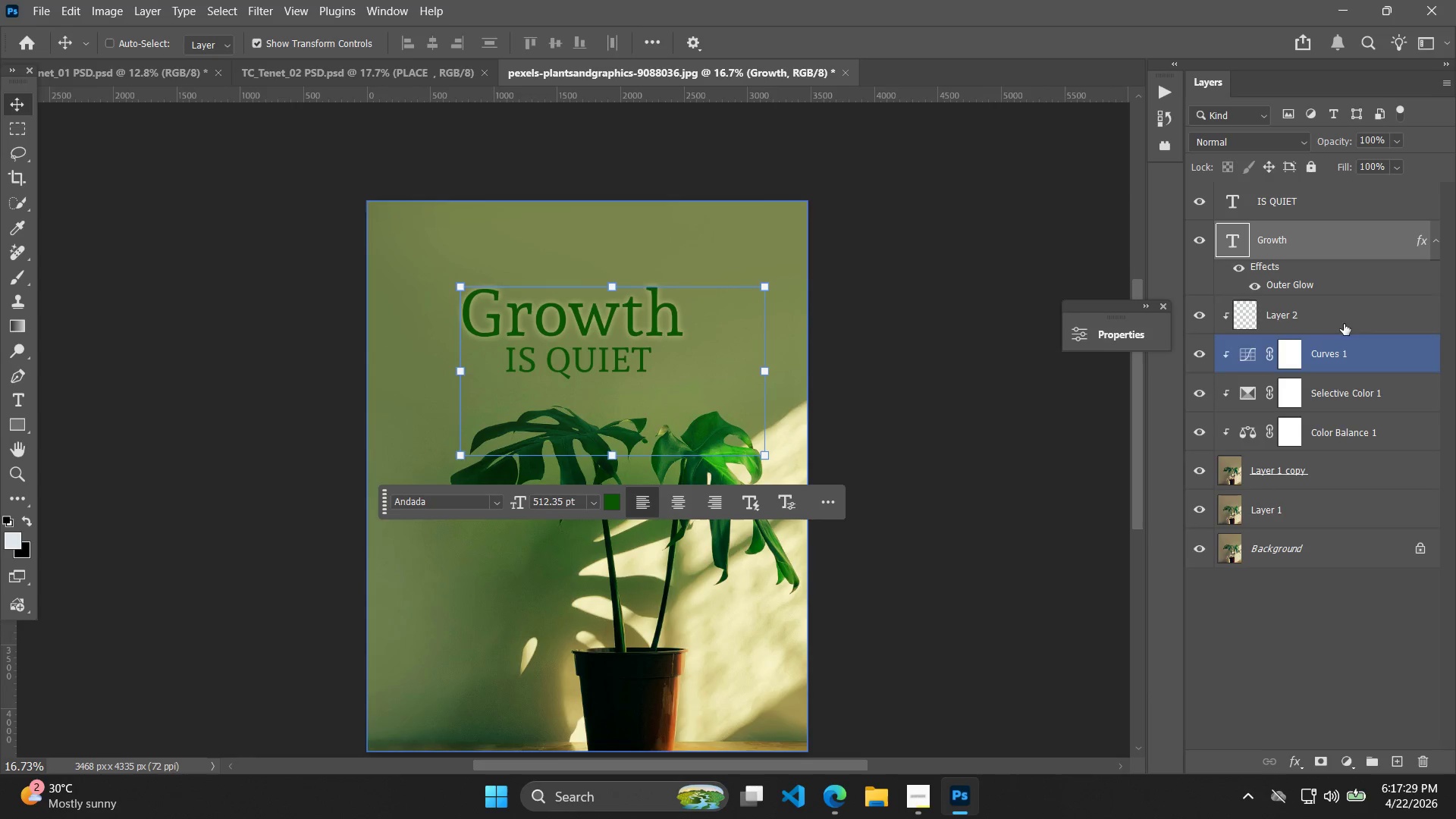 
left_click([1329, 208])
 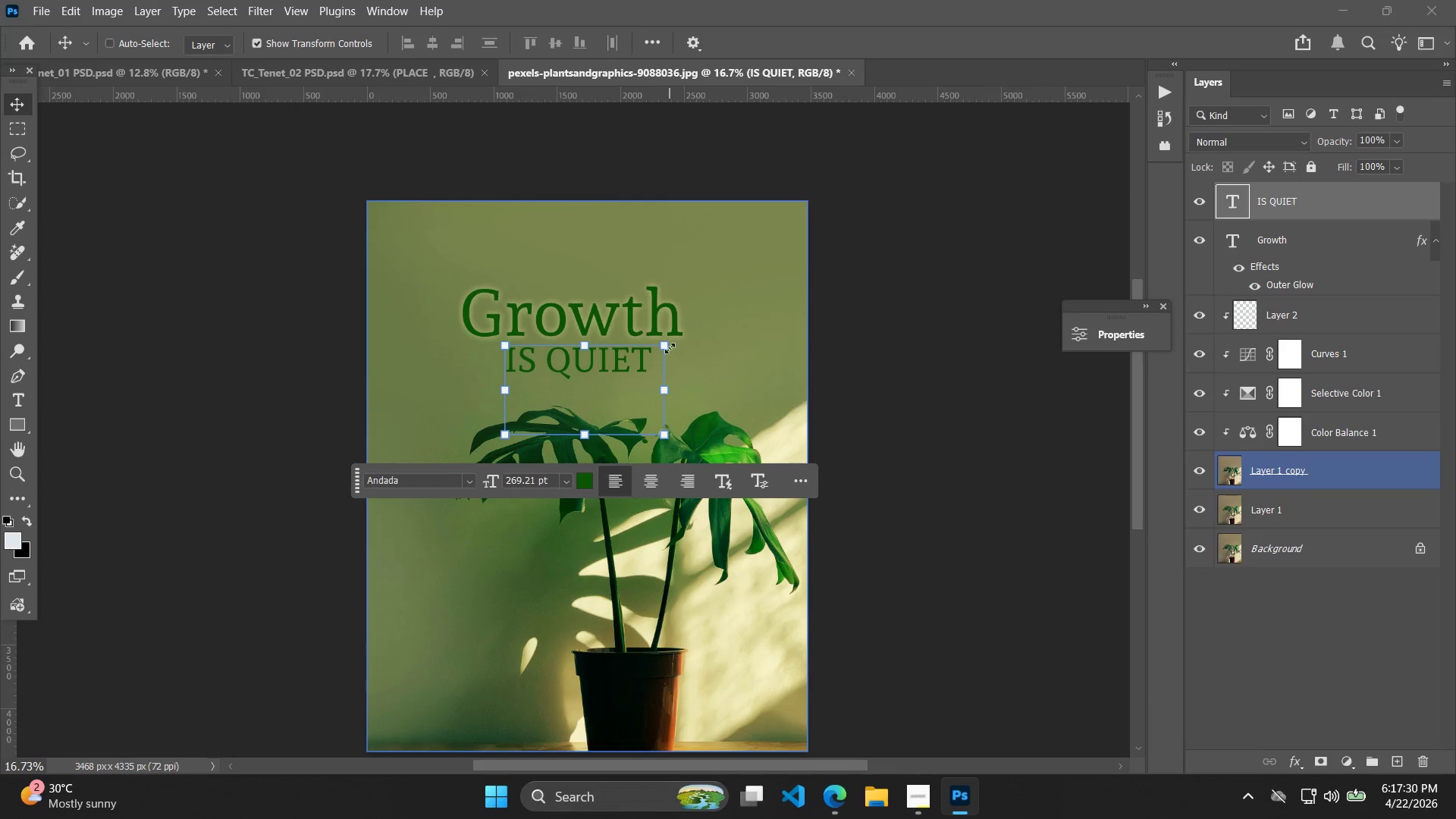 
left_click_drag(start_coordinate=[664, 347], to_coordinate=[632, 358])
 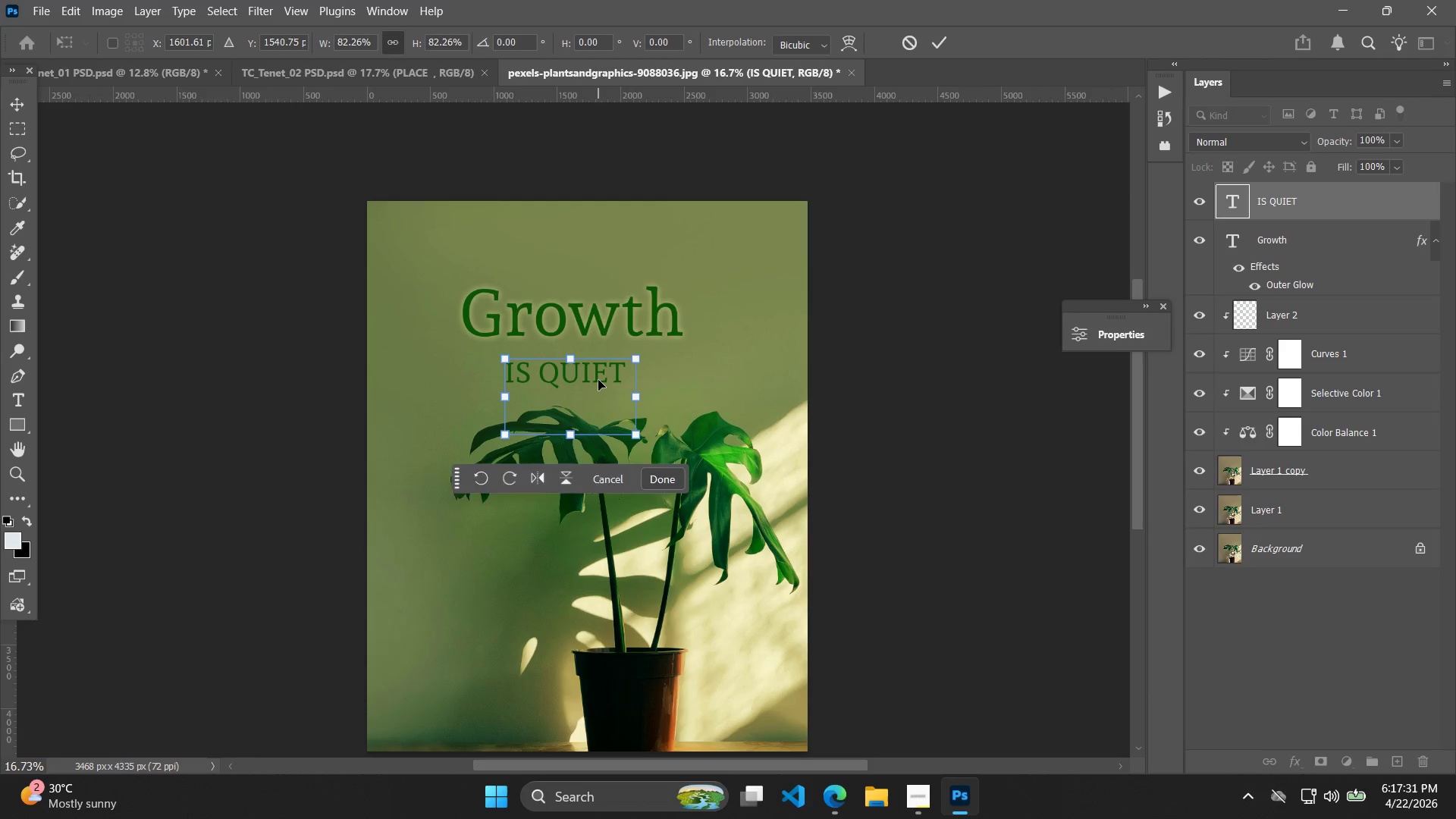 
left_click_drag(start_coordinate=[598, 380], to_coordinate=[598, 369])
 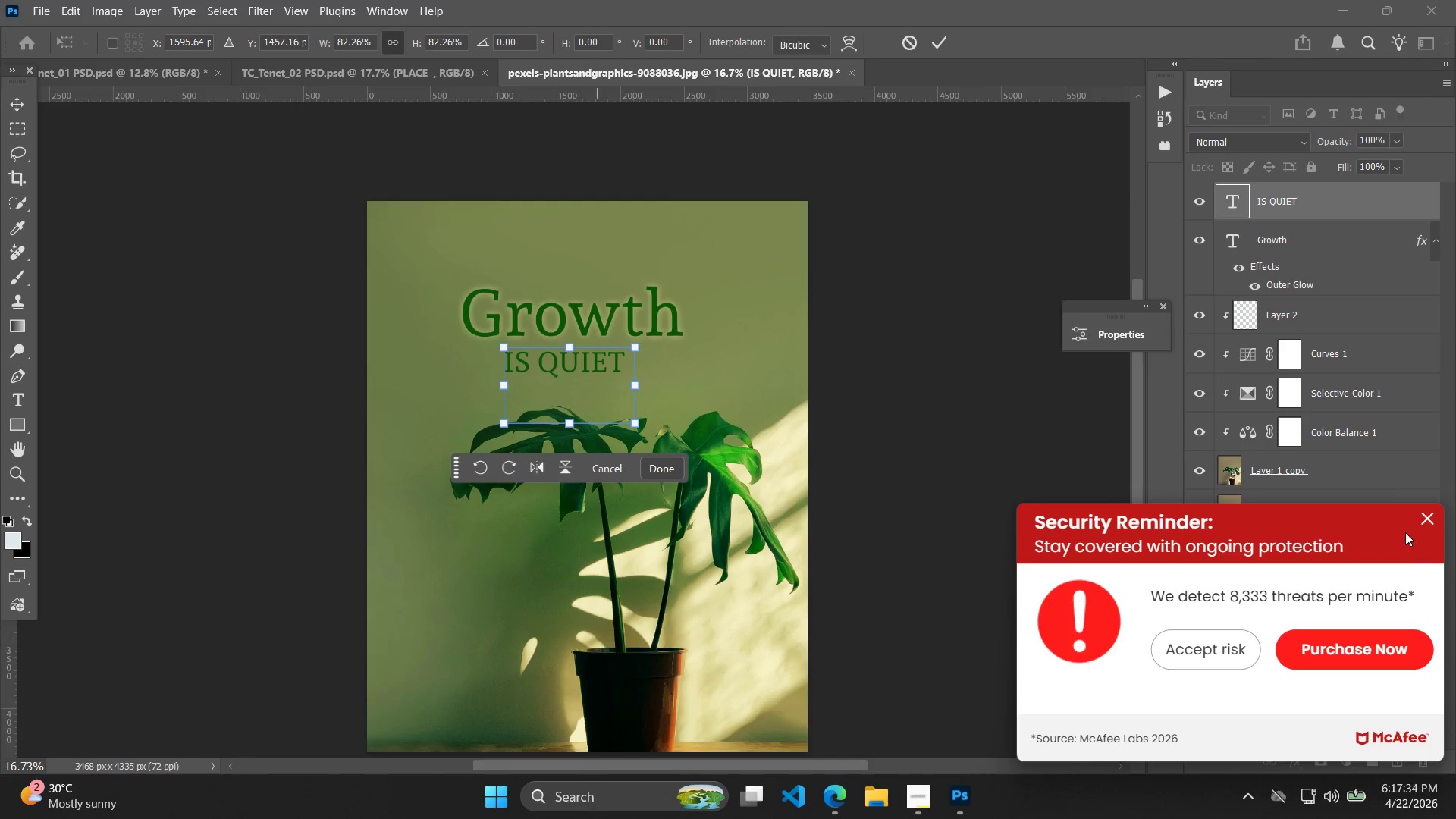 
left_click([1424, 519])
 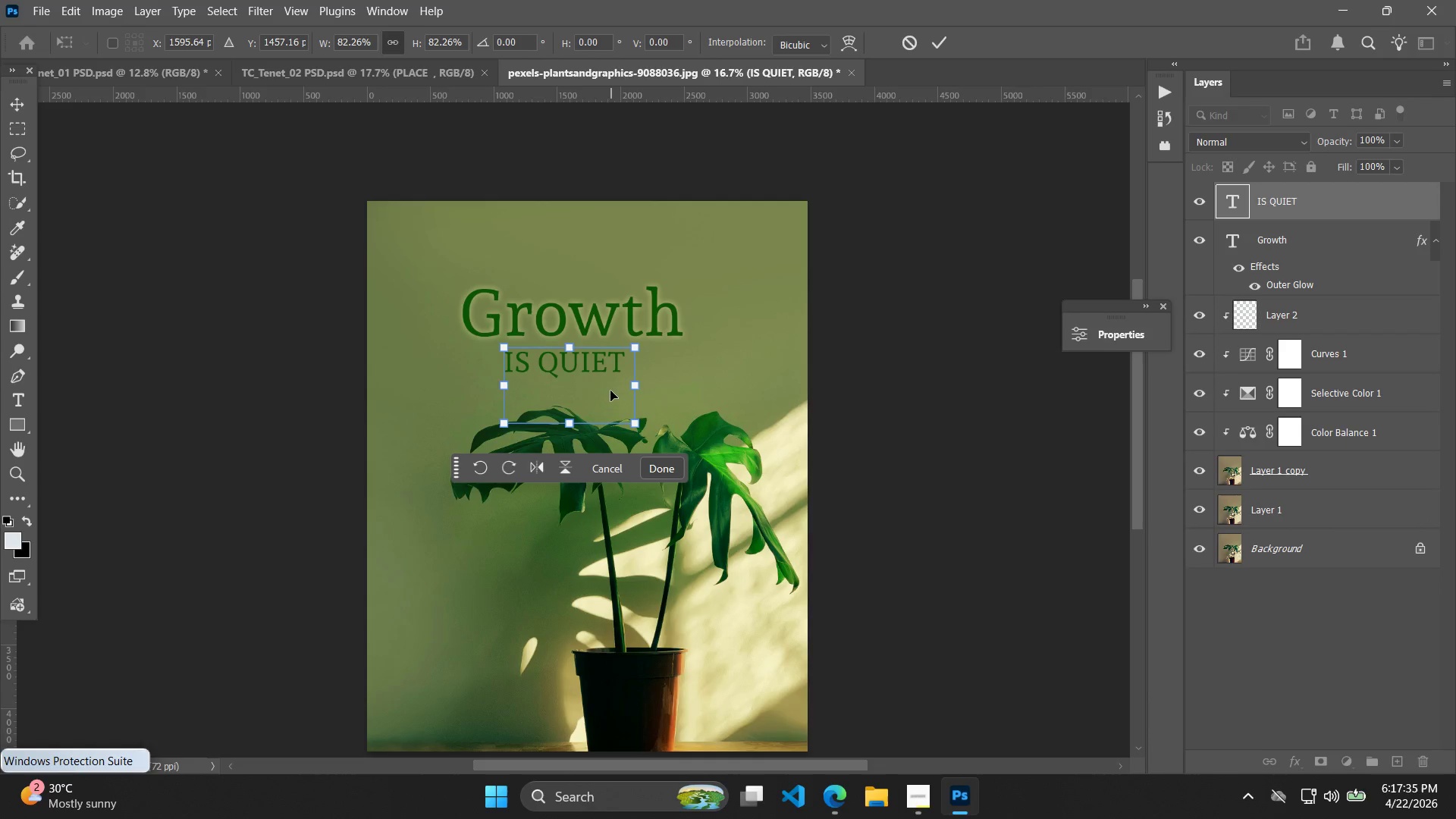 
left_click_drag(start_coordinate=[576, 366], to_coordinate=[576, 360])
 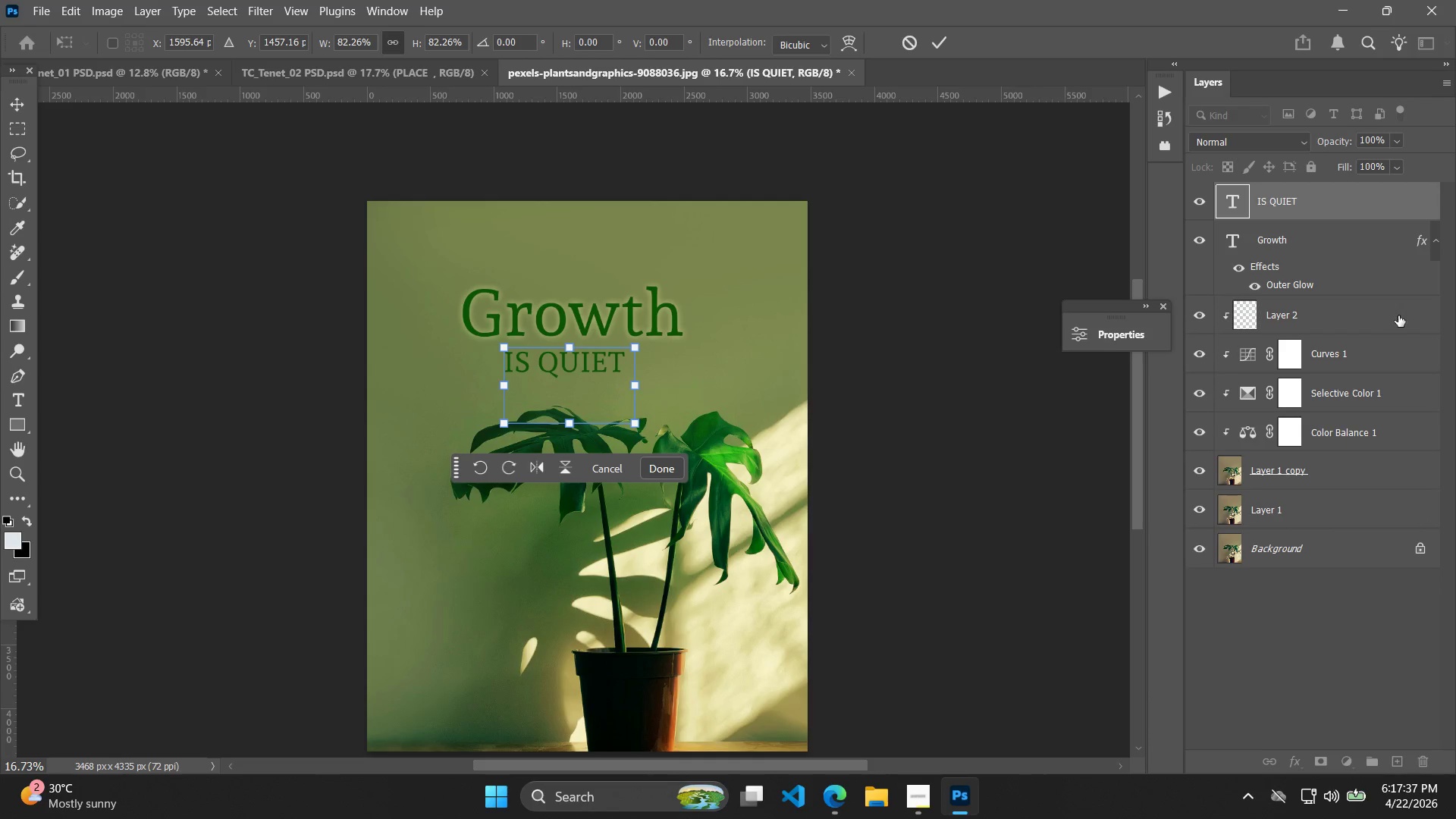 
hold_key(key=ShiftLeft, duration=1.22)
left_click([1351, 320])
 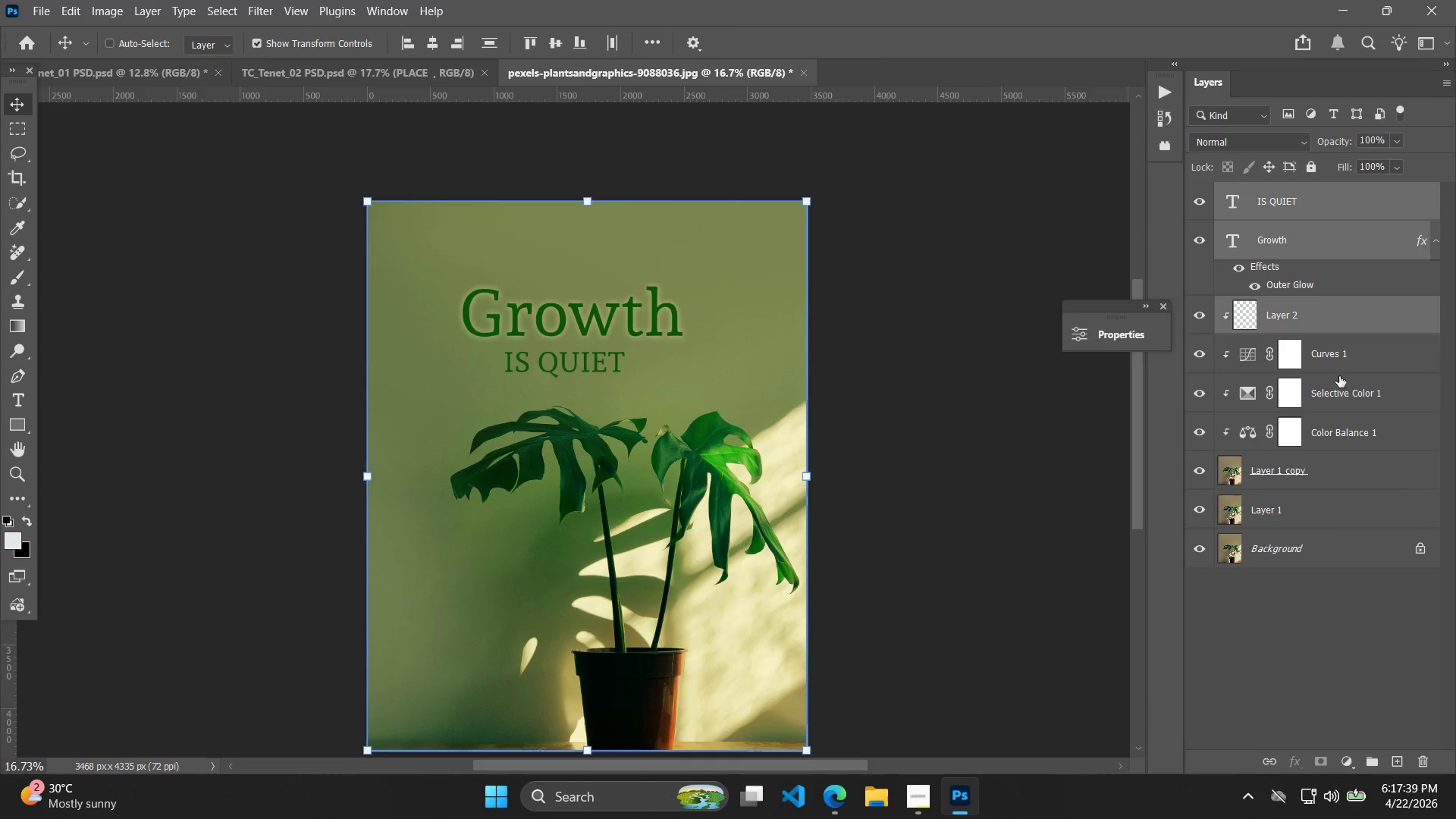 
left_click([1315, 225])
 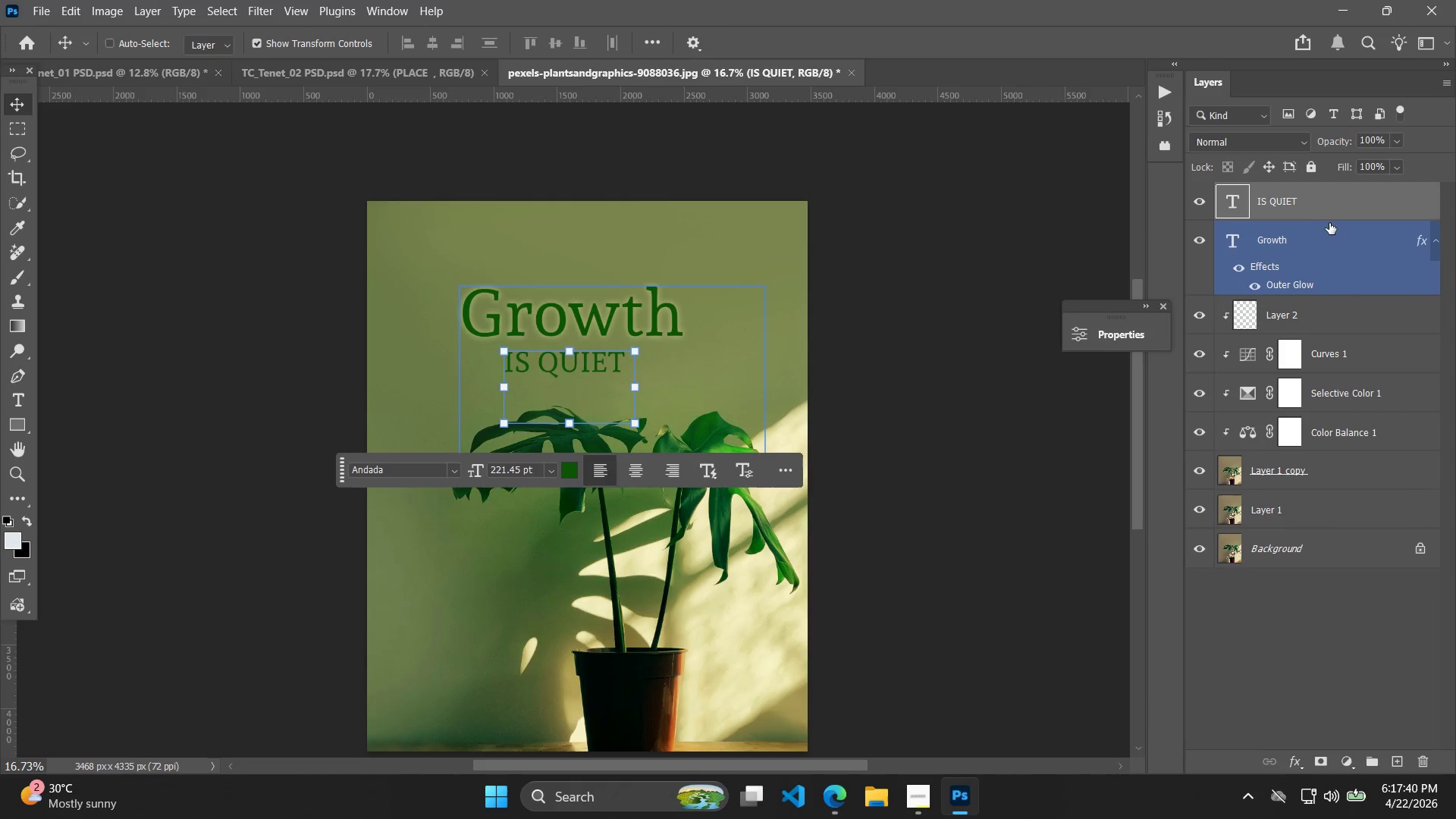 
left_click([1341, 207])
 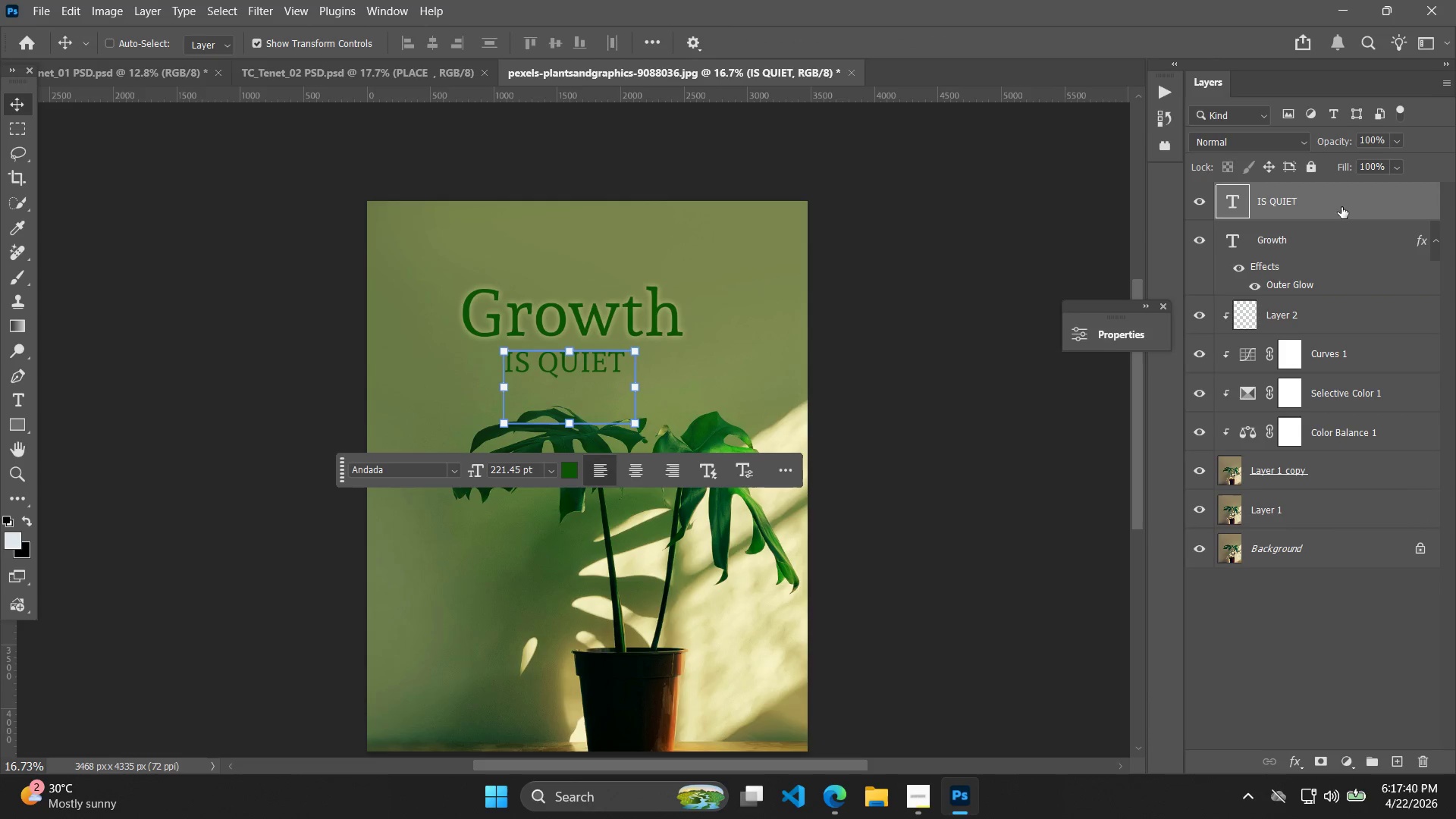 
hold_key(key=ShiftLeft, duration=0.72)
left_click([1313, 247])
 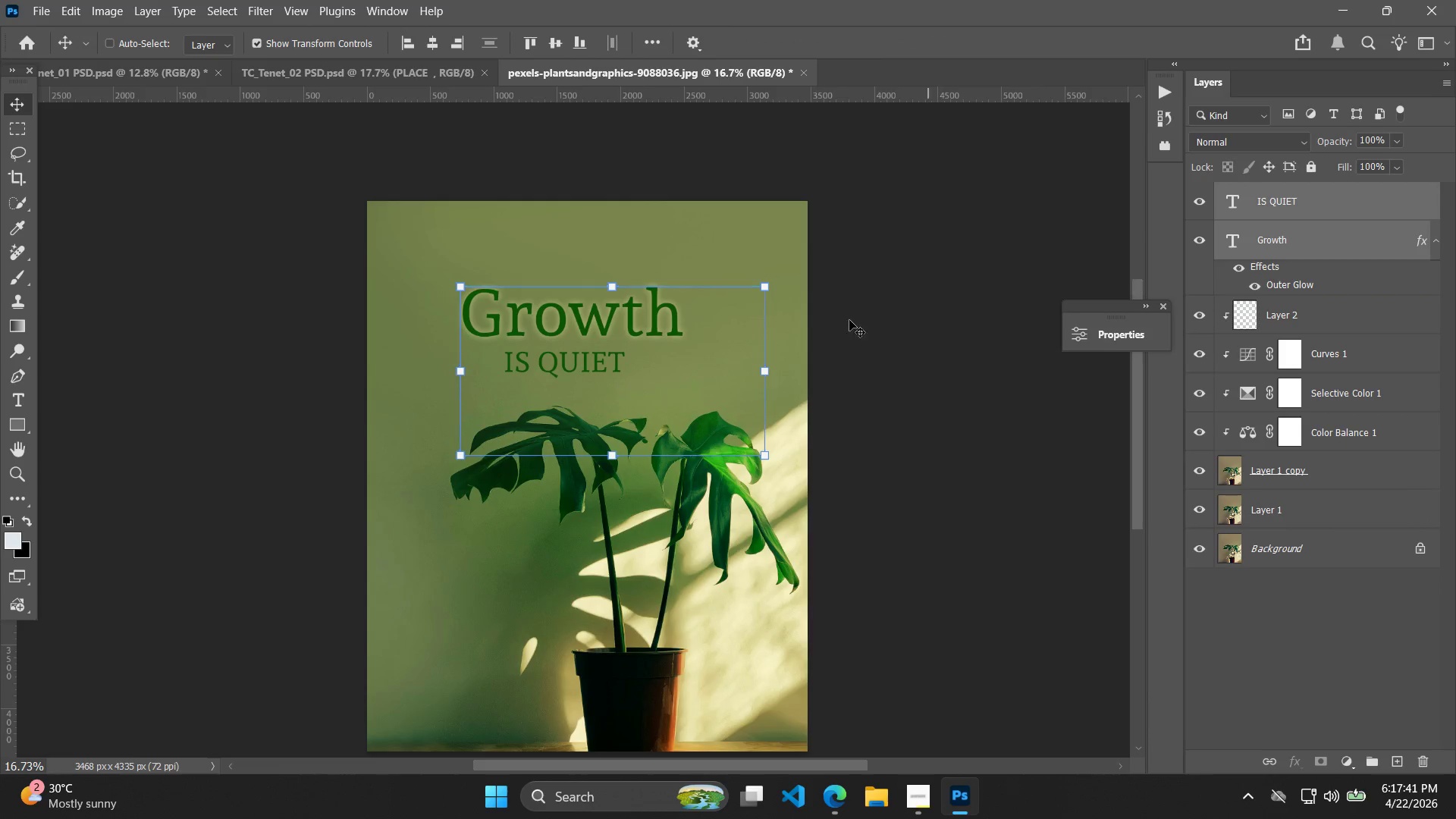 
left_click_drag(start_coordinate=[629, 334], to_coordinate=[573, 328])
 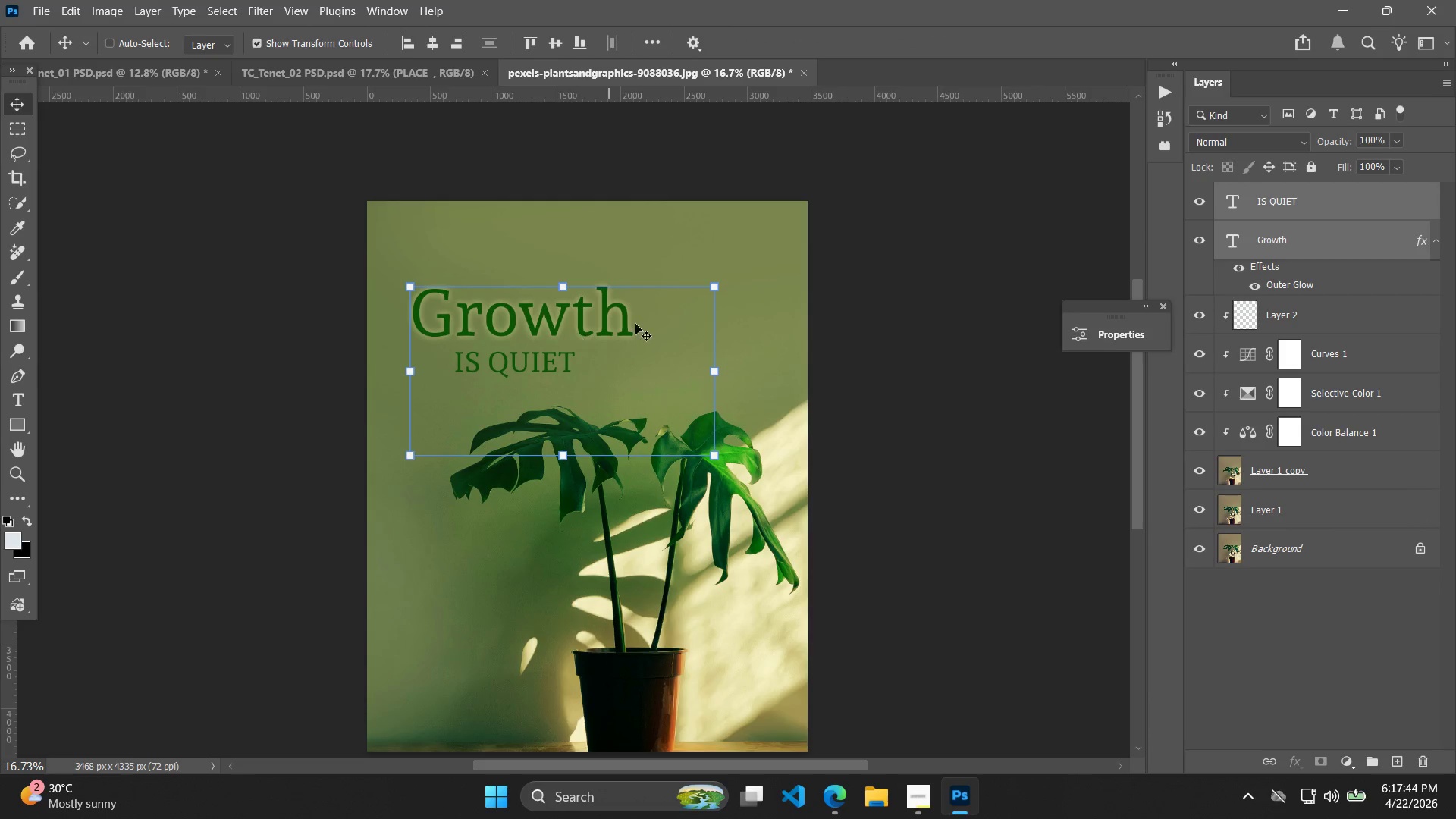 
left_click([1038, 324])
 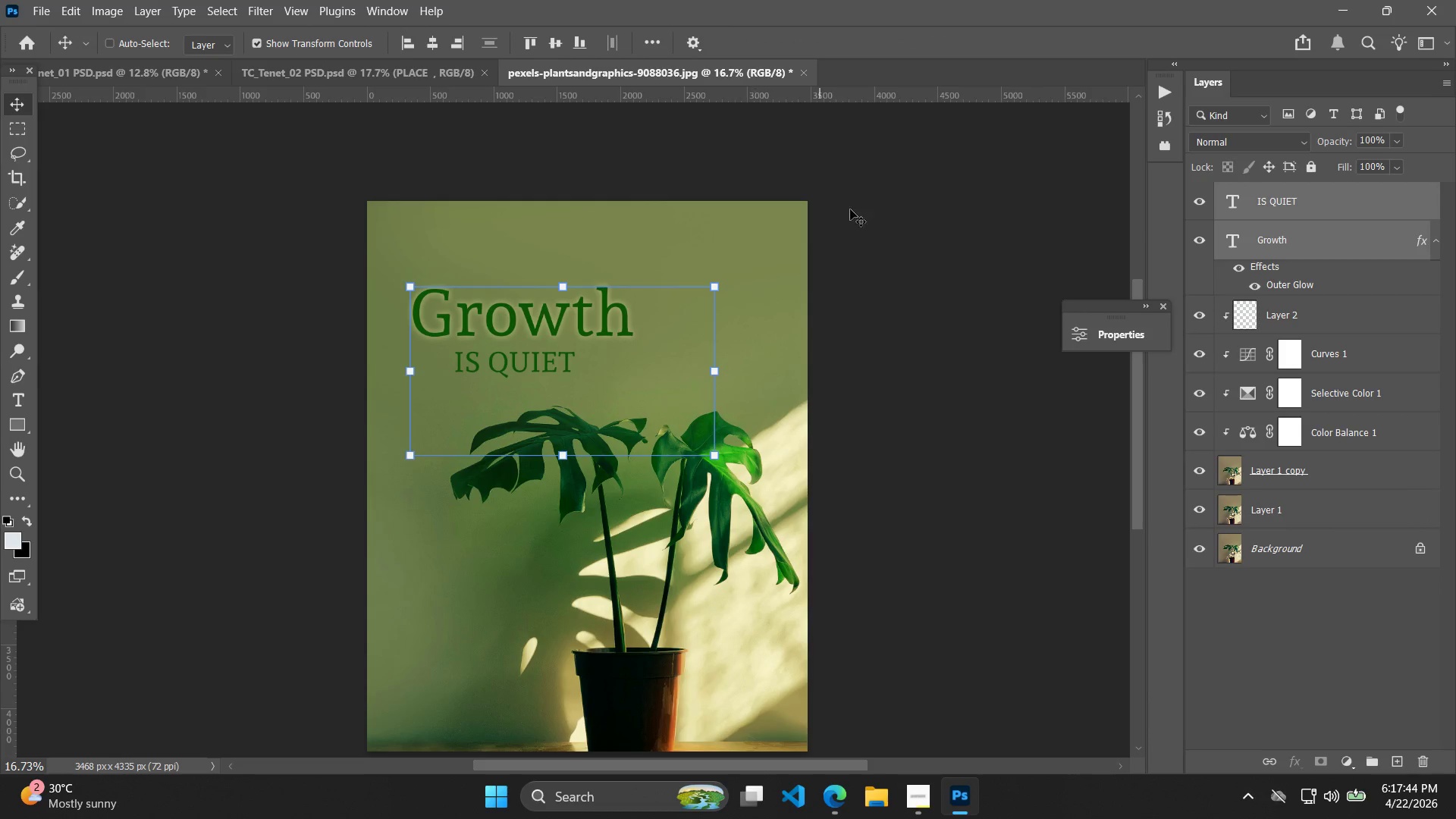 
hold_key(key=AltLeft, duration=0.36)
 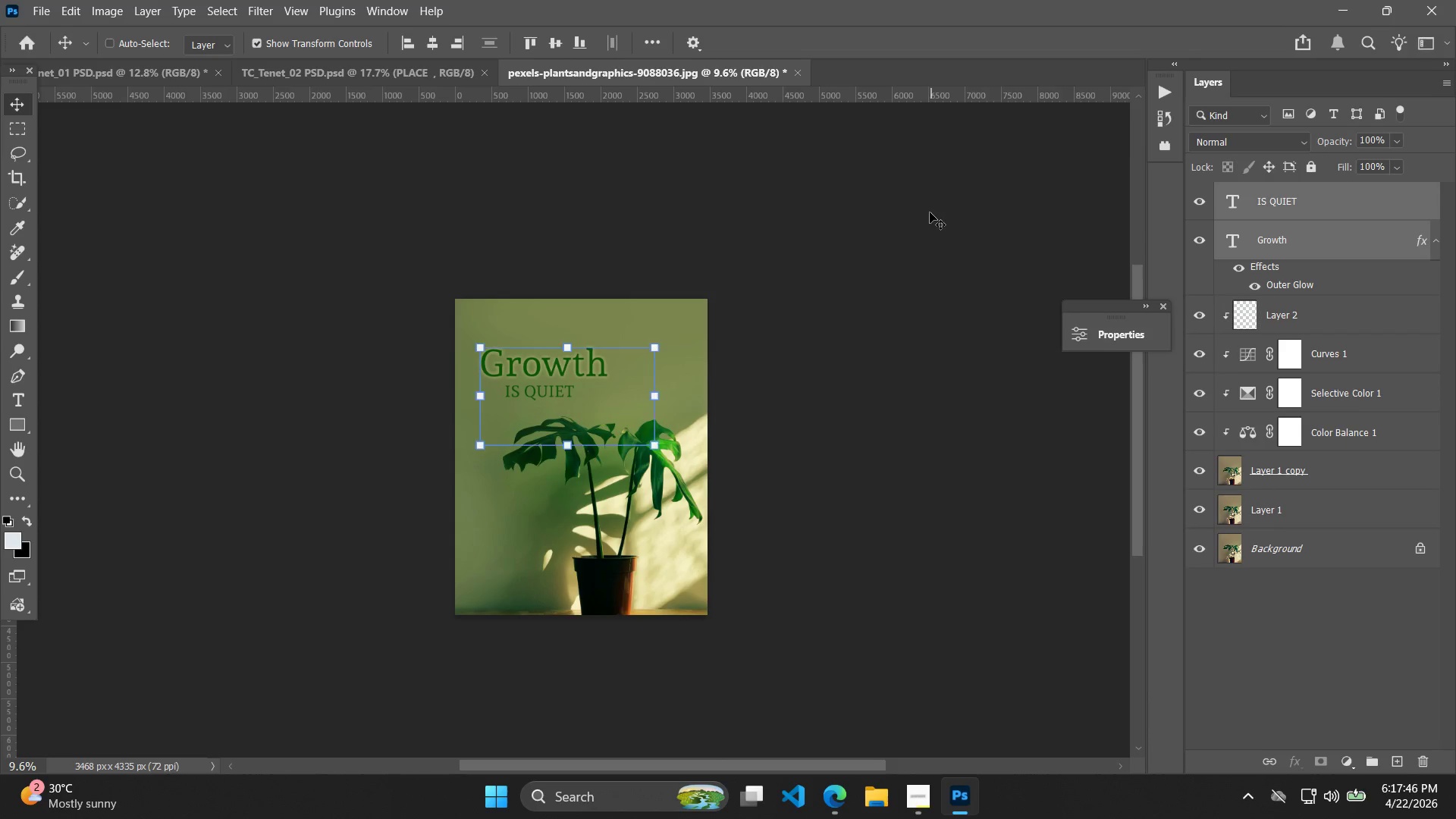 
left_click([930, 211])
 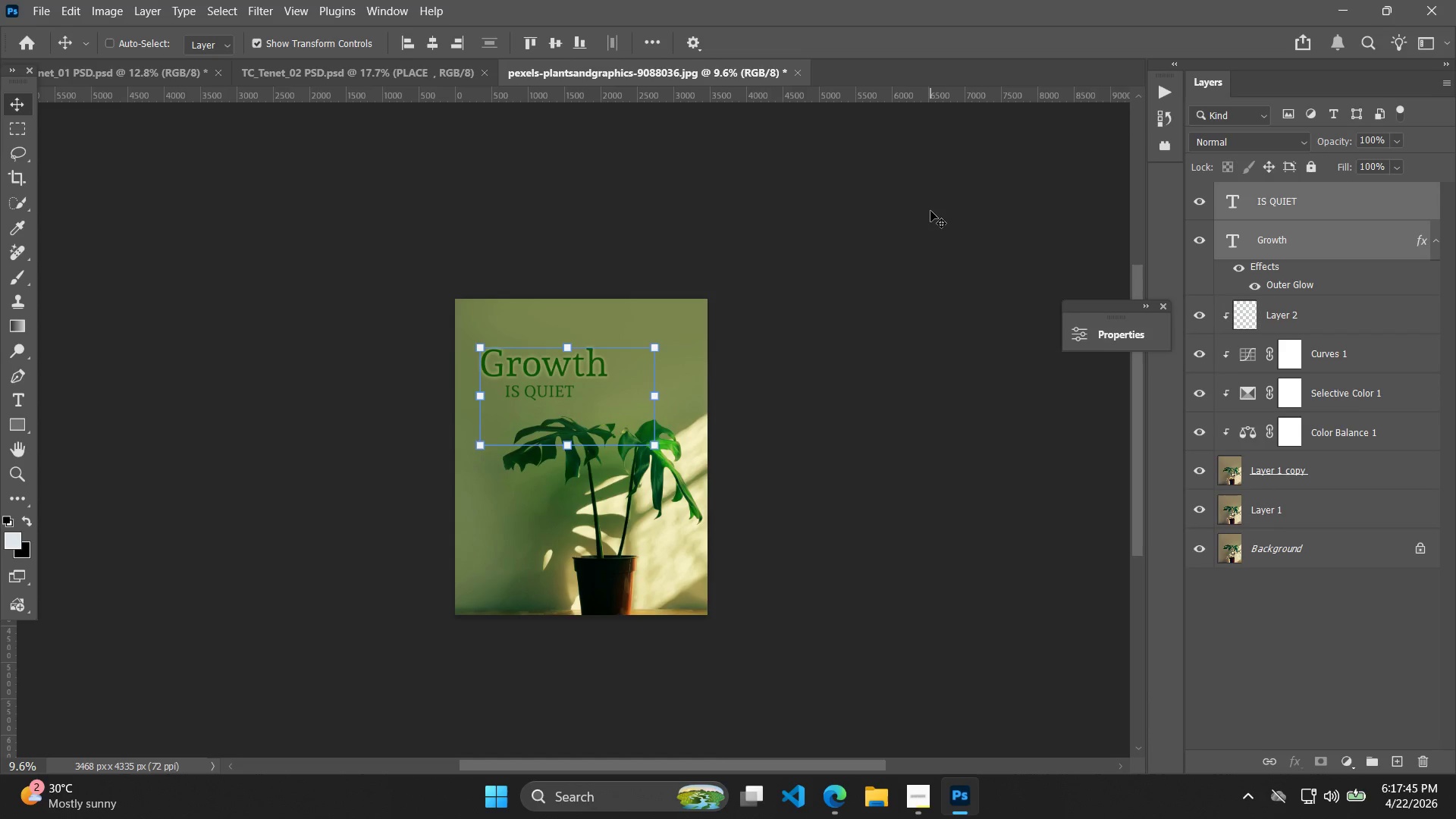 
scroll: coordinate [928, 207], scroll_direction: down, amount: 6.0
 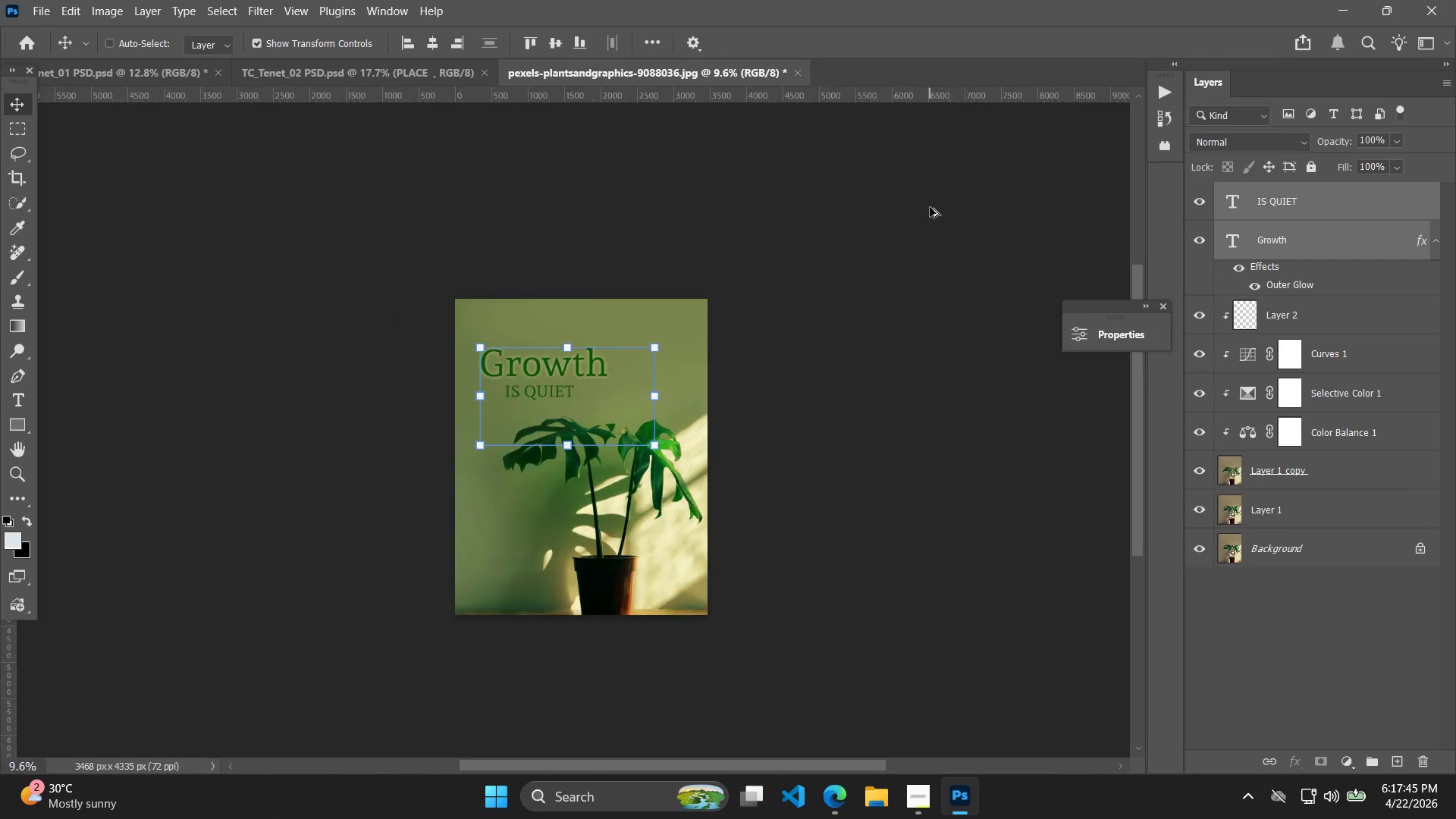 
double_click([930, 211])
 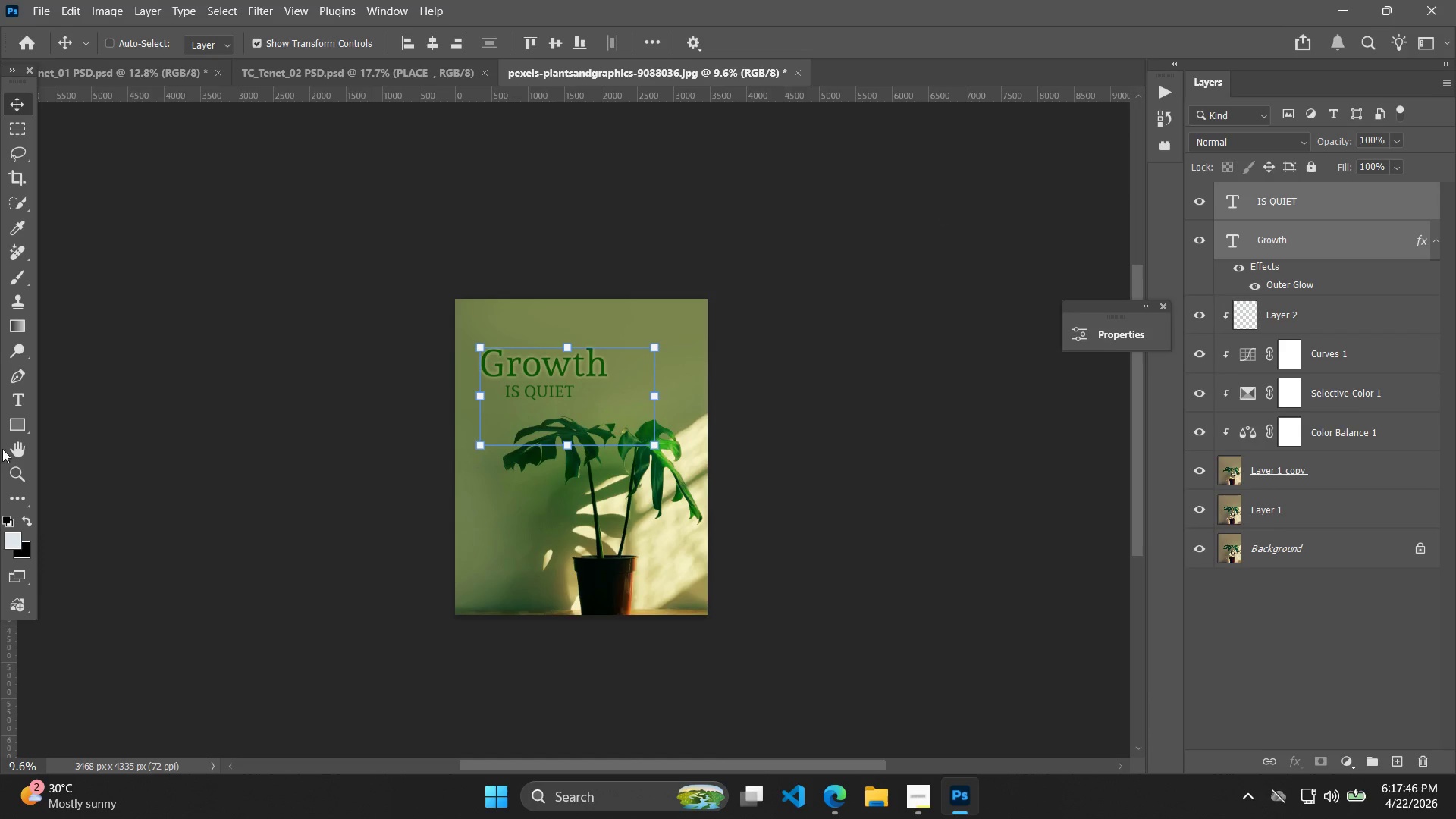 
left_click([12, 450])
 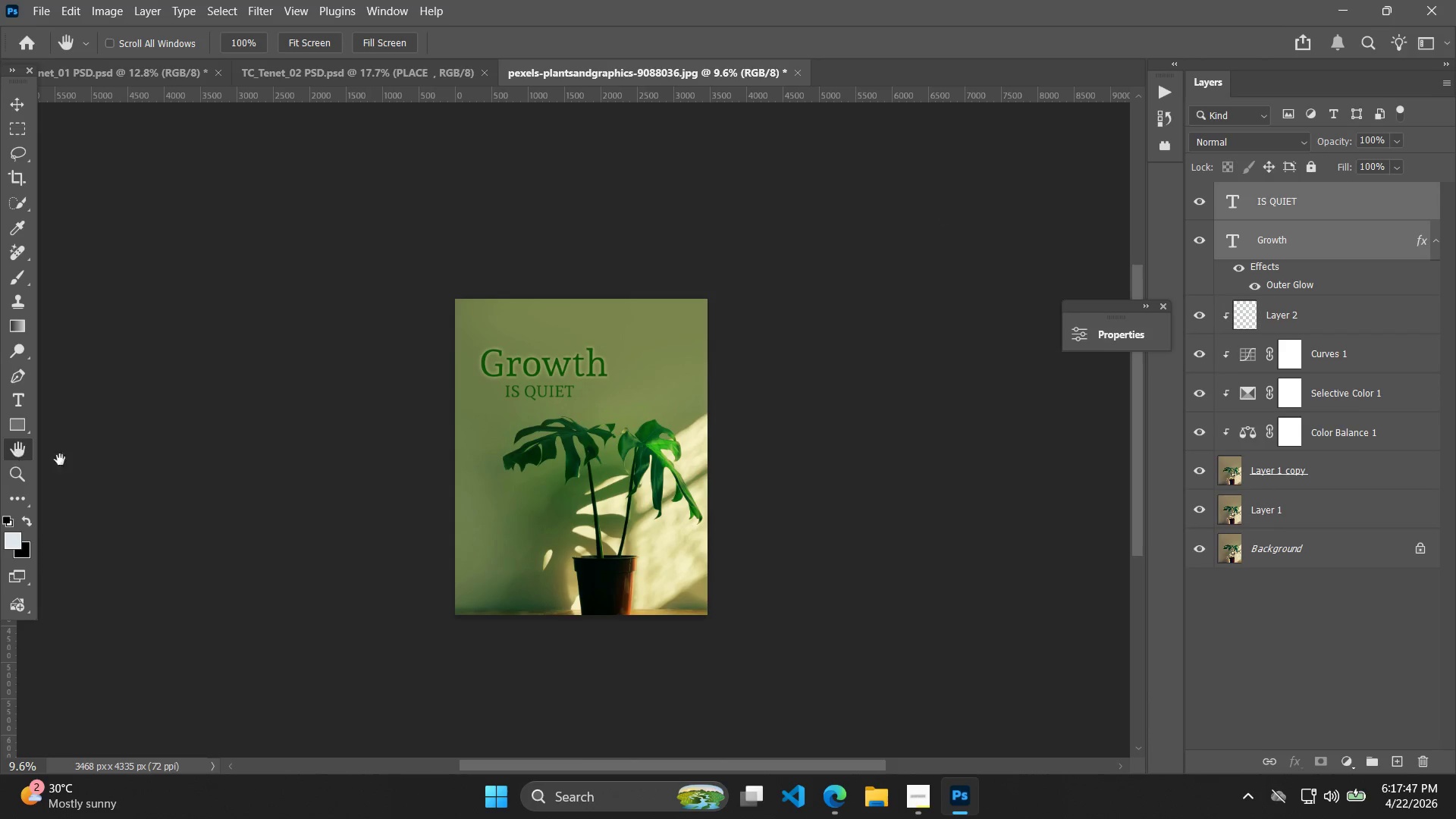 
hold_key(key=Space, duration=0.58)
 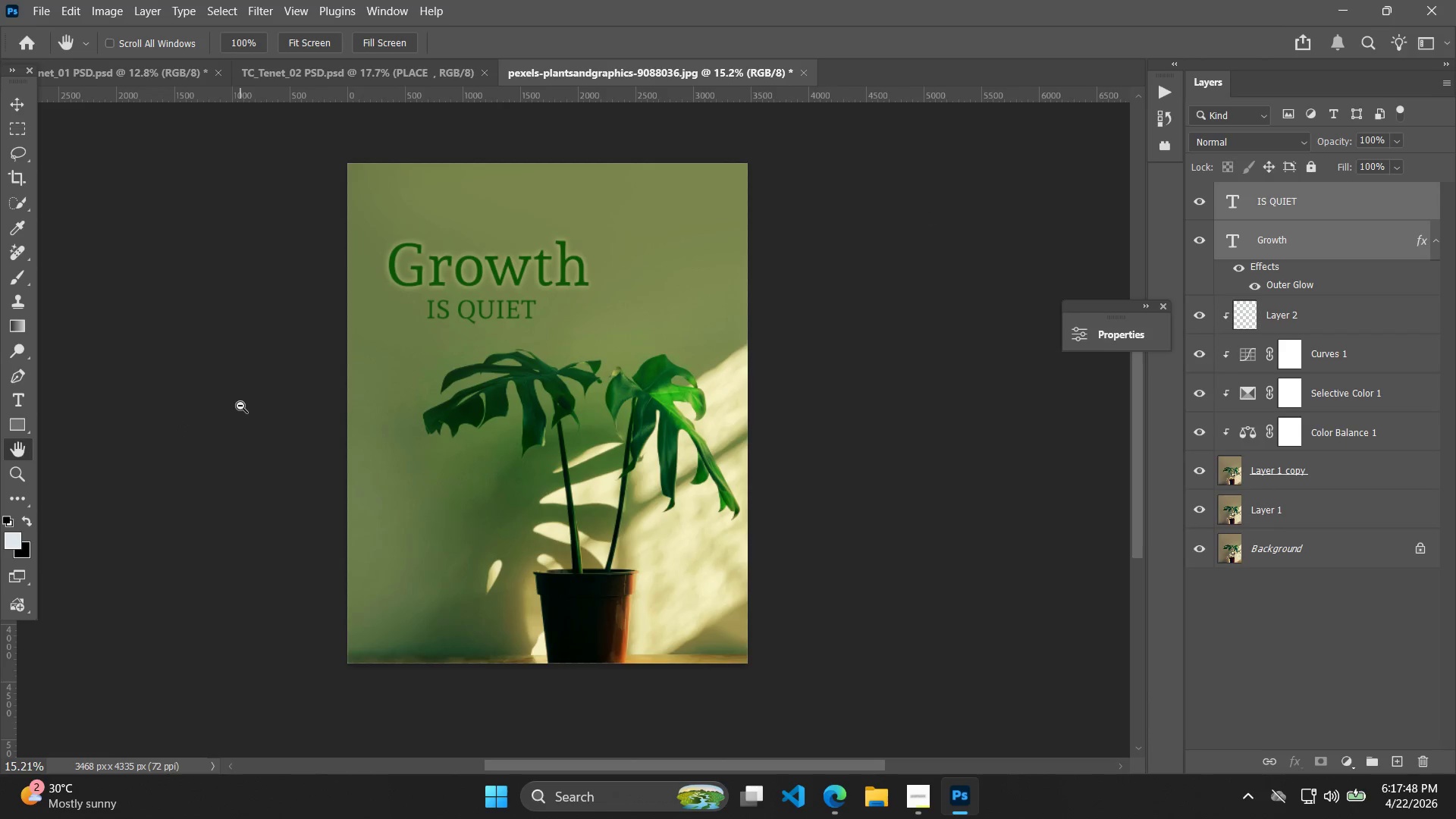 
left_click_drag(start_coordinate=[205, 458], to_coordinate=[180, 421])
 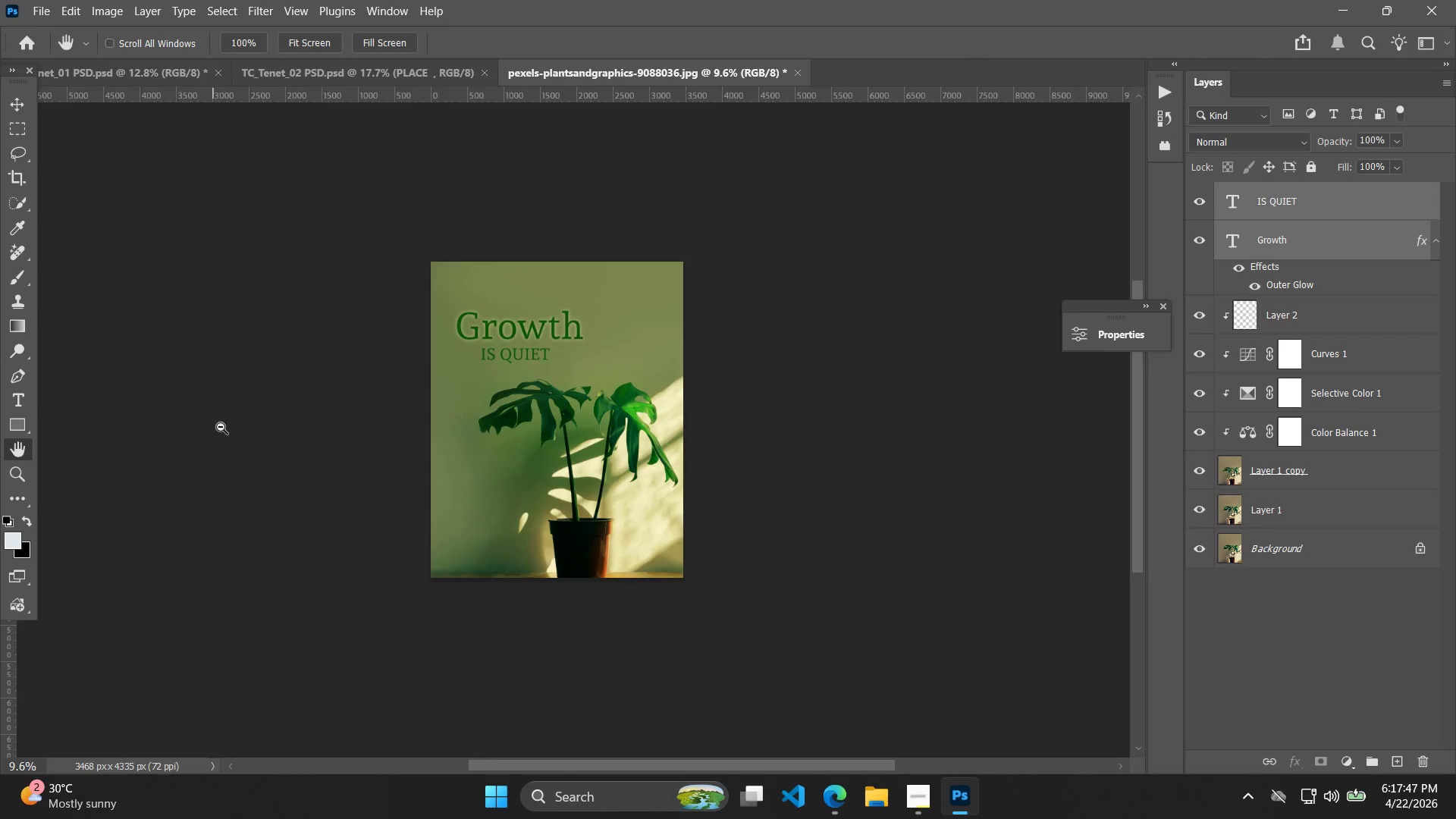 
hold_key(key=AltLeft, duration=0.95)
scroll: coordinate [202, 419], scroll_direction: up, amount: 5.0
 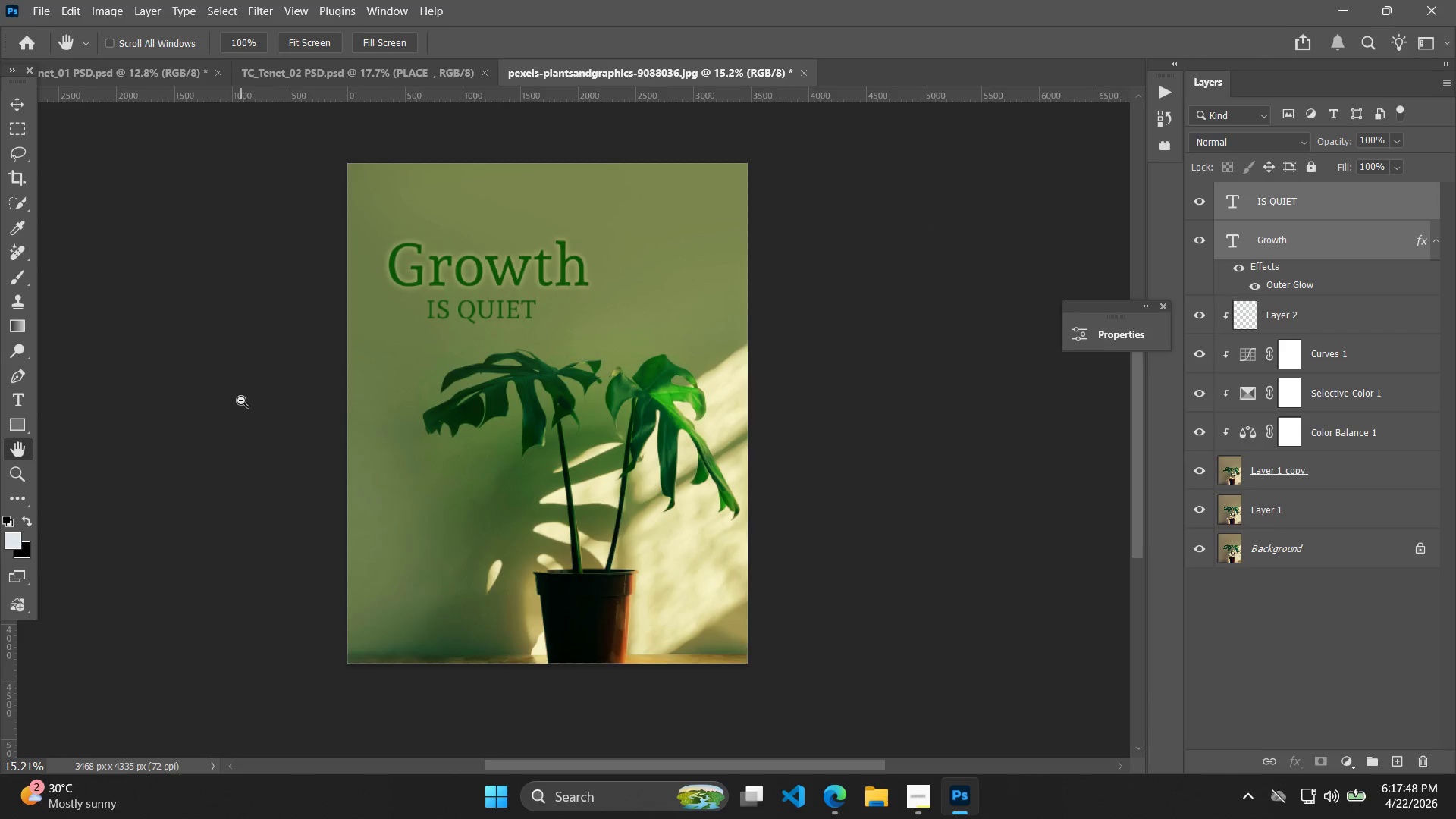 
hold_key(key=Space, duration=0.62)
 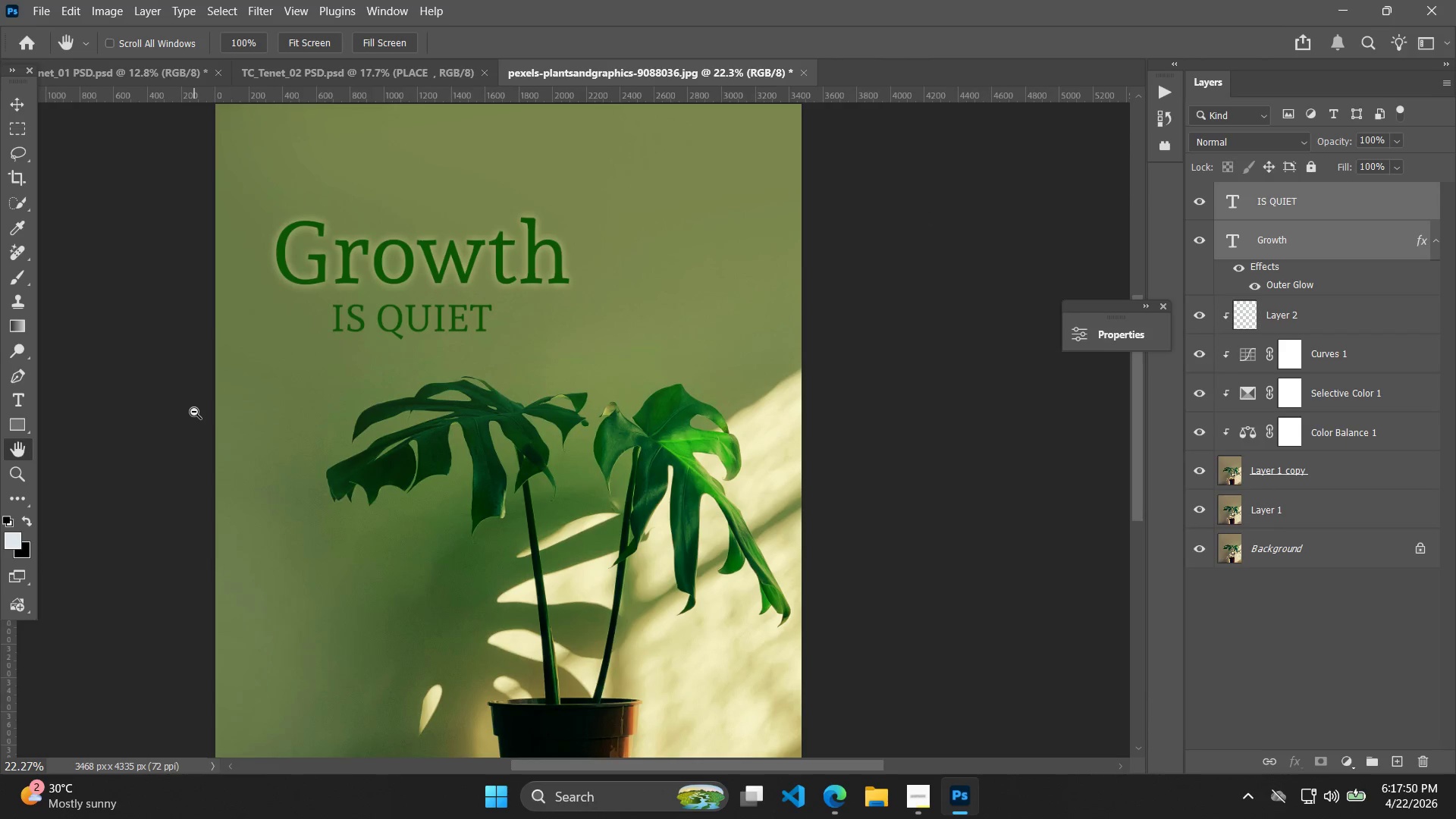 
left_click_drag(start_coordinate=[224, 362], to_coordinate=[202, 416])
 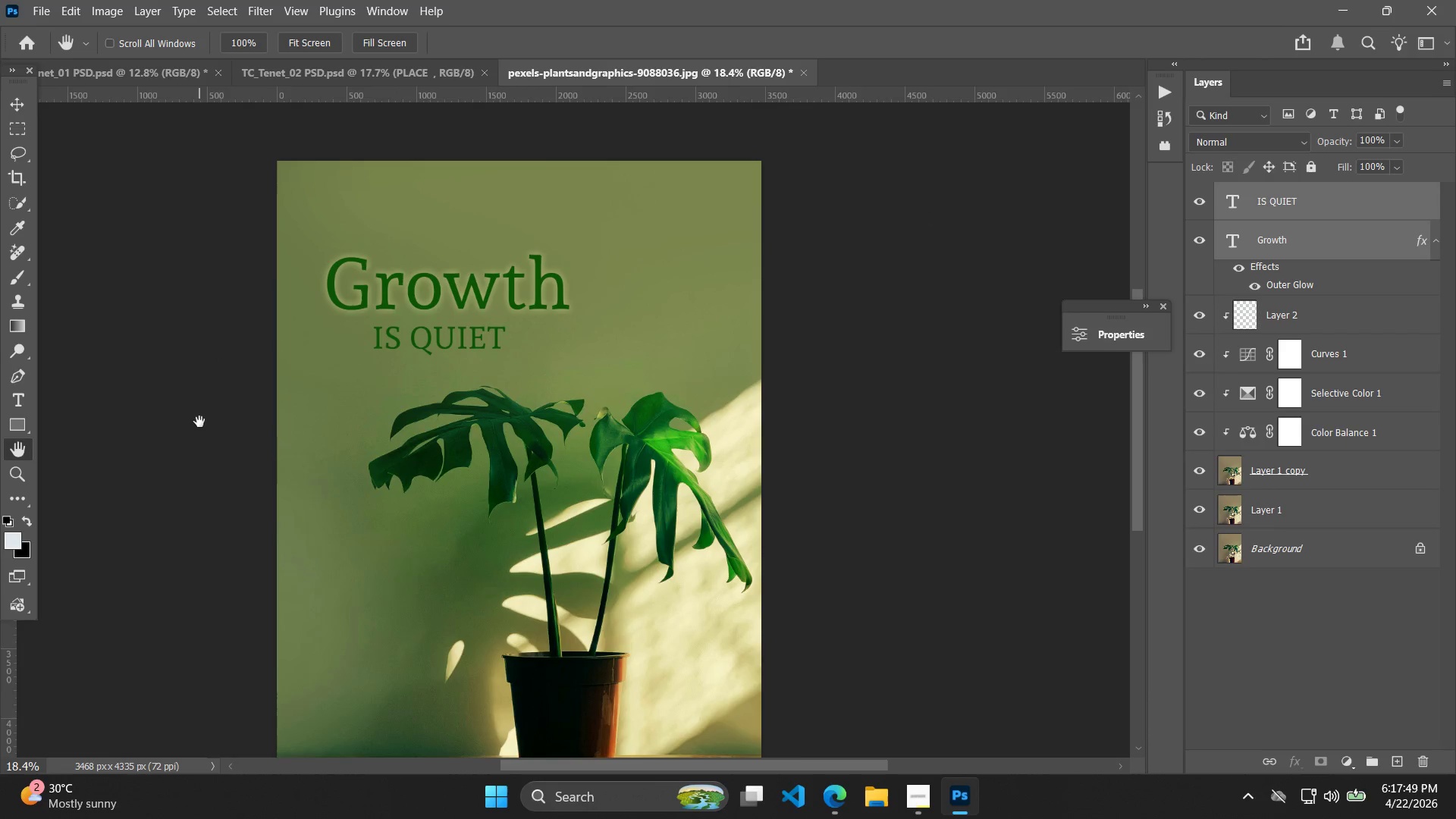 
scroll: coordinate [253, 401], scroll_direction: up, amount: 2.0
 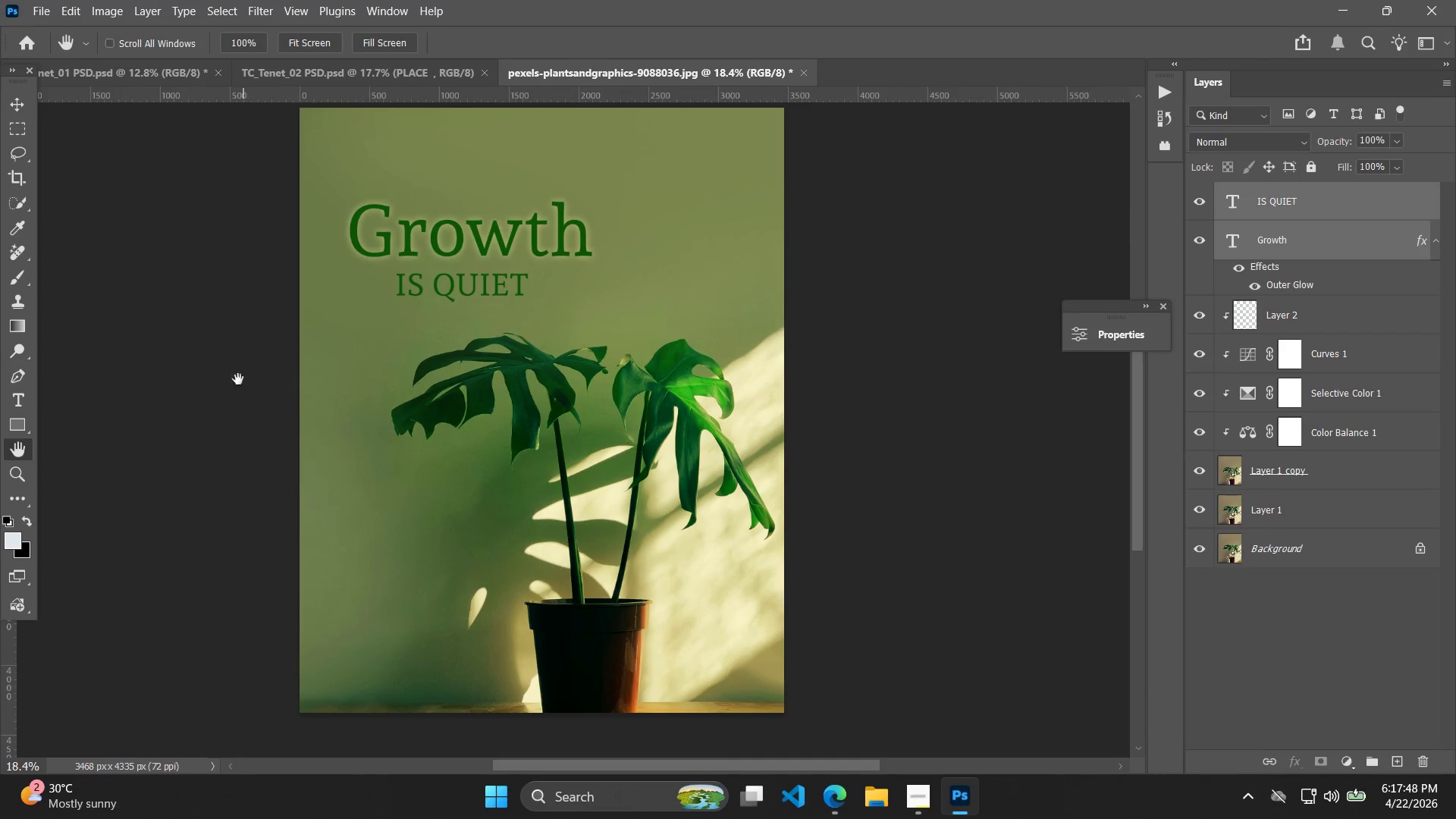 
hold_key(key=AltLeft, duration=0.56)
scroll: coordinate [194, 412], scroll_direction: up, amount: 2.0
 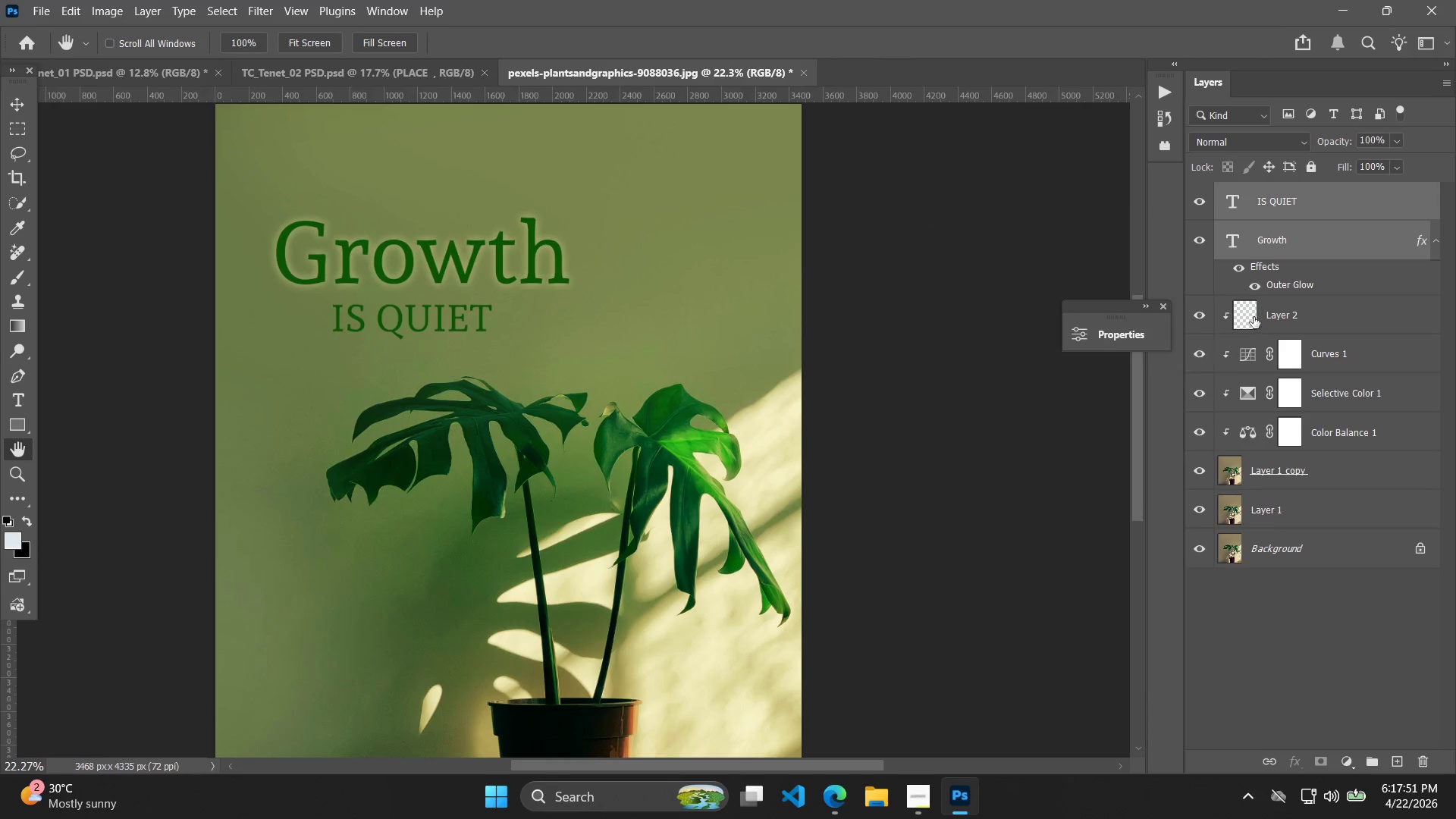 
left_click([1341, 332])
 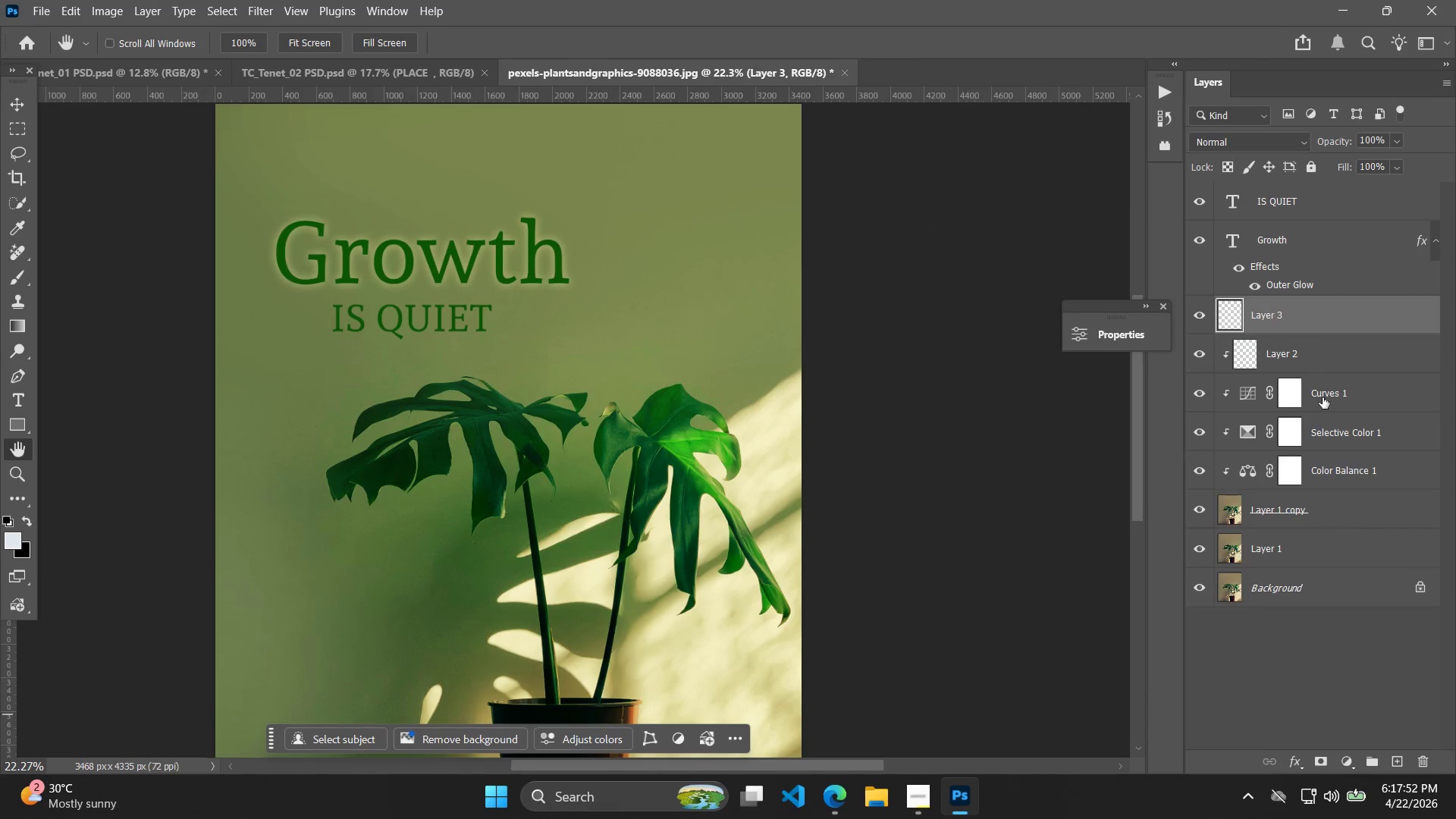 
left_click_drag(start_coordinate=[1314, 303], to_coordinate=[1320, 158])
 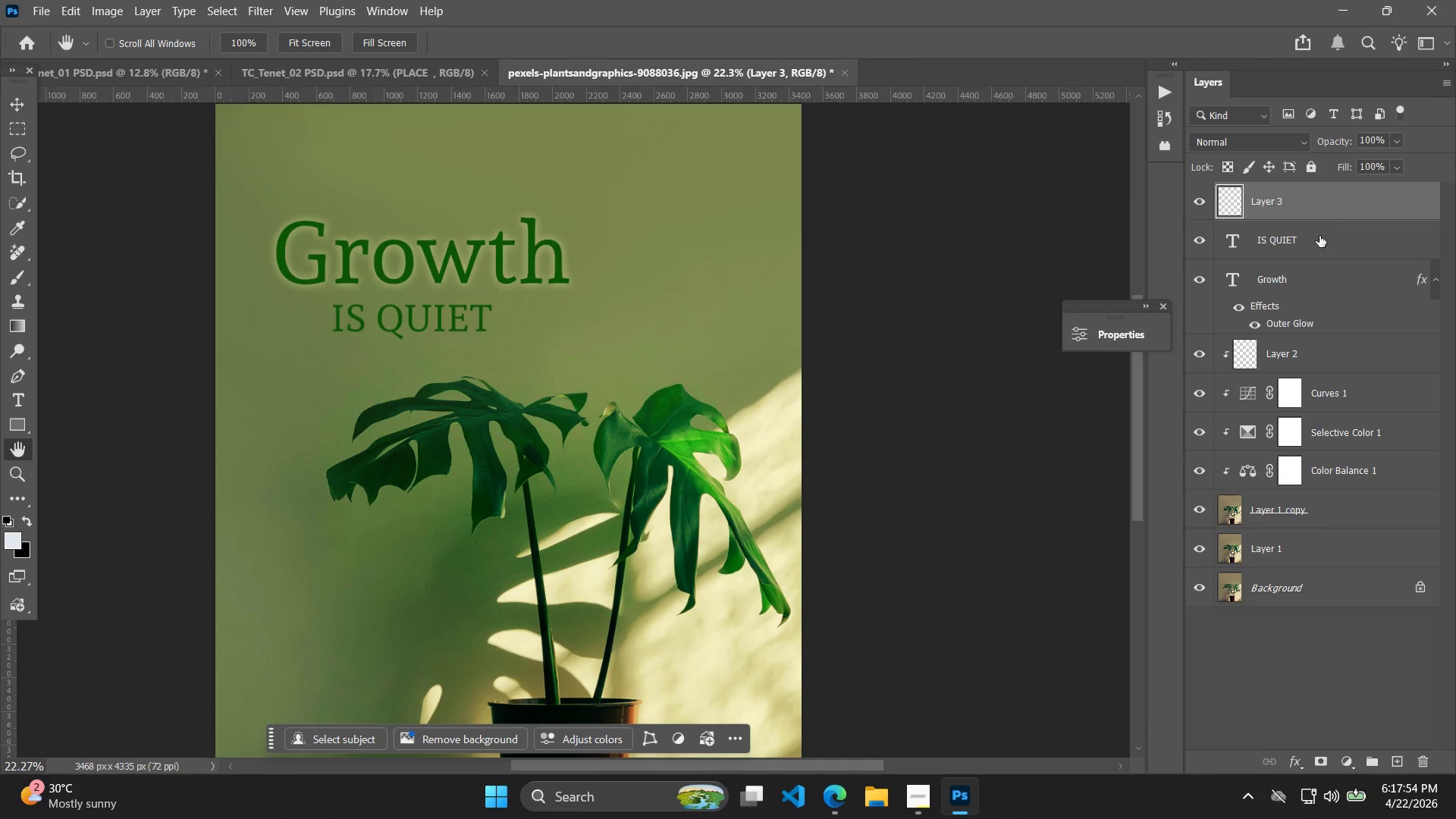 
left_click_drag(start_coordinate=[1326, 293], to_coordinate=[1326, 298])
 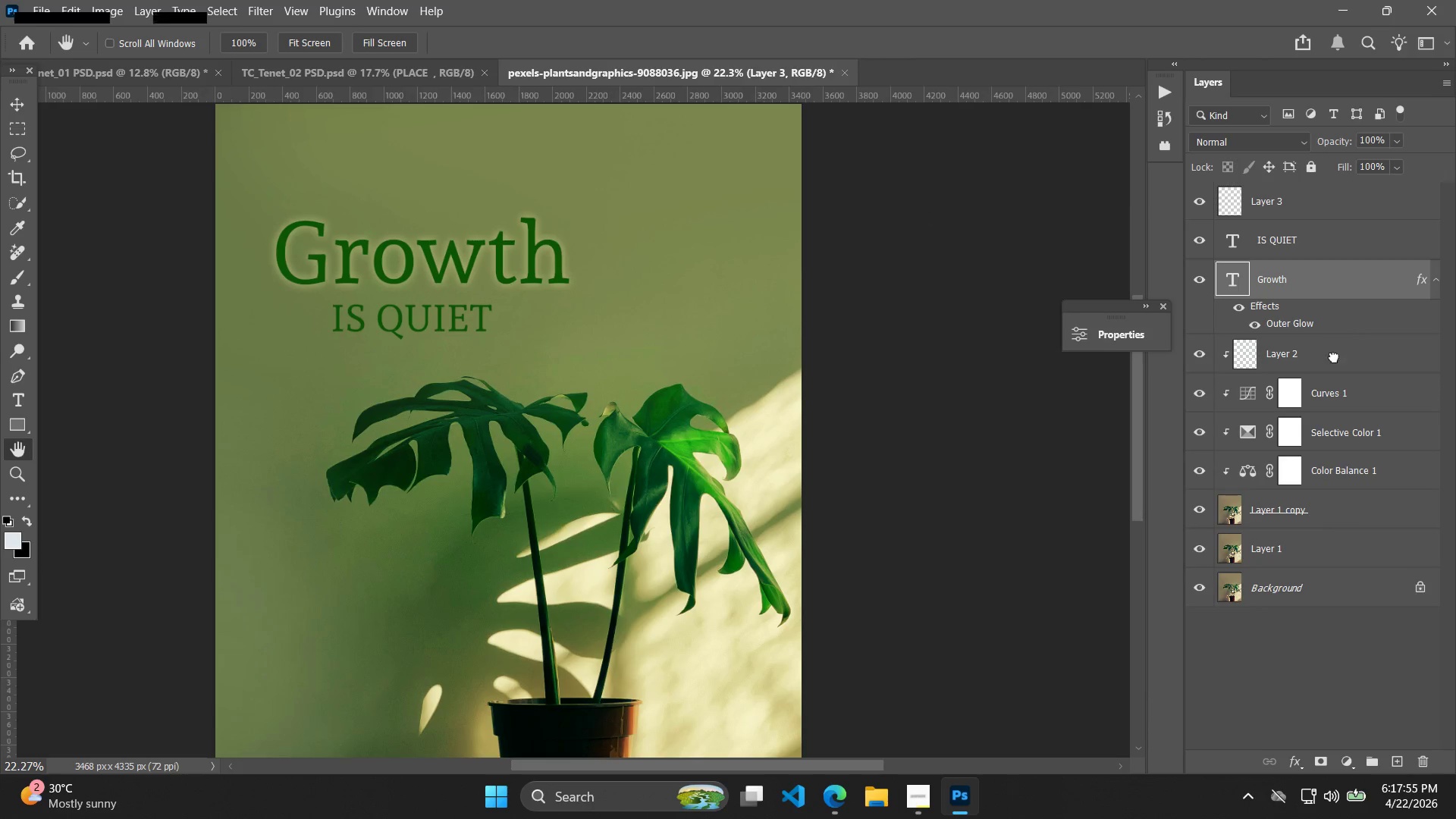 
left_click([1333, 372])
 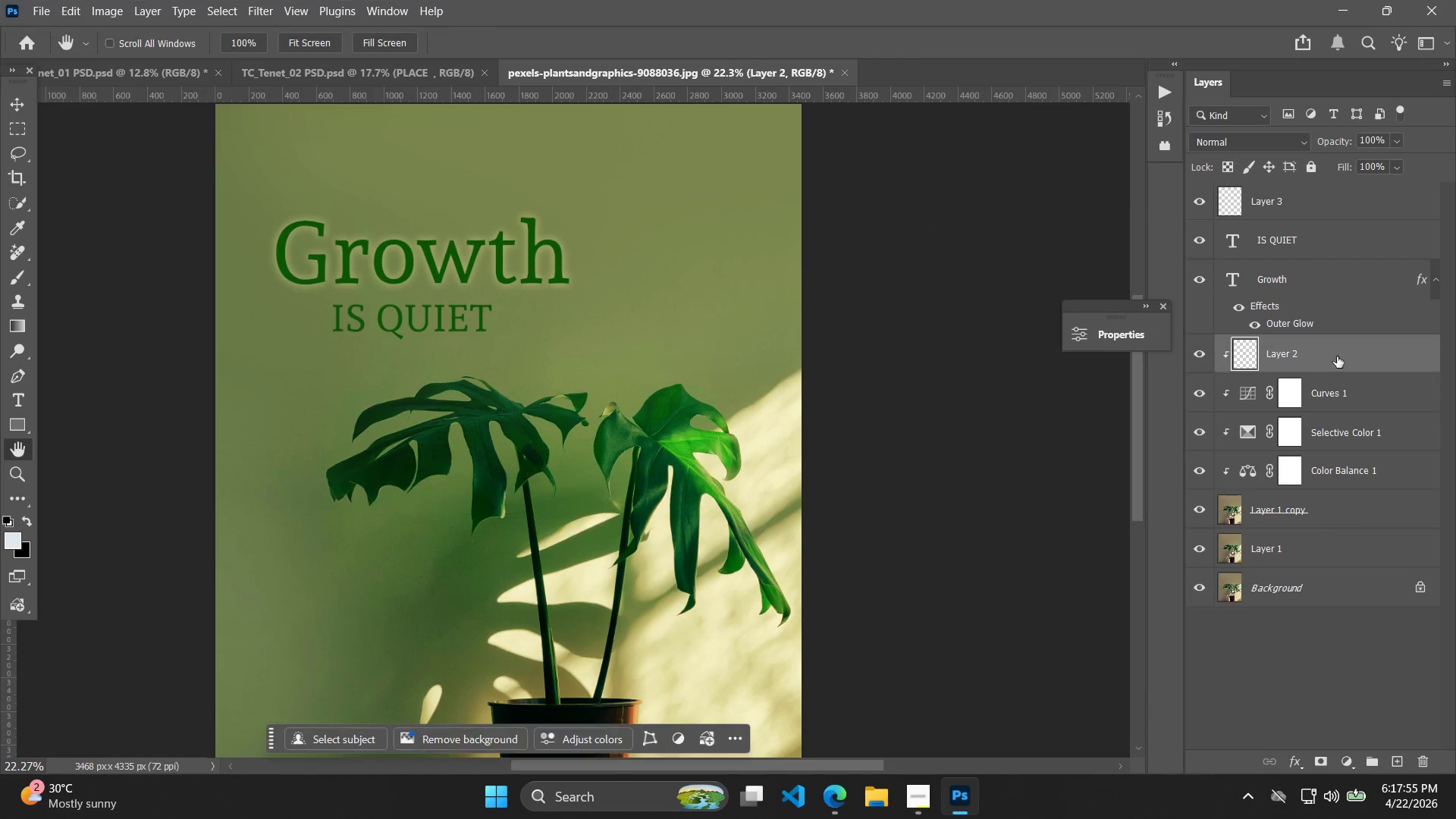 
hold_key(key=ShiftLeft, duration=0.59)
left_click([1319, 224])
 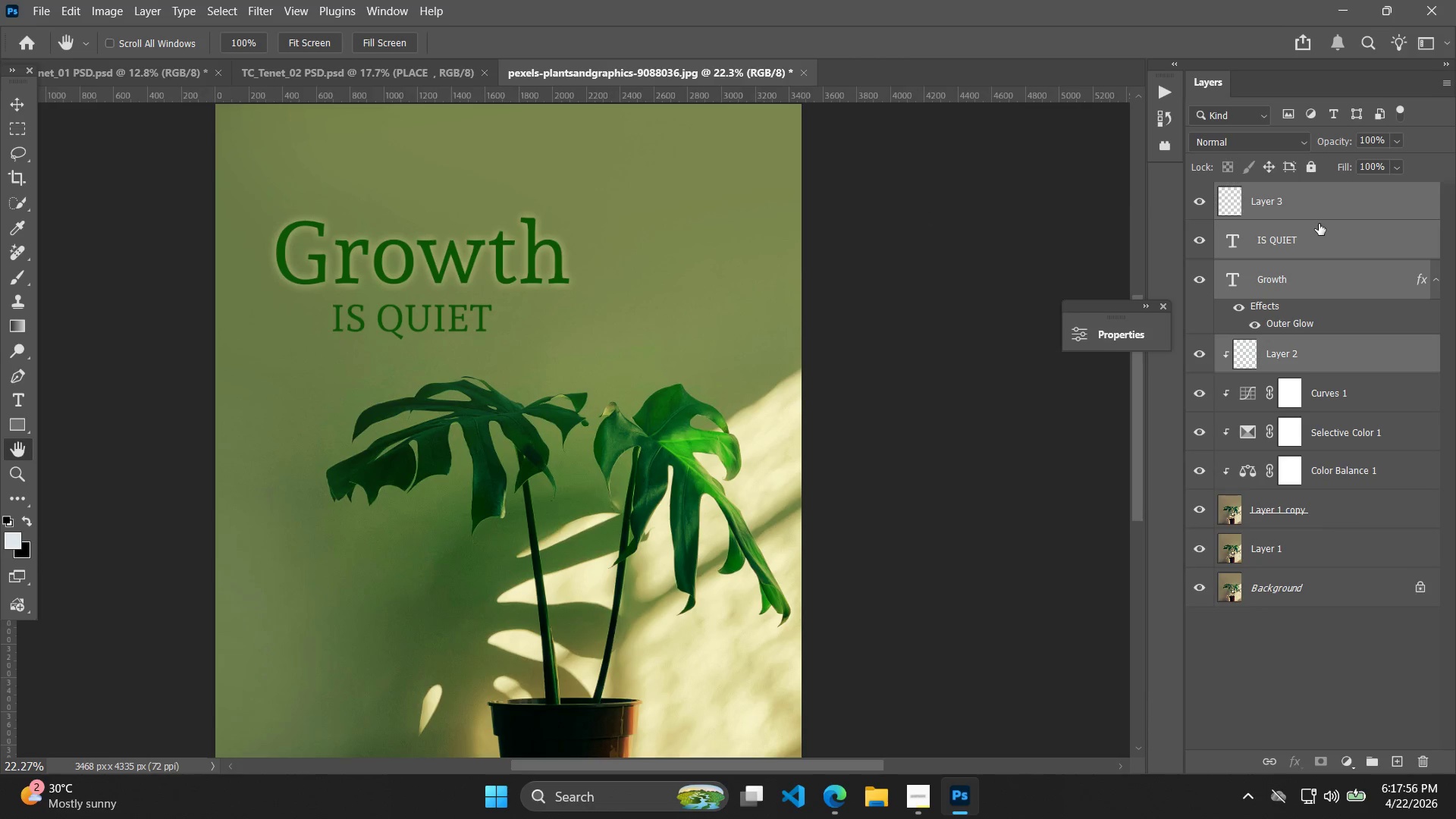 
right_click([1319, 224])
 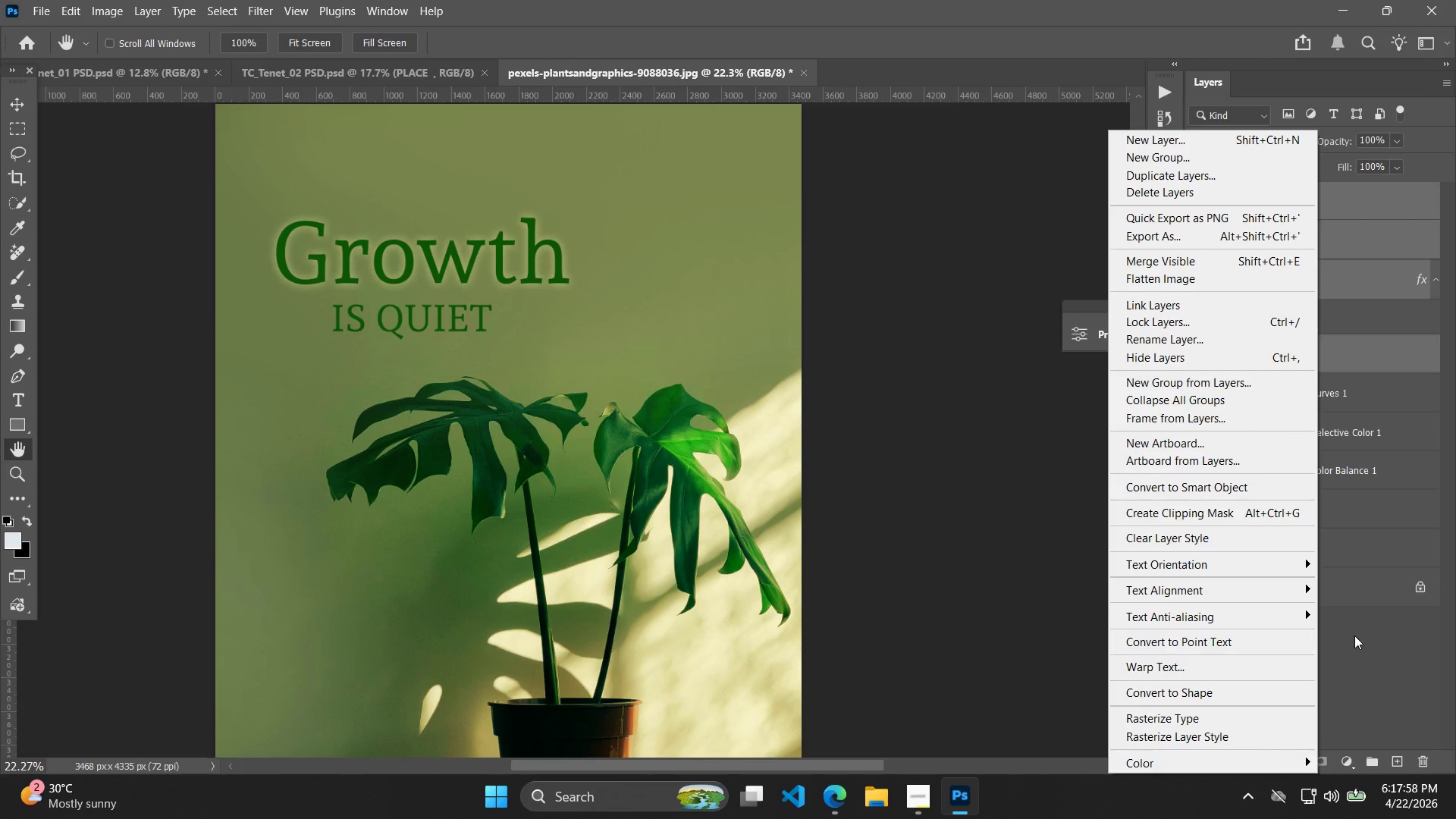 
double_click([1272, 510])
 